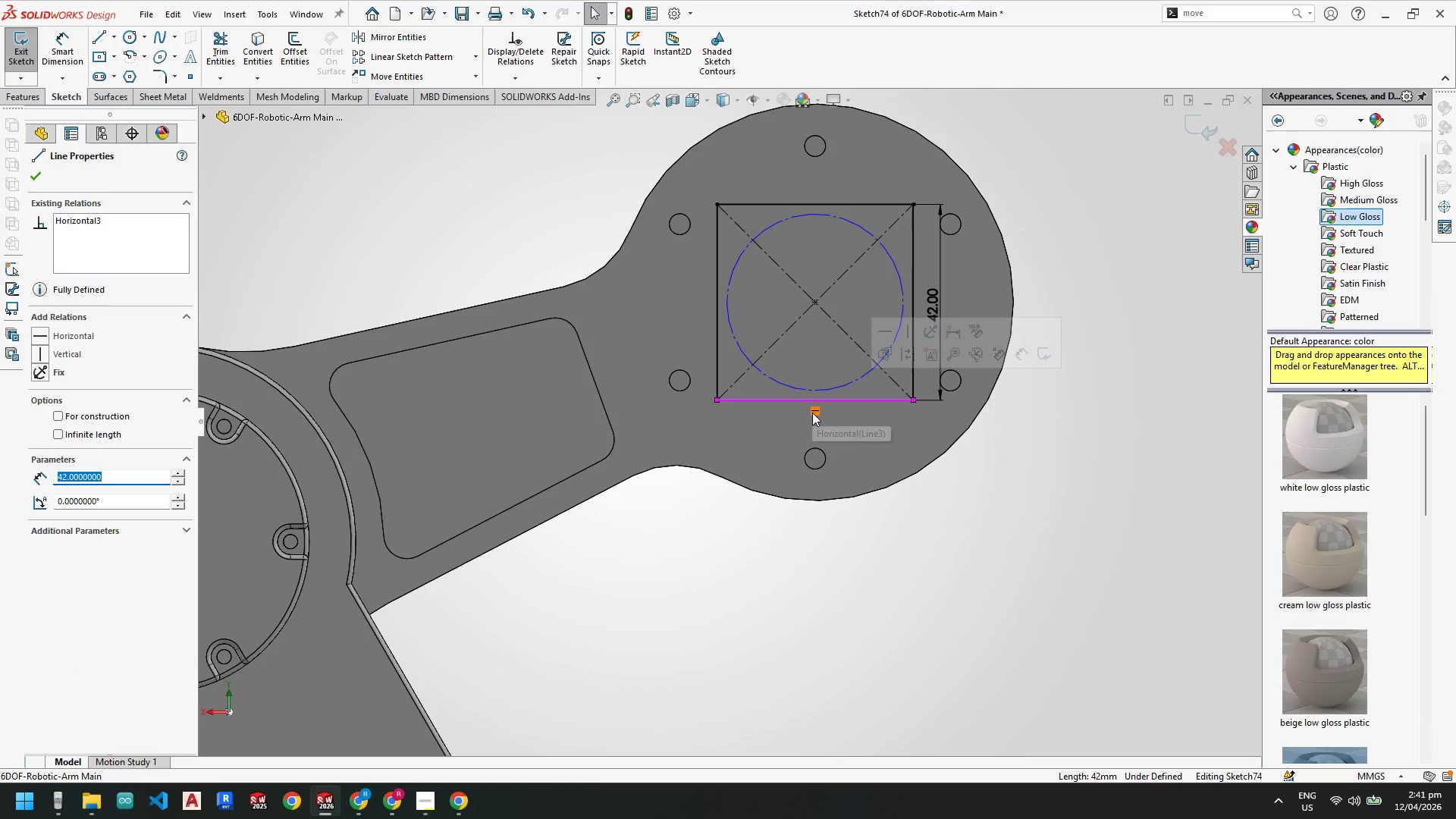 
right_click([812, 413])
 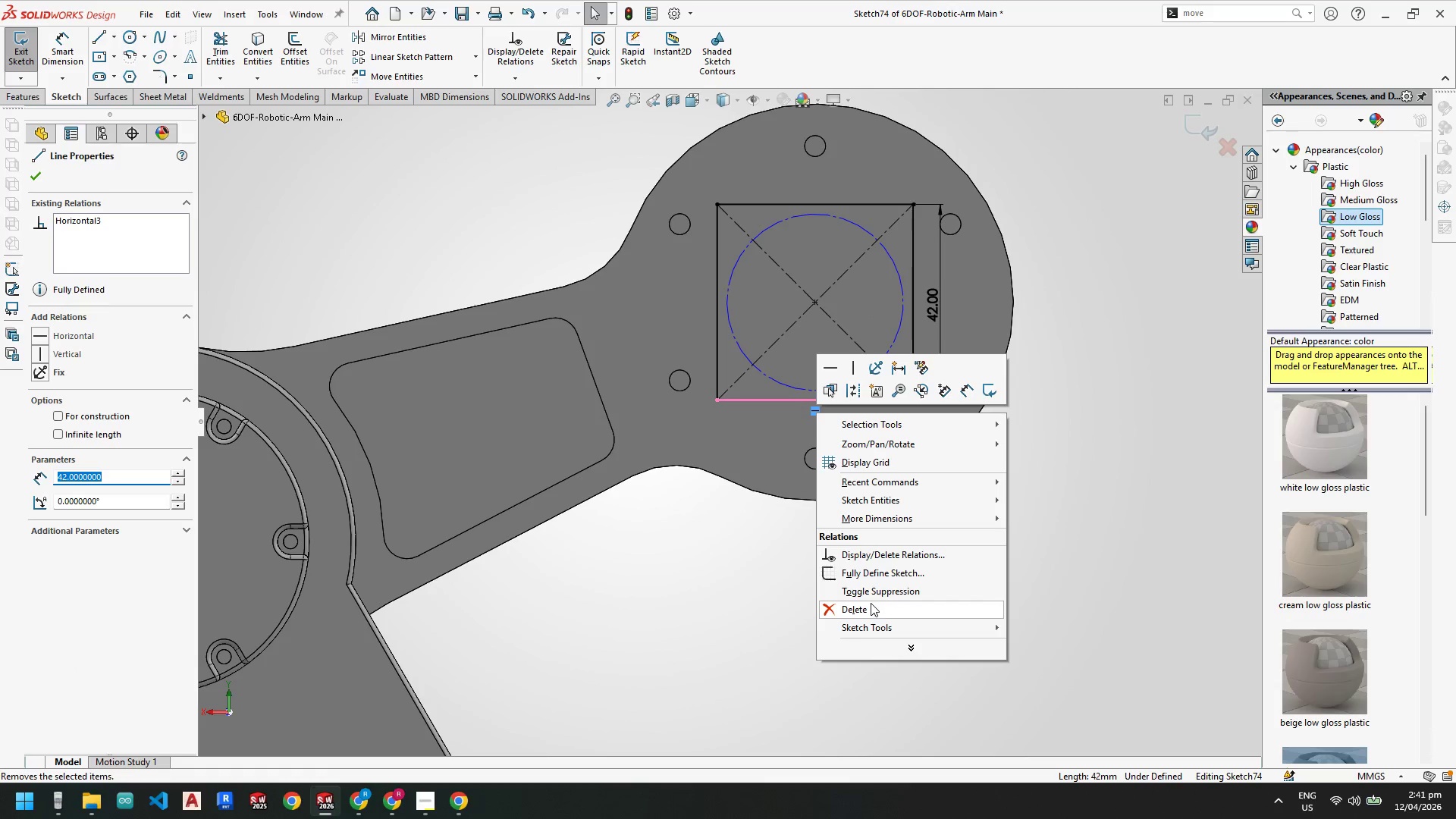 
left_click([868, 605])
 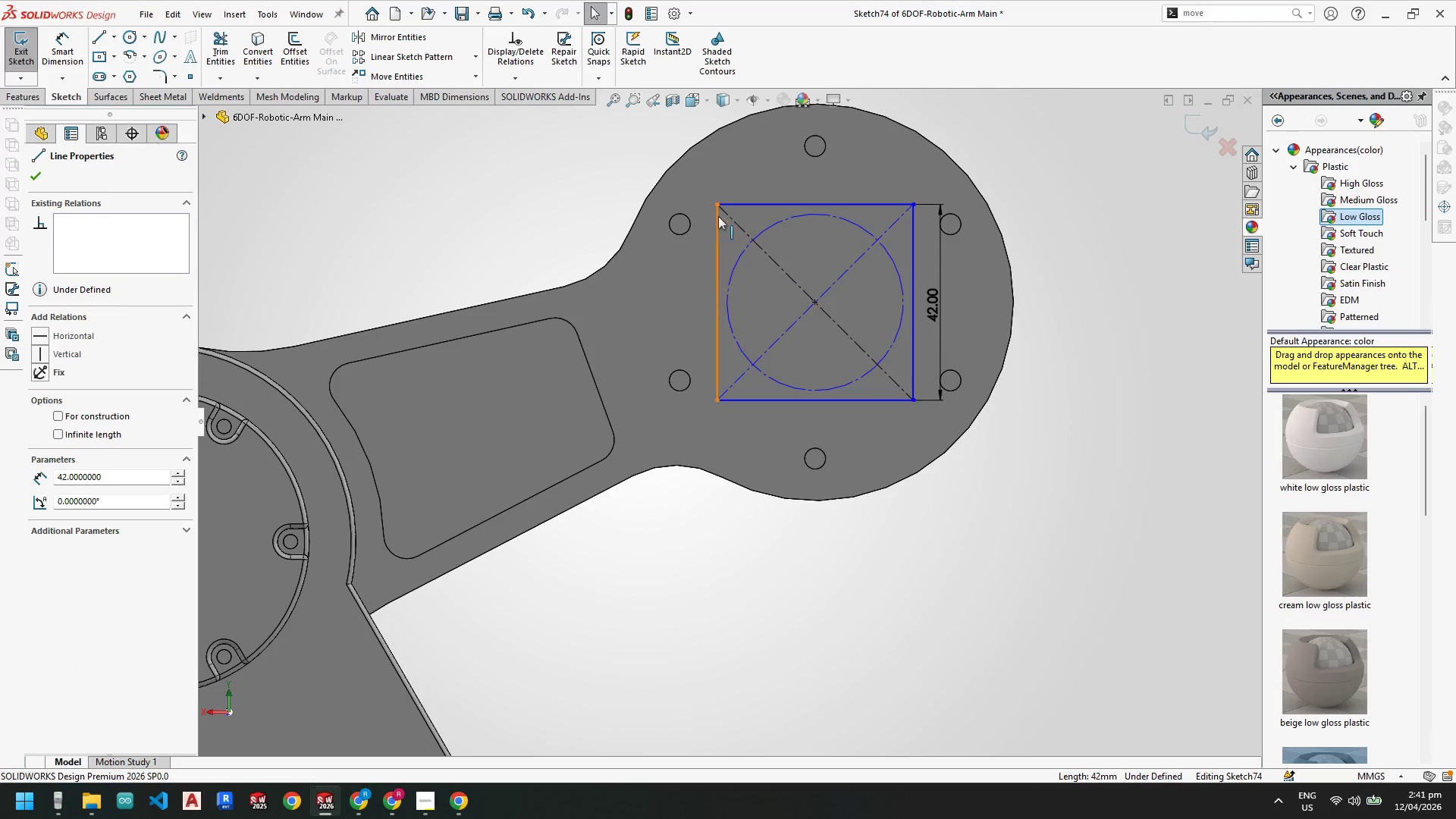 
left_click_drag(start_coordinate=[717, 200], to_coordinate=[698, 243])
 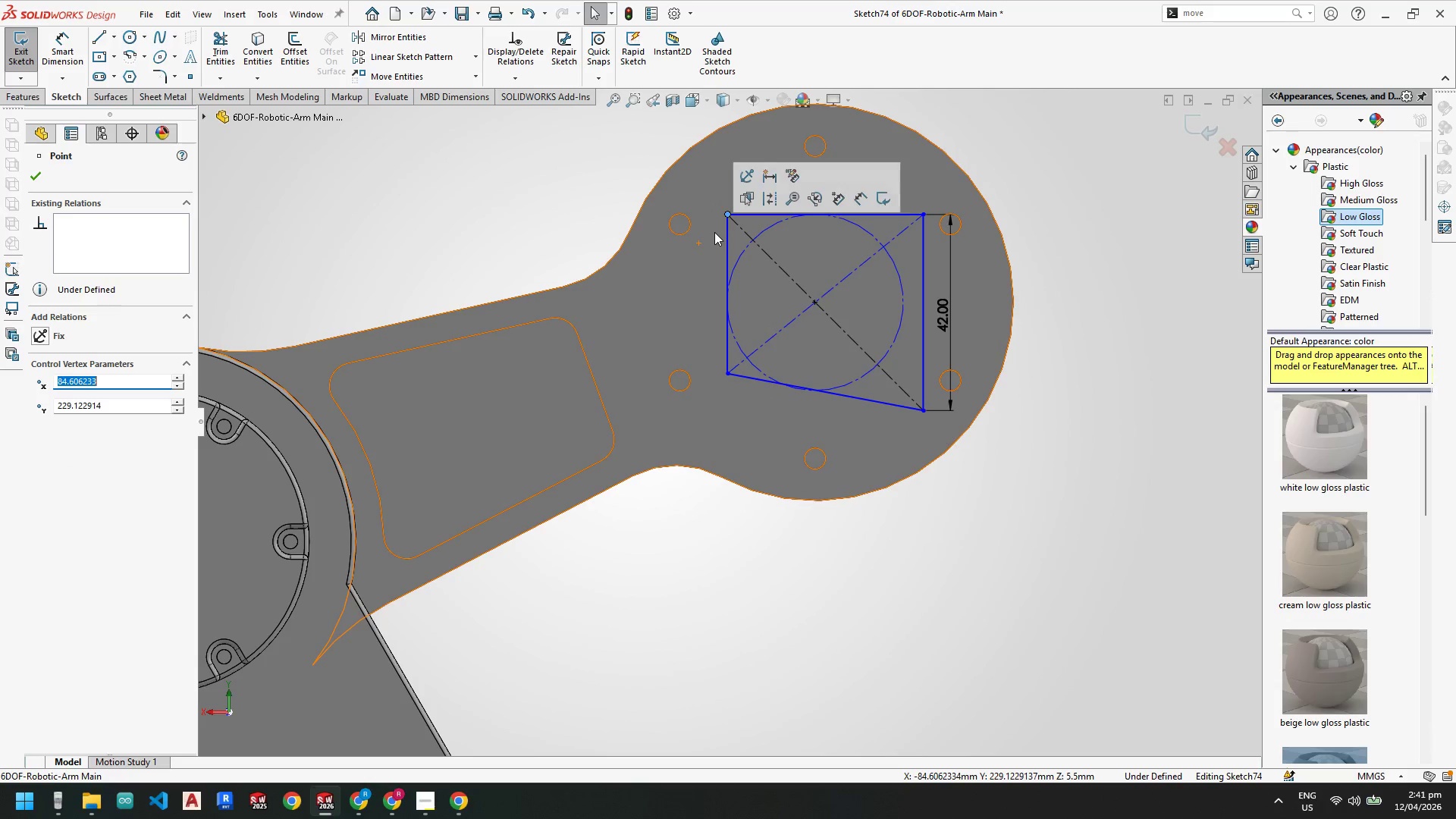 
key(Control+Z)
 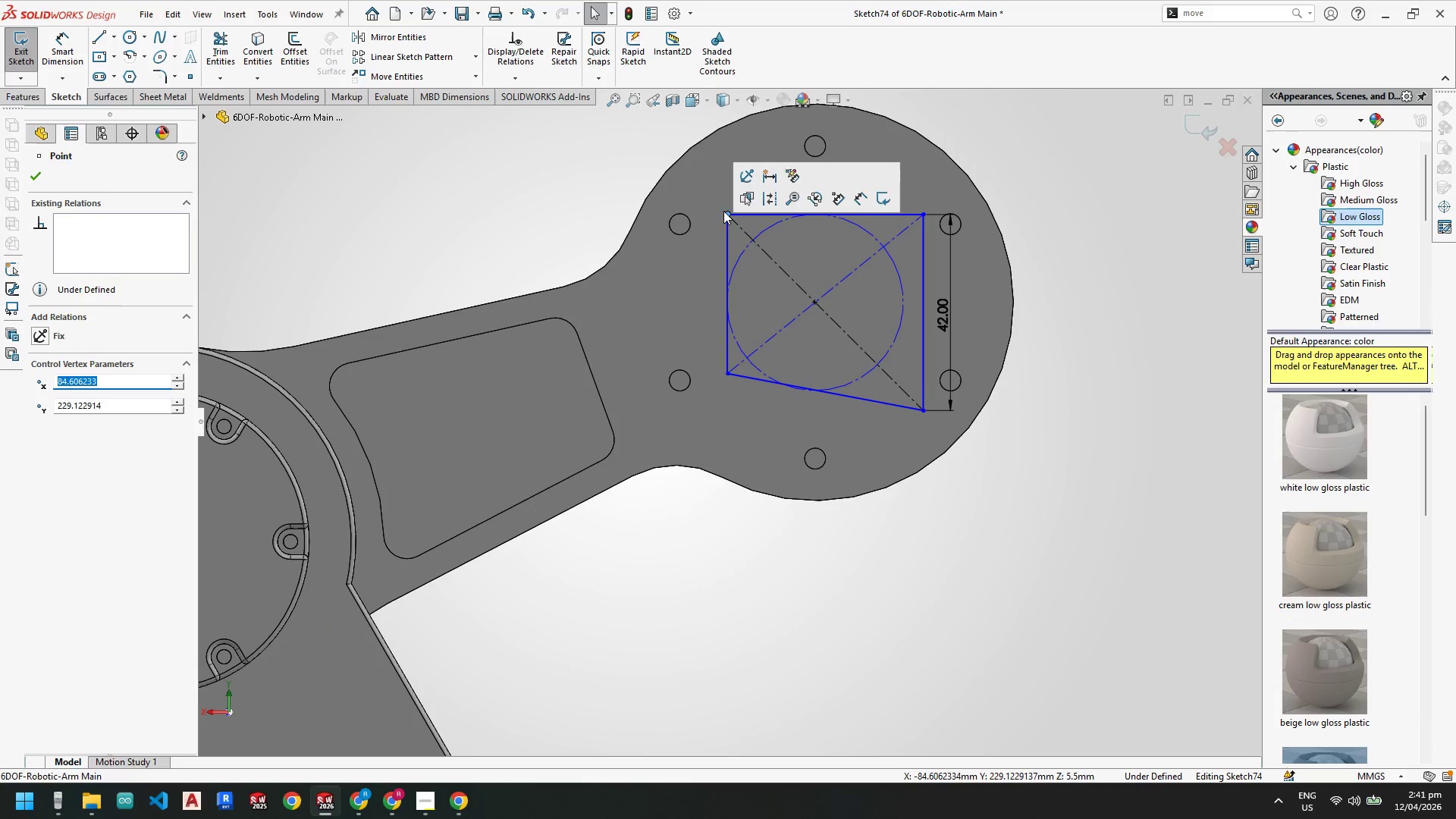 
key(Control+Z)
 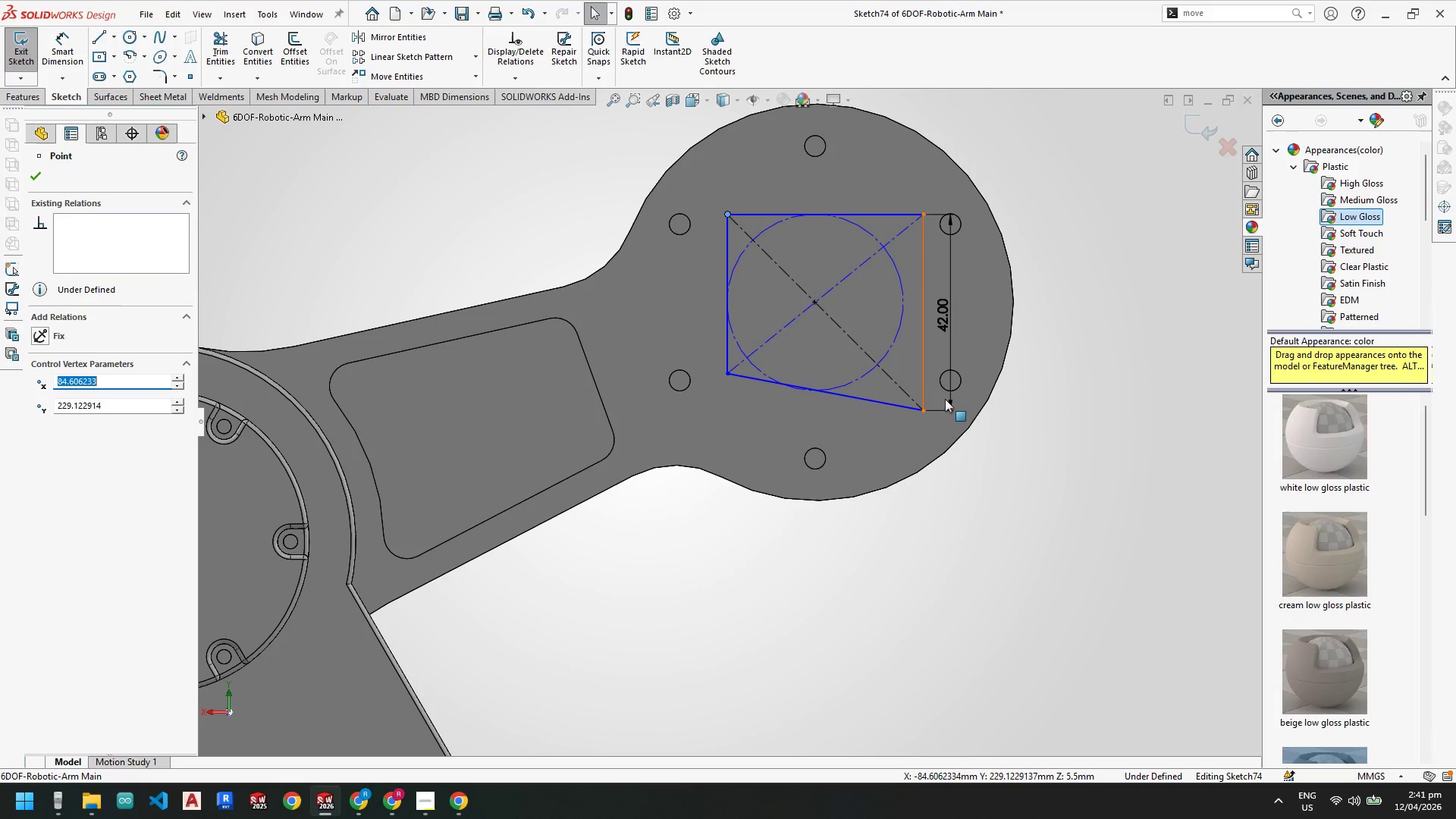 
left_click([1049, 472])
 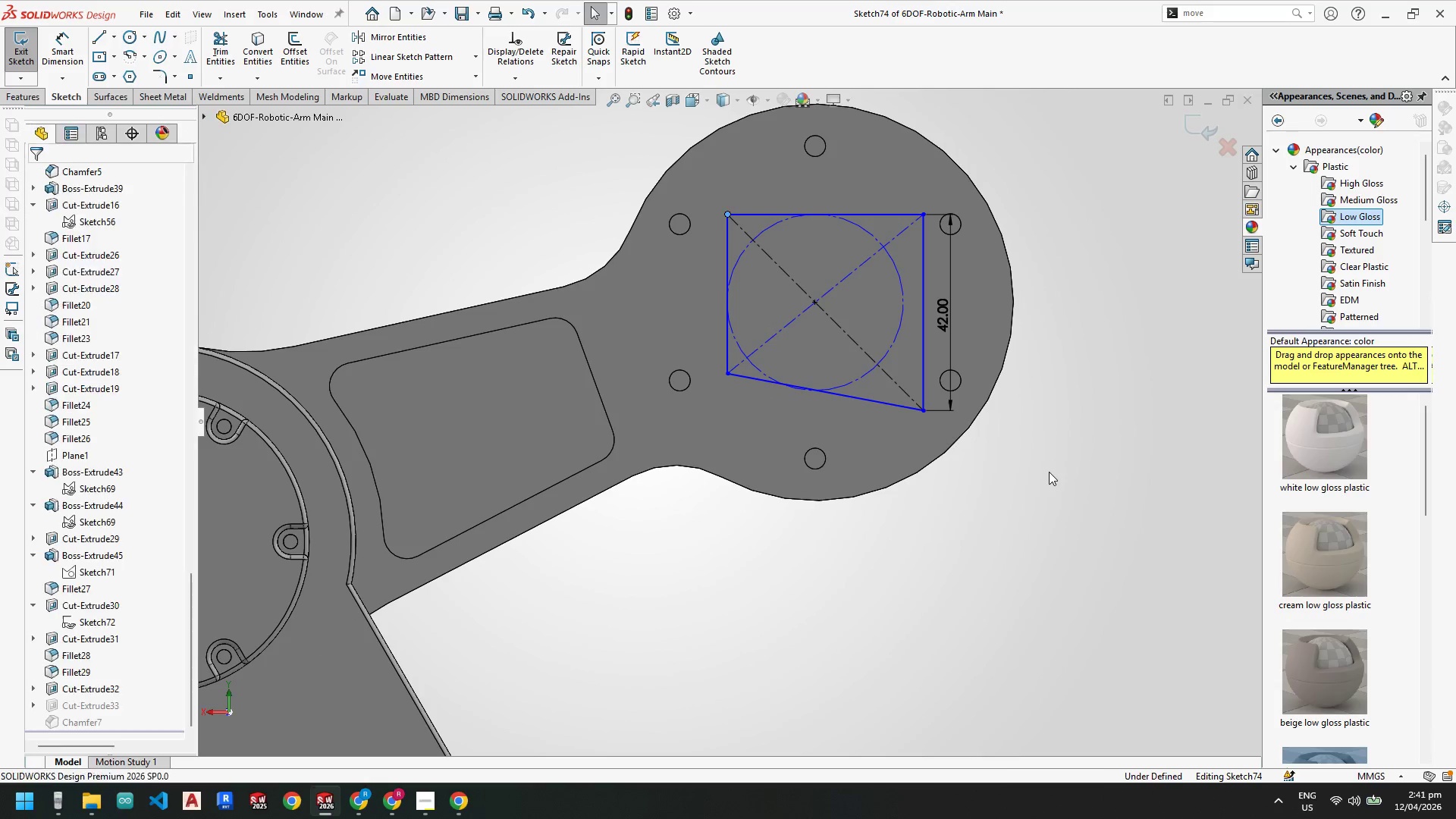 
key(Control+Z)
 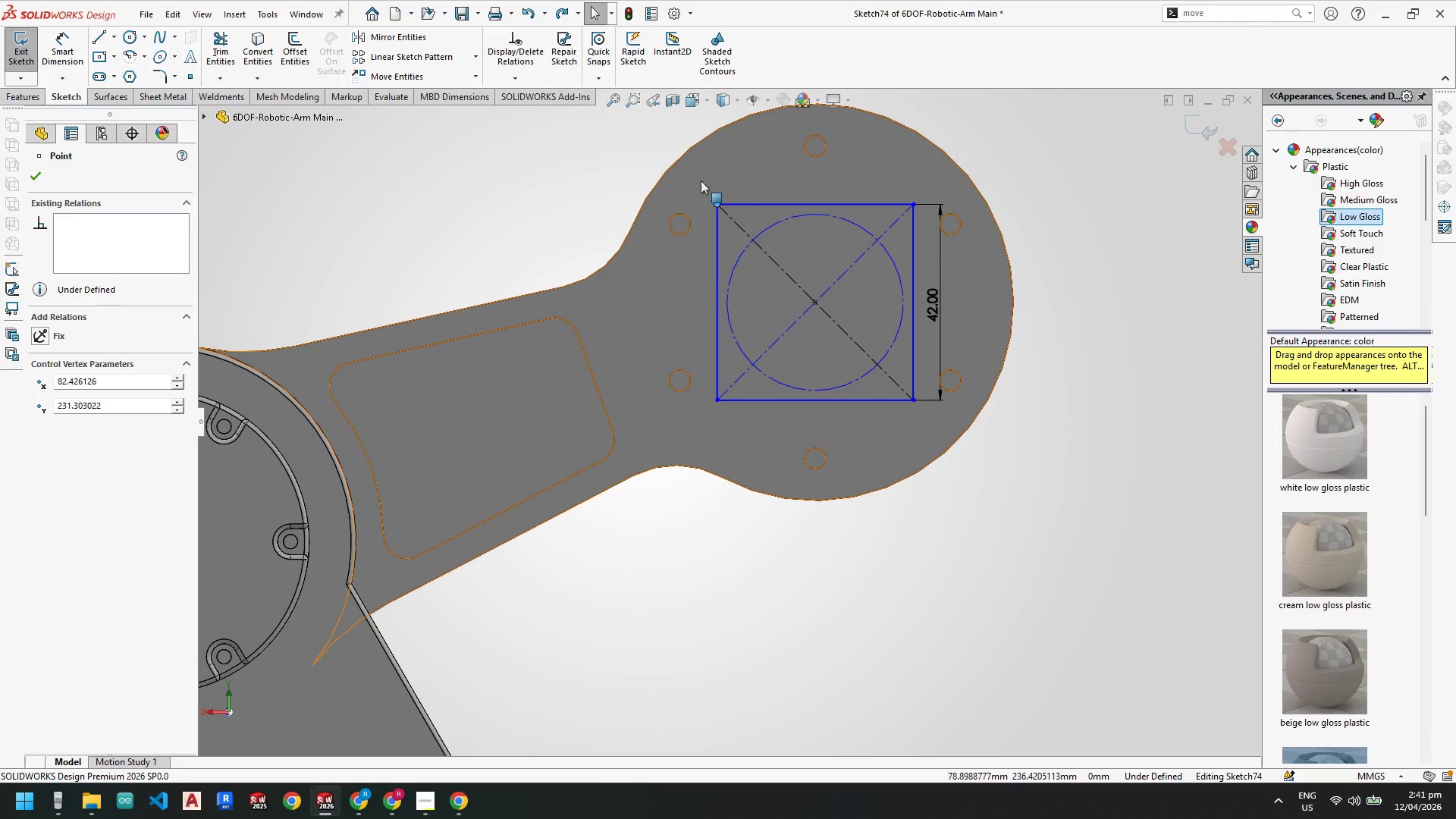 
left_click_drag(start_coordinate=[701, 177], to_coordinate=[949, 460])
 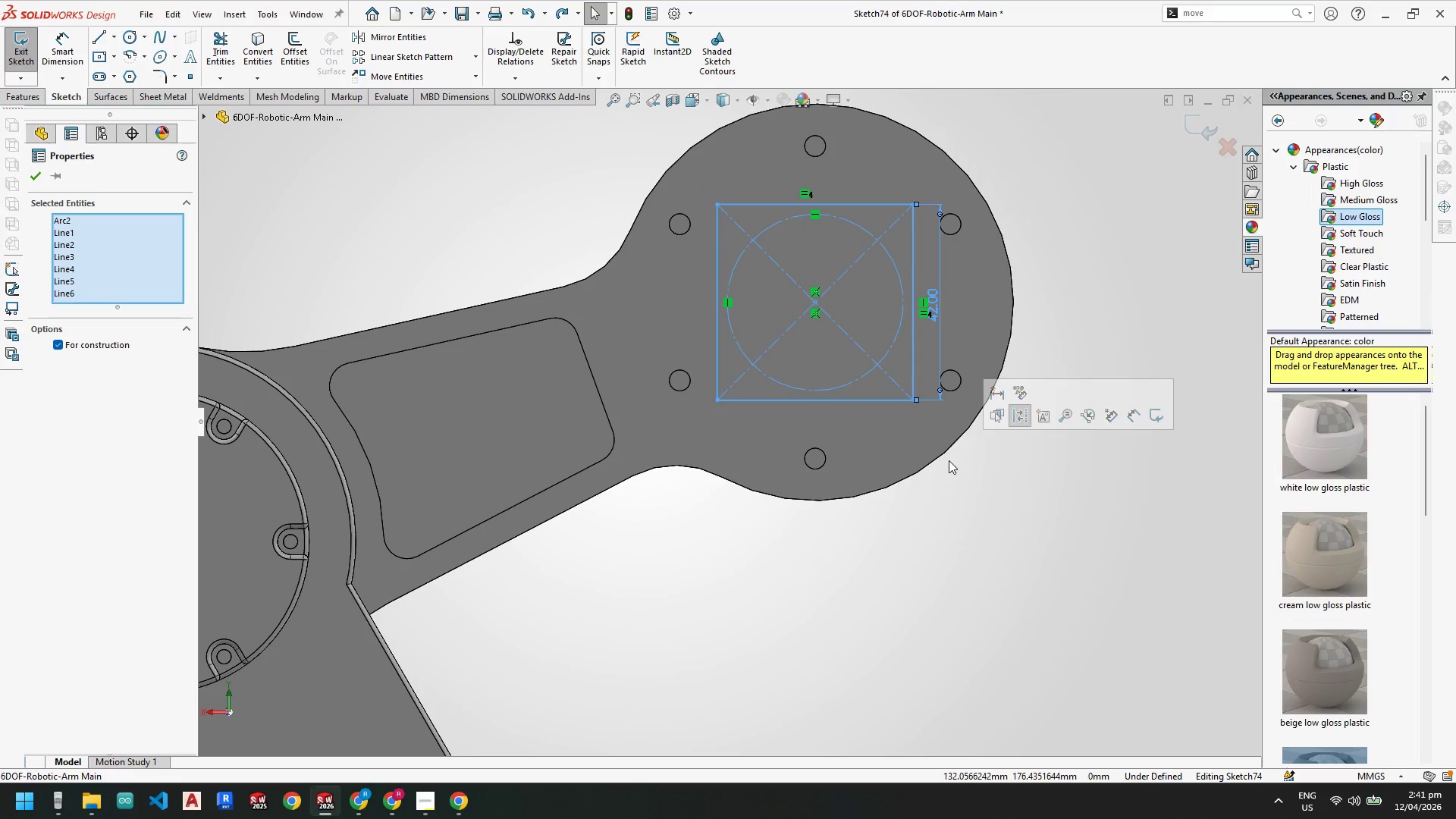 
key(Delete)
 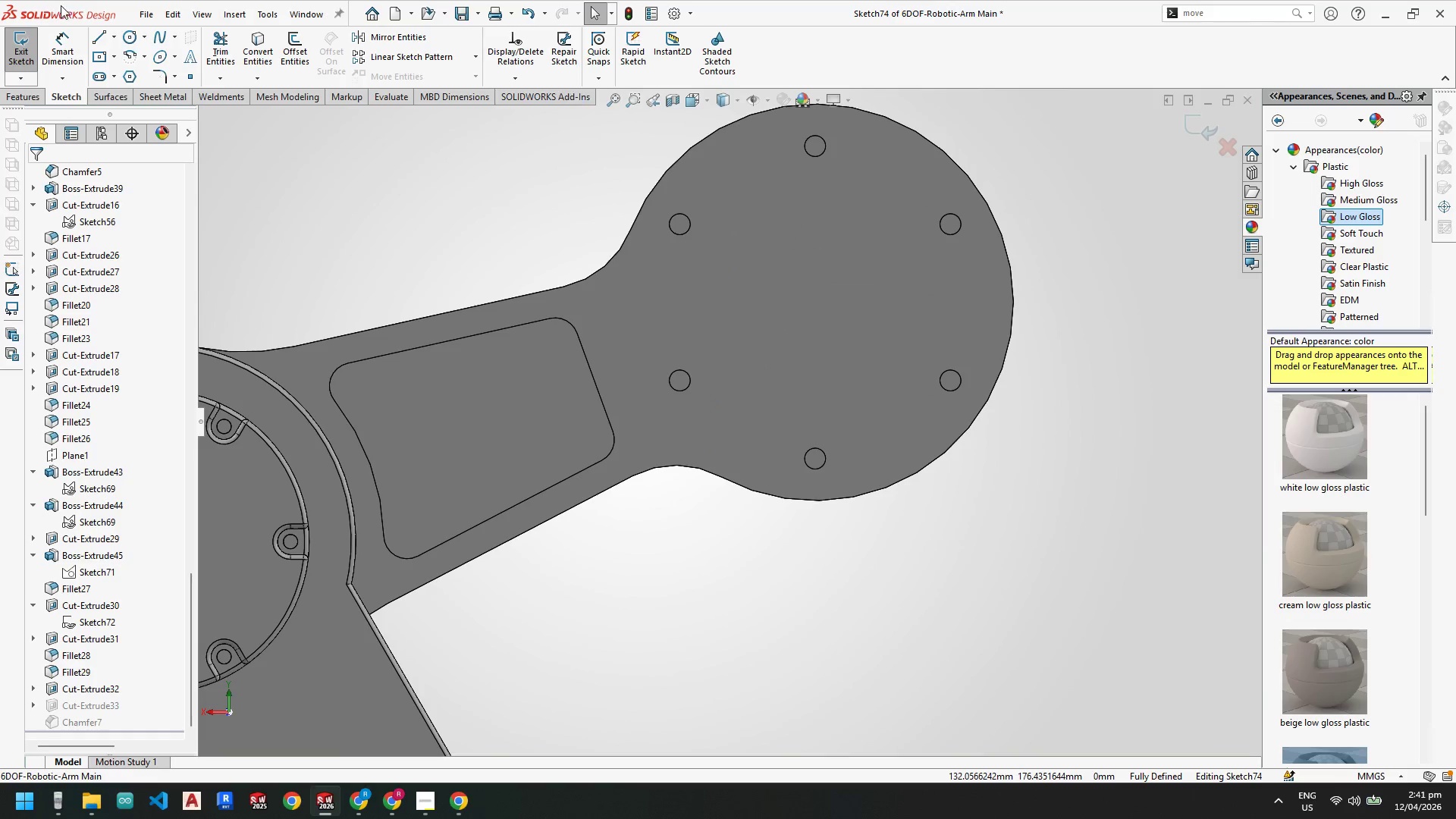 
key(Escape)
 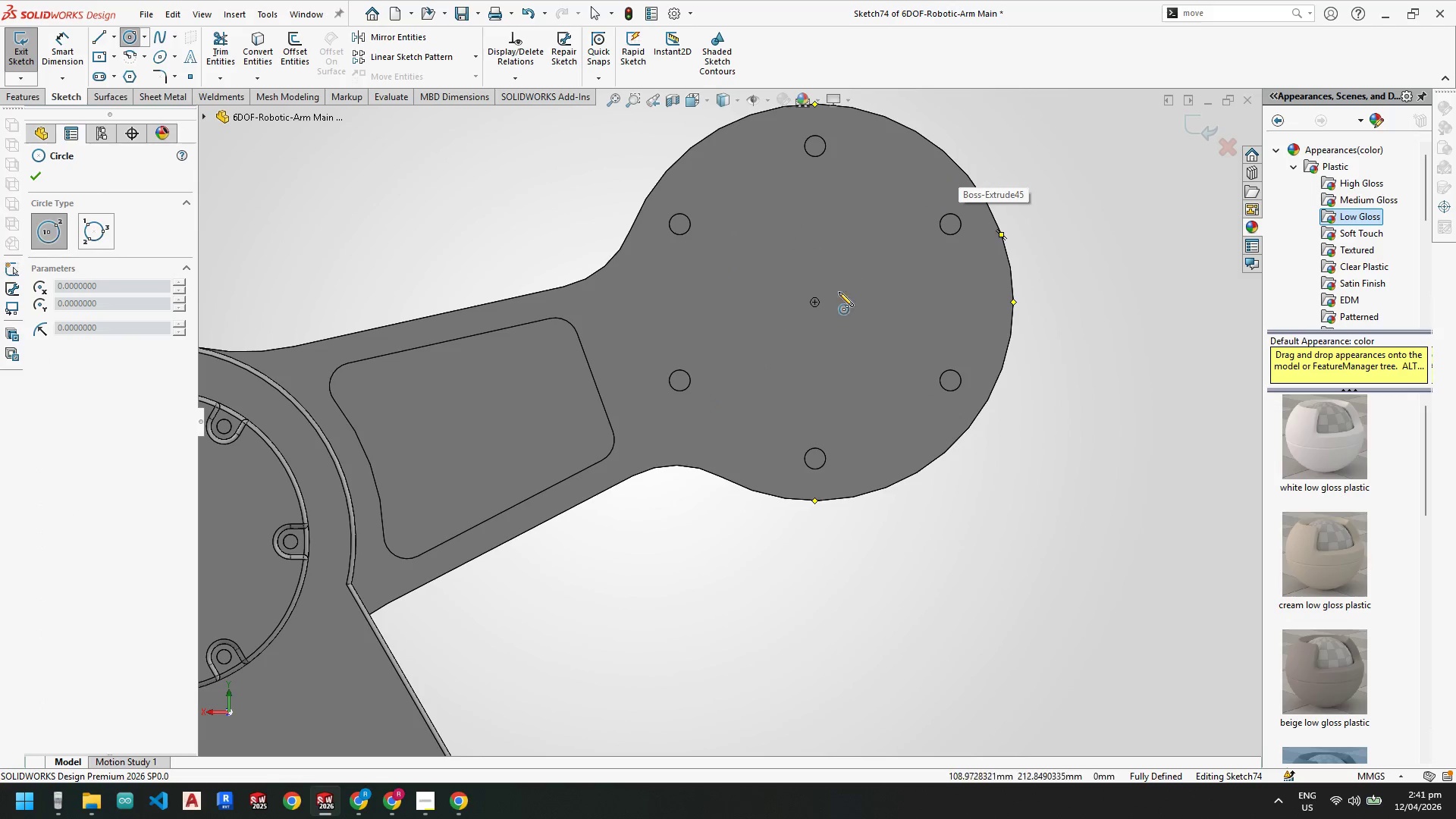 
left_click_drag(start_coordinate=[816, 303], to_coordinate=[816, 300])
 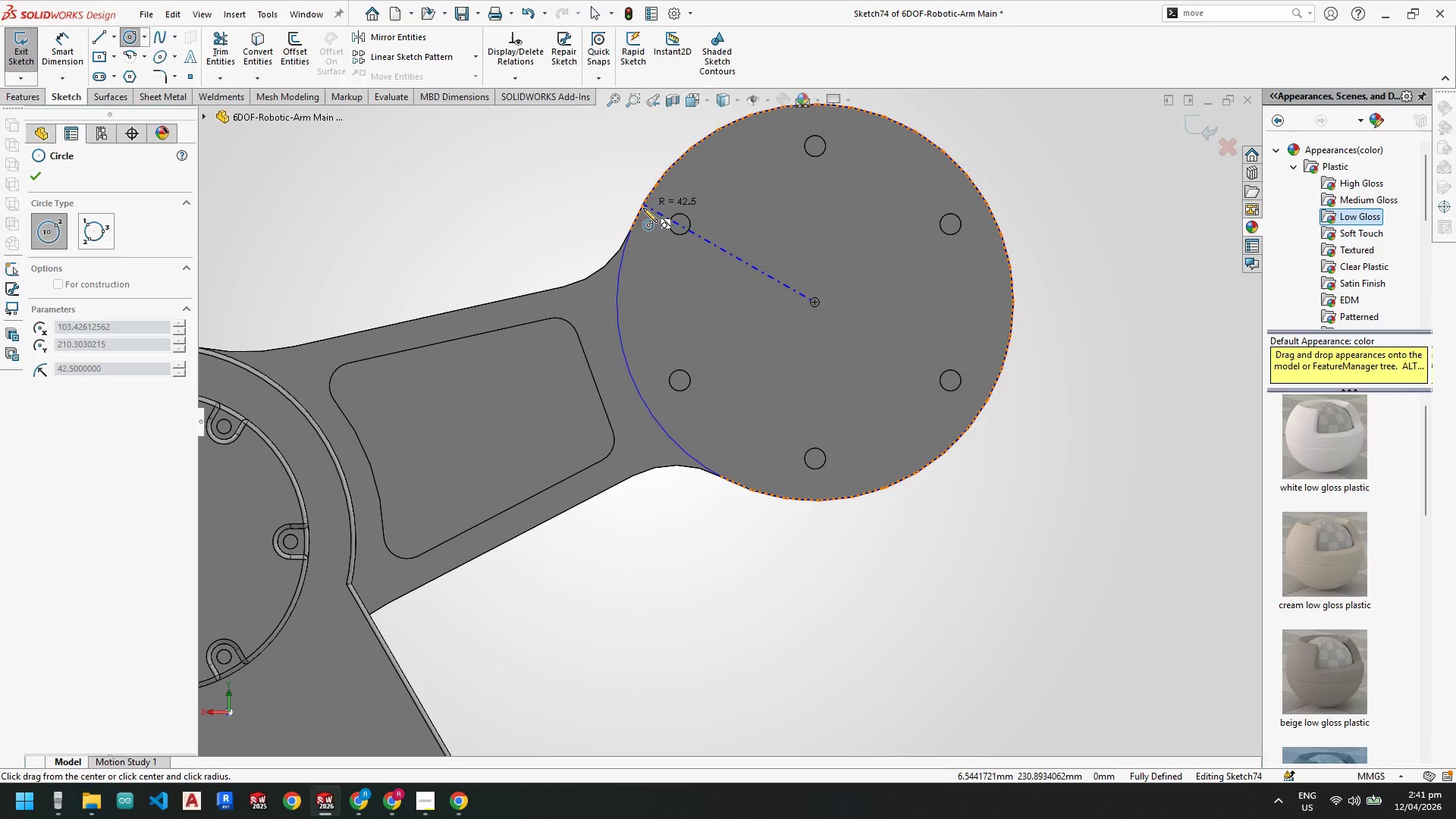 
left_click([629, 233])
 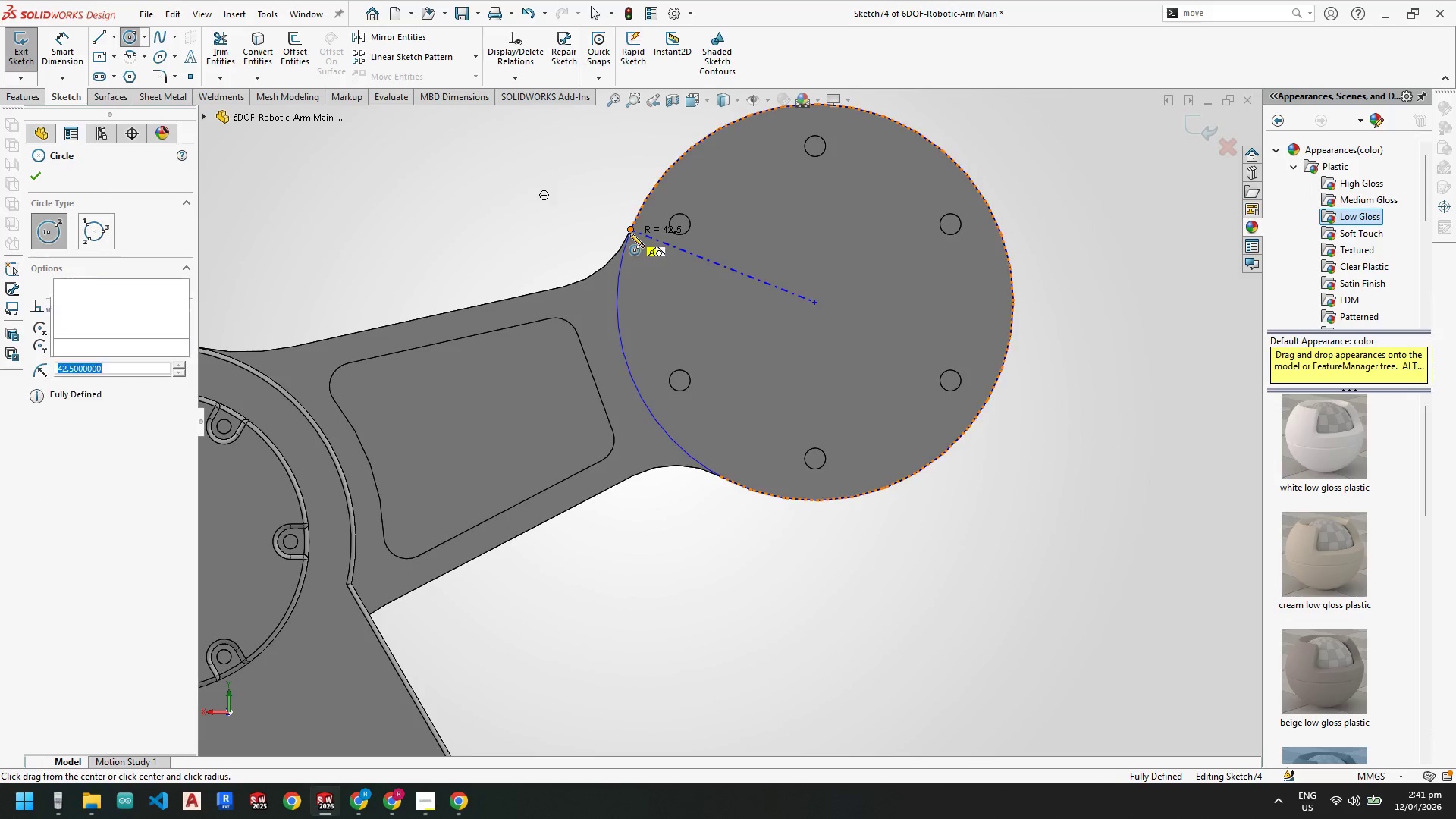 
key(Escape)
 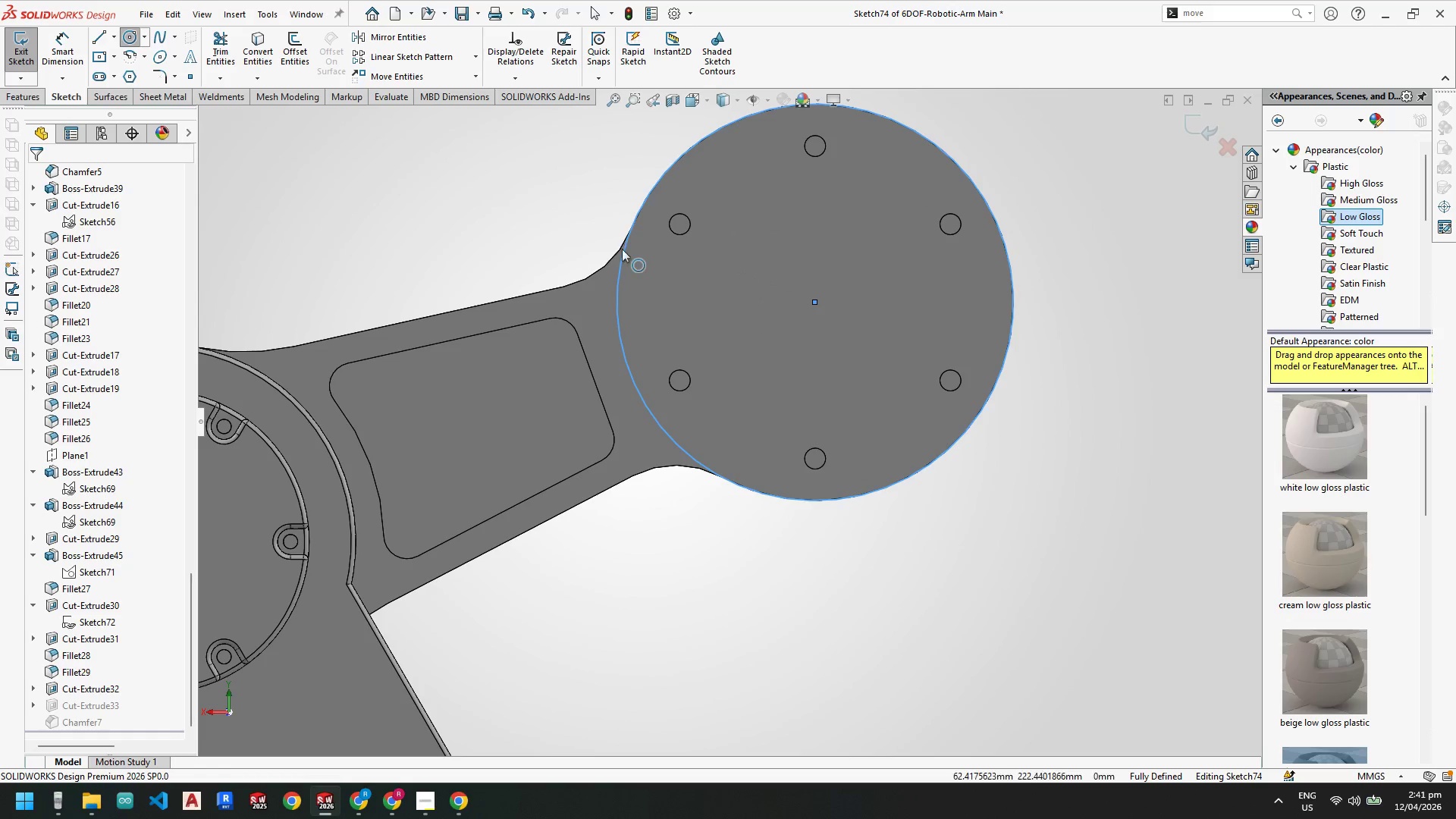 
key(Escape)
 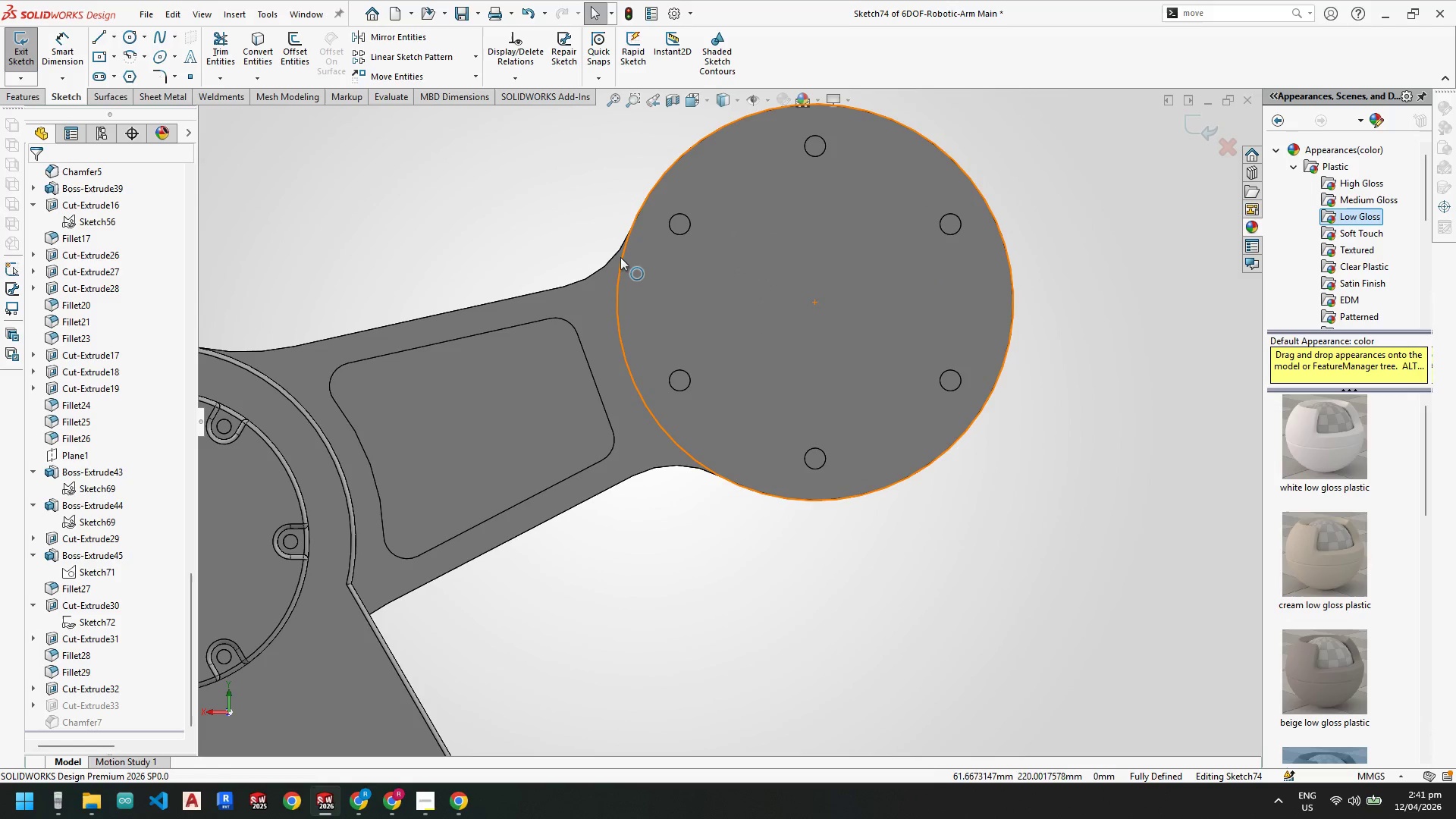 
right_click([622, 259])
 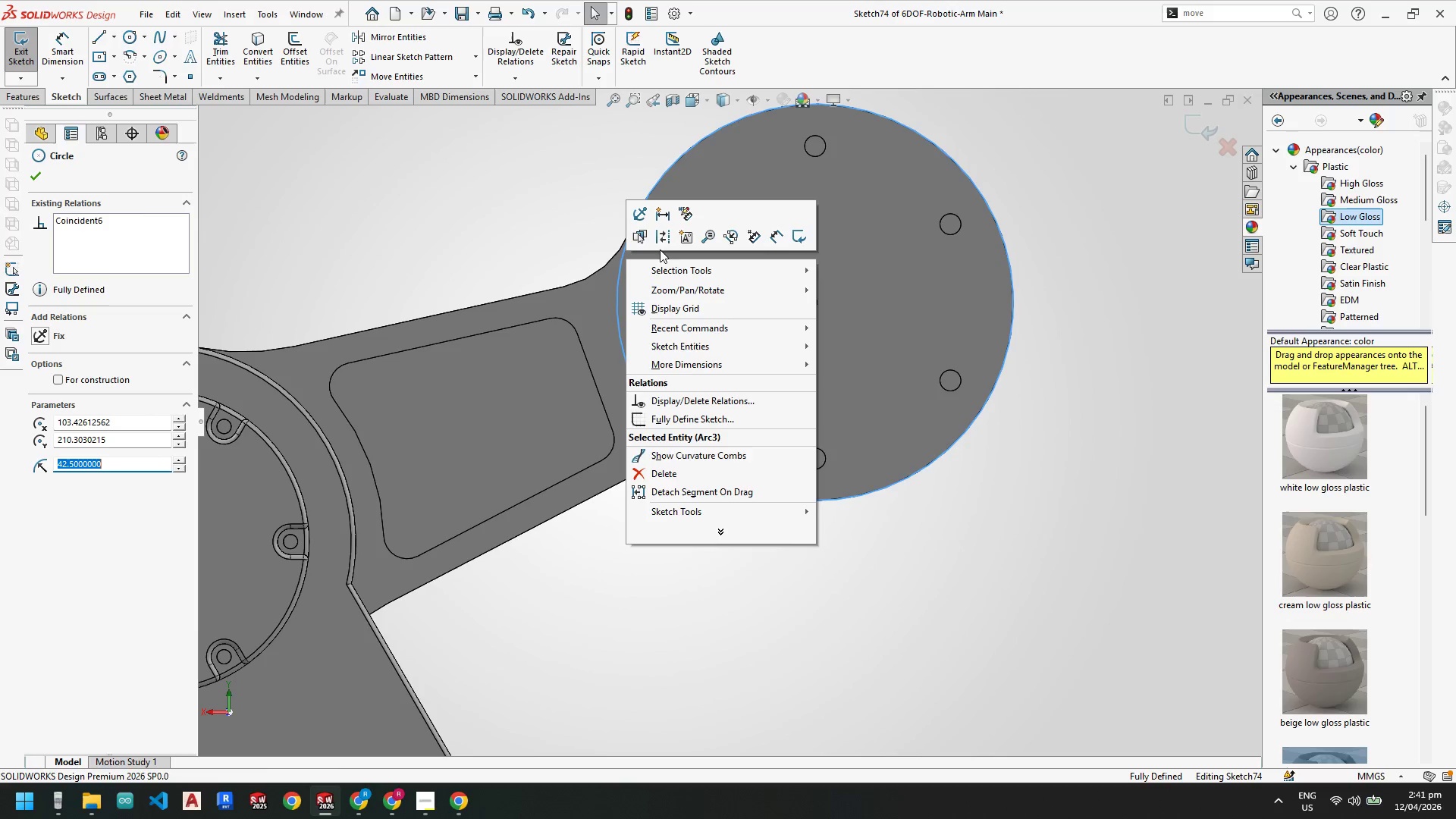 
left_click([664, 241])
 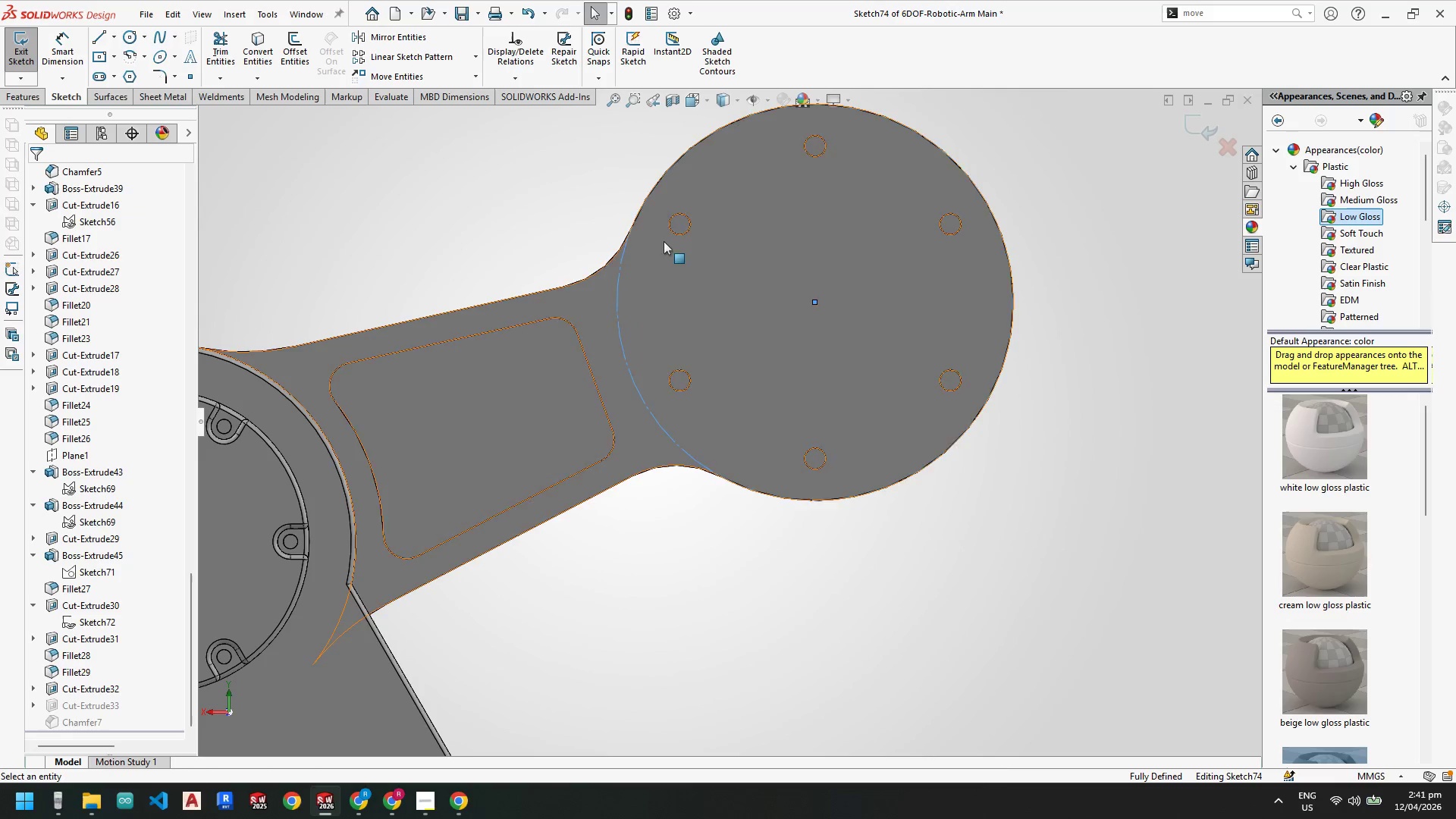 
key(Escape)
 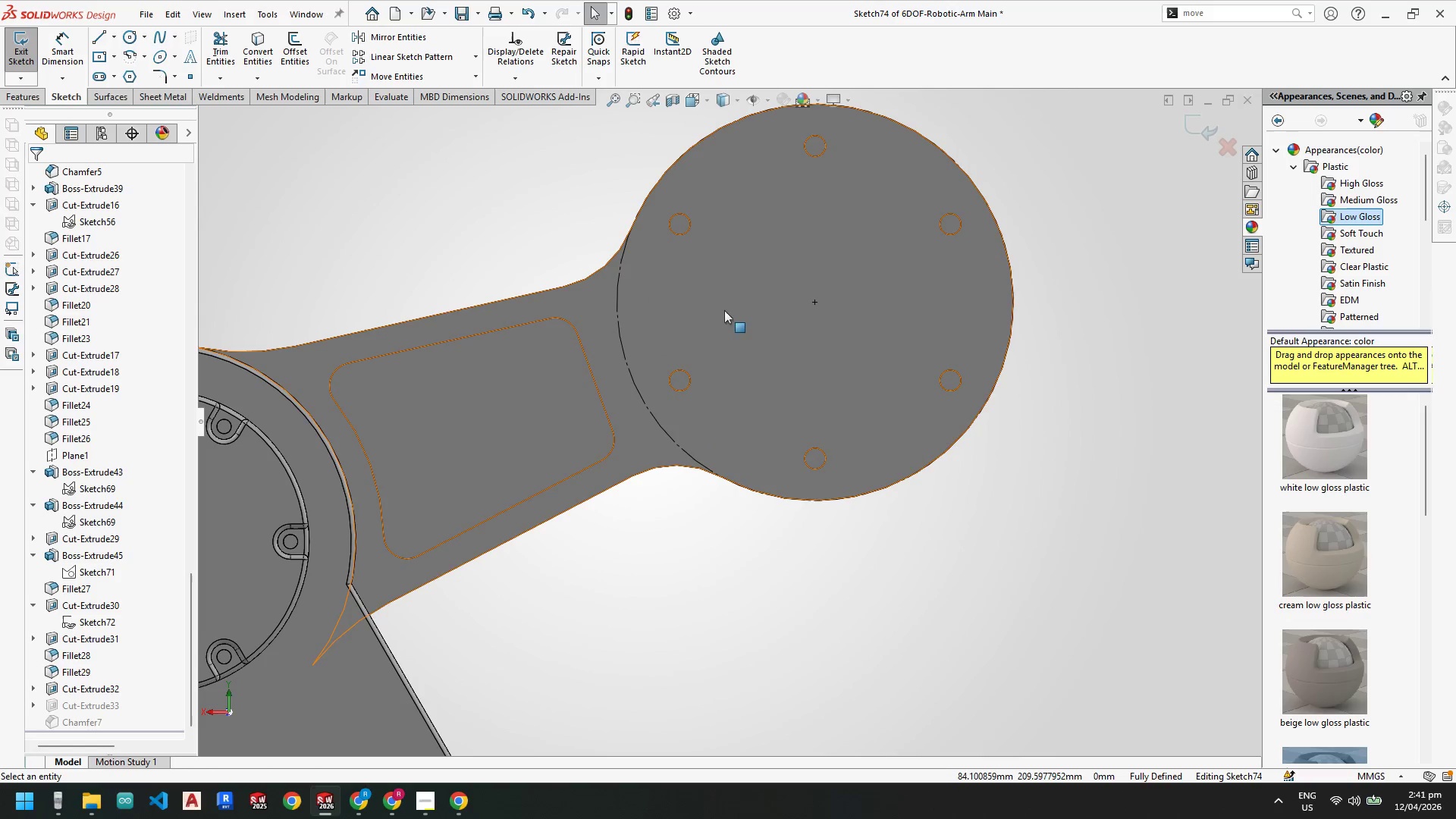 
key(Escape)
 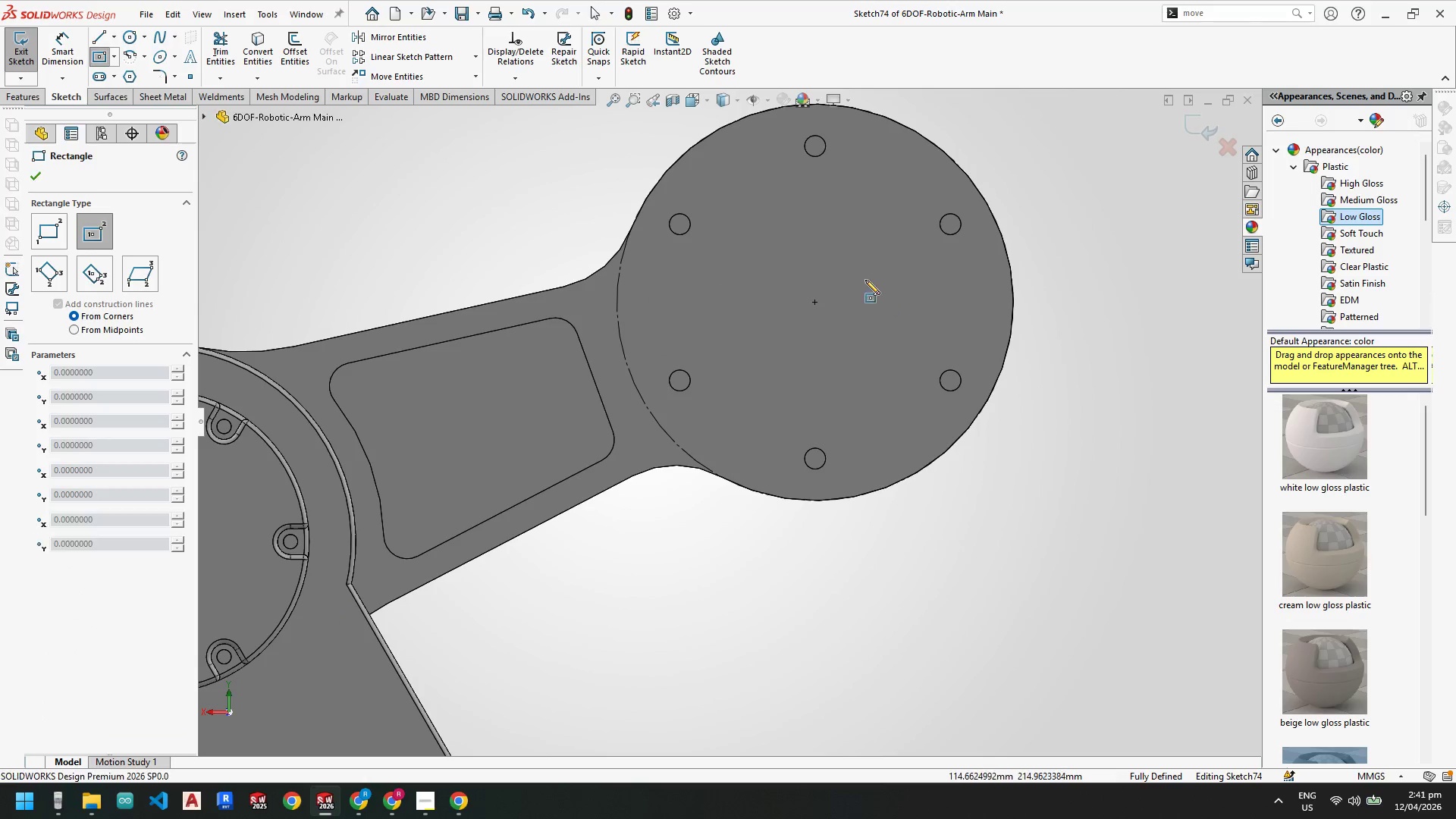 
key(Escape)
 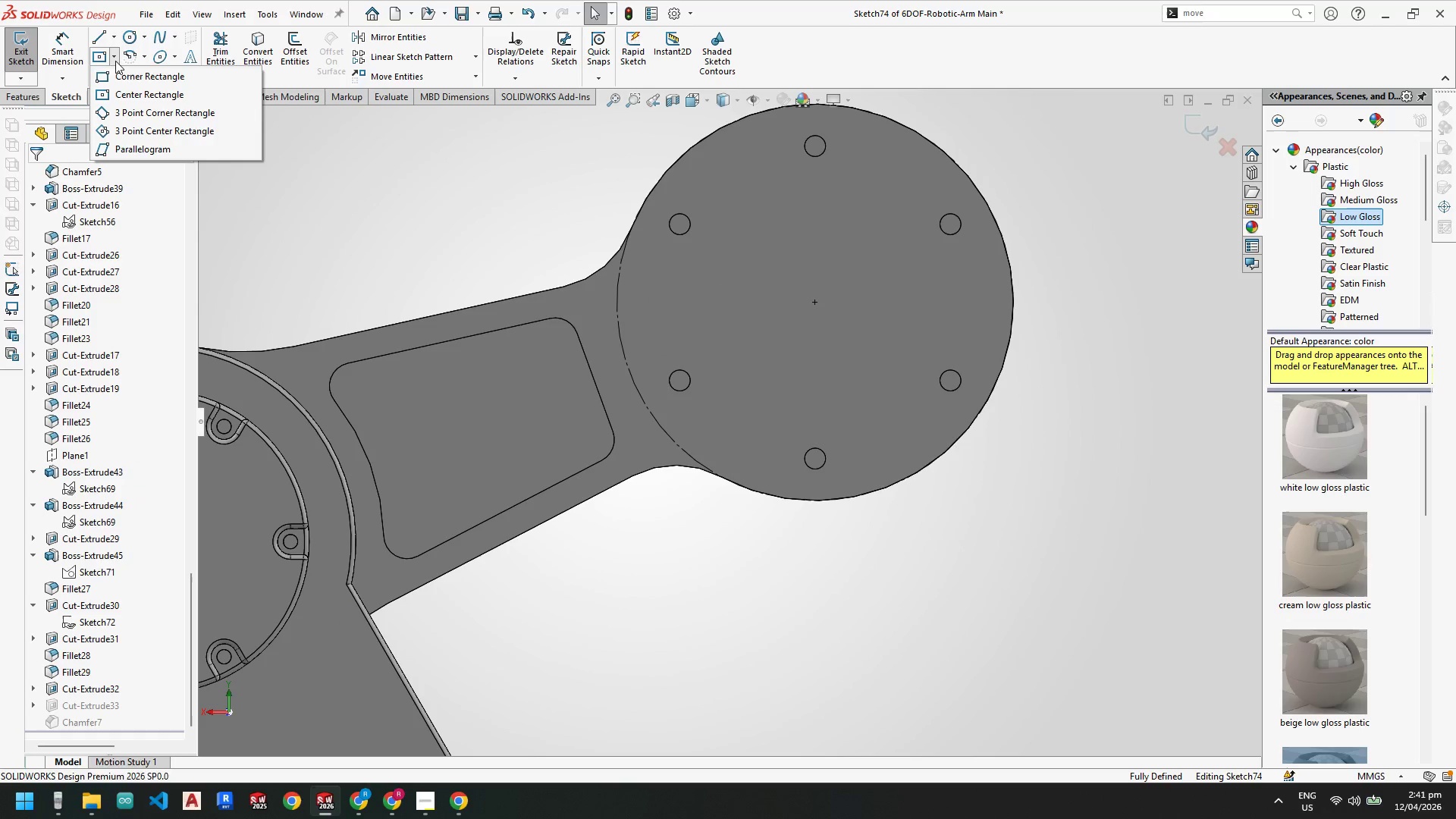 
mouse_move([119, 125])
 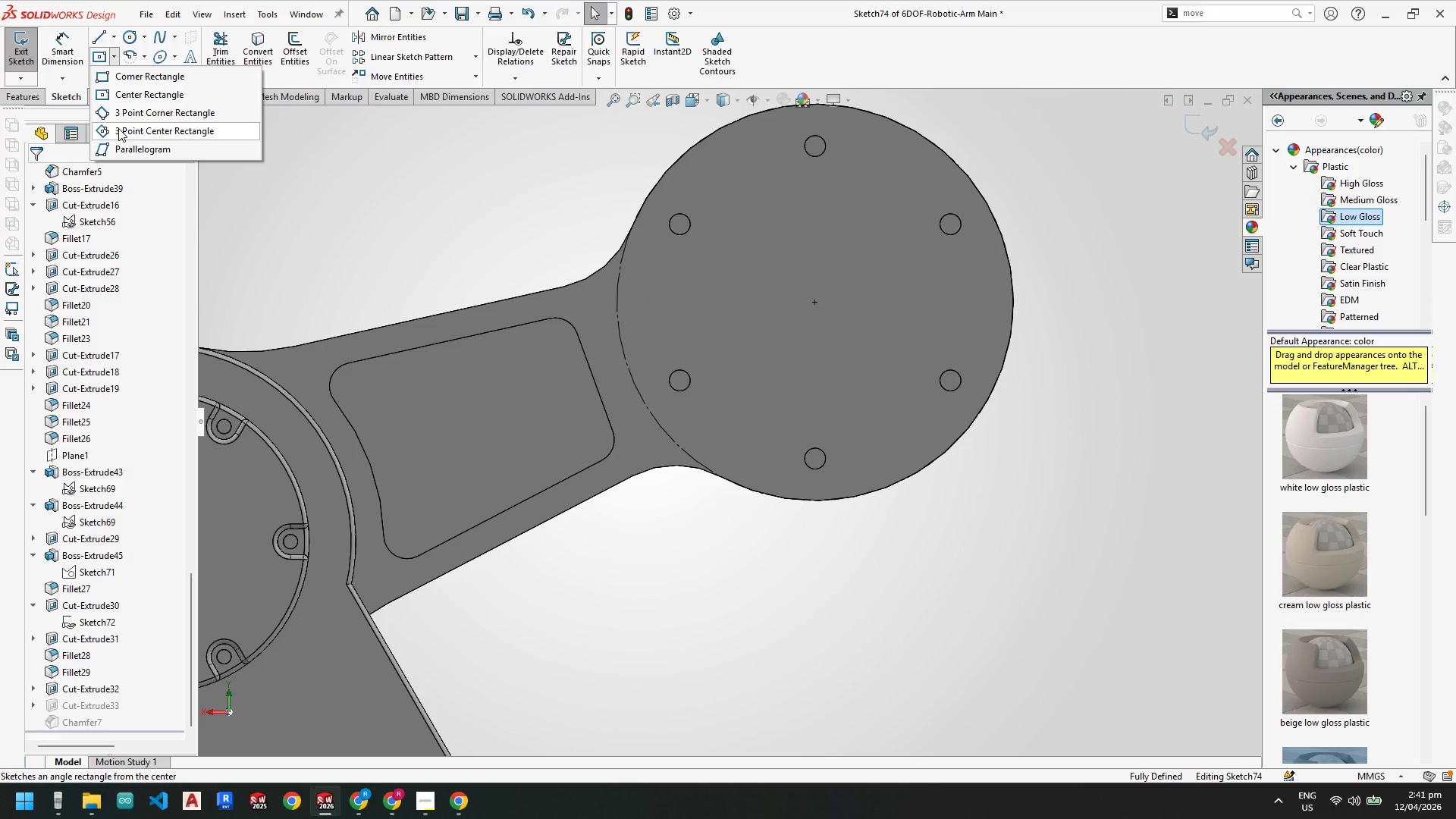 
left_click([118, 128])
 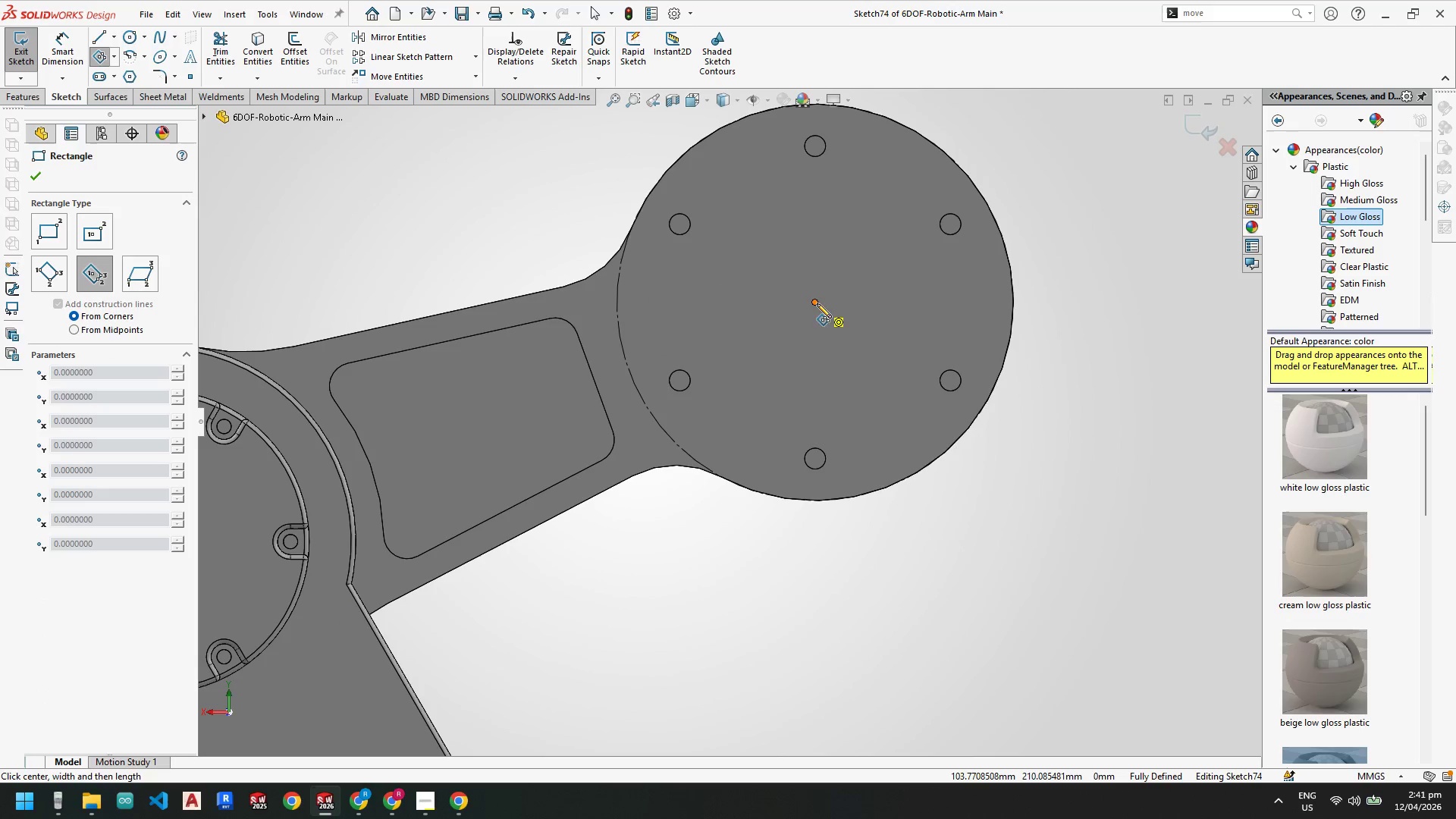 
left_click([814, 304])
 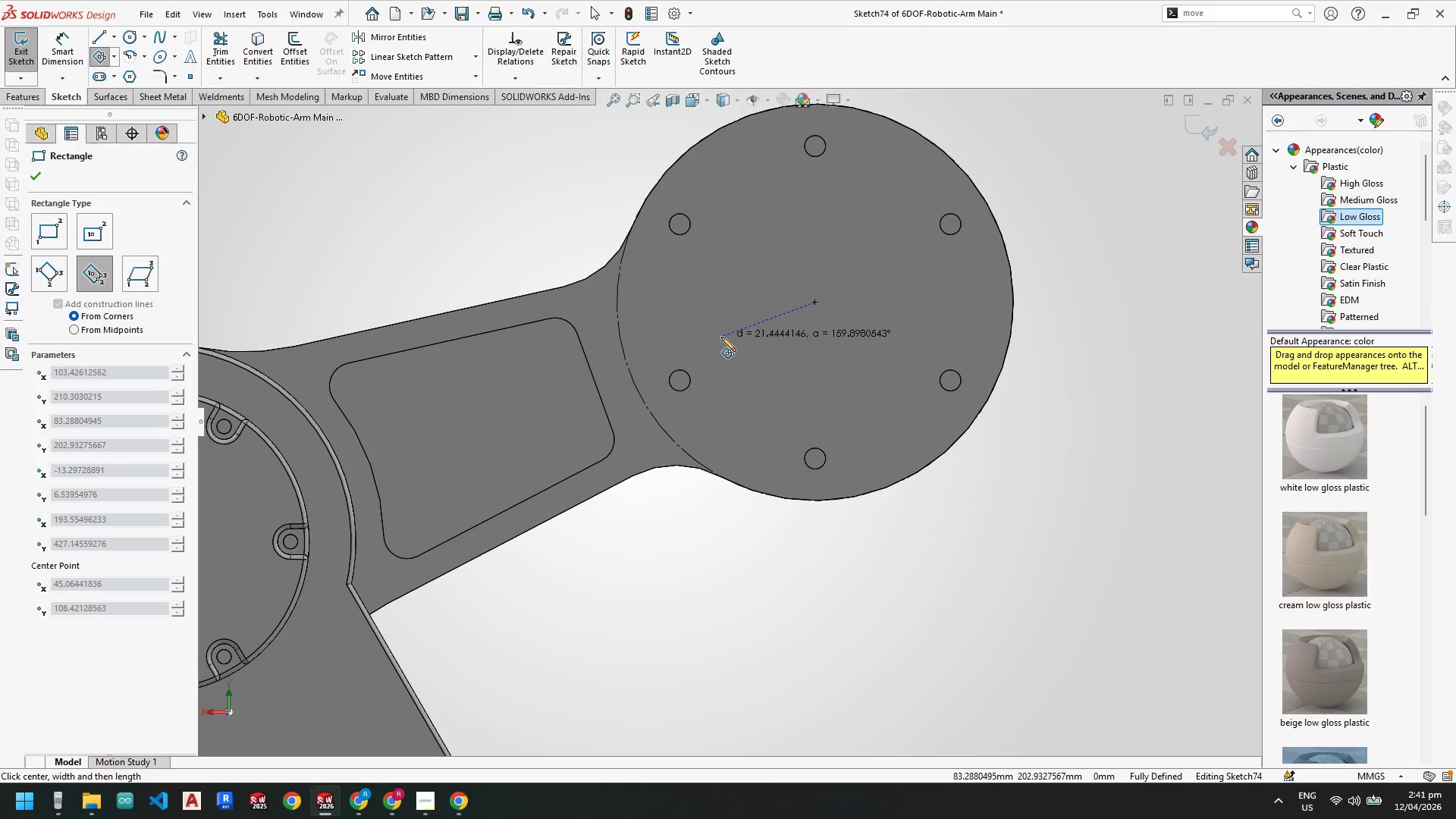 
left_click([713, 258])
 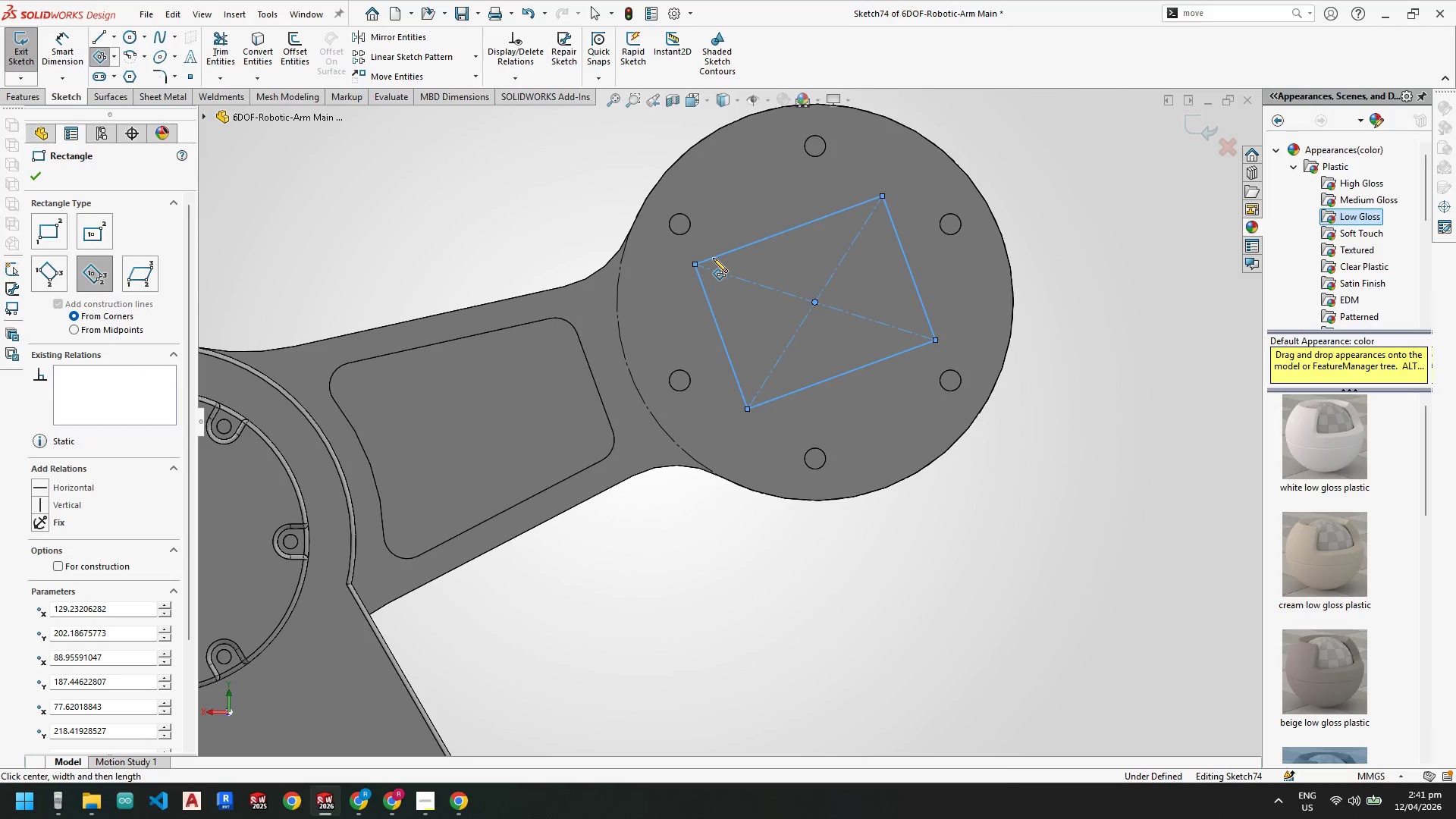 
key(Escape)
 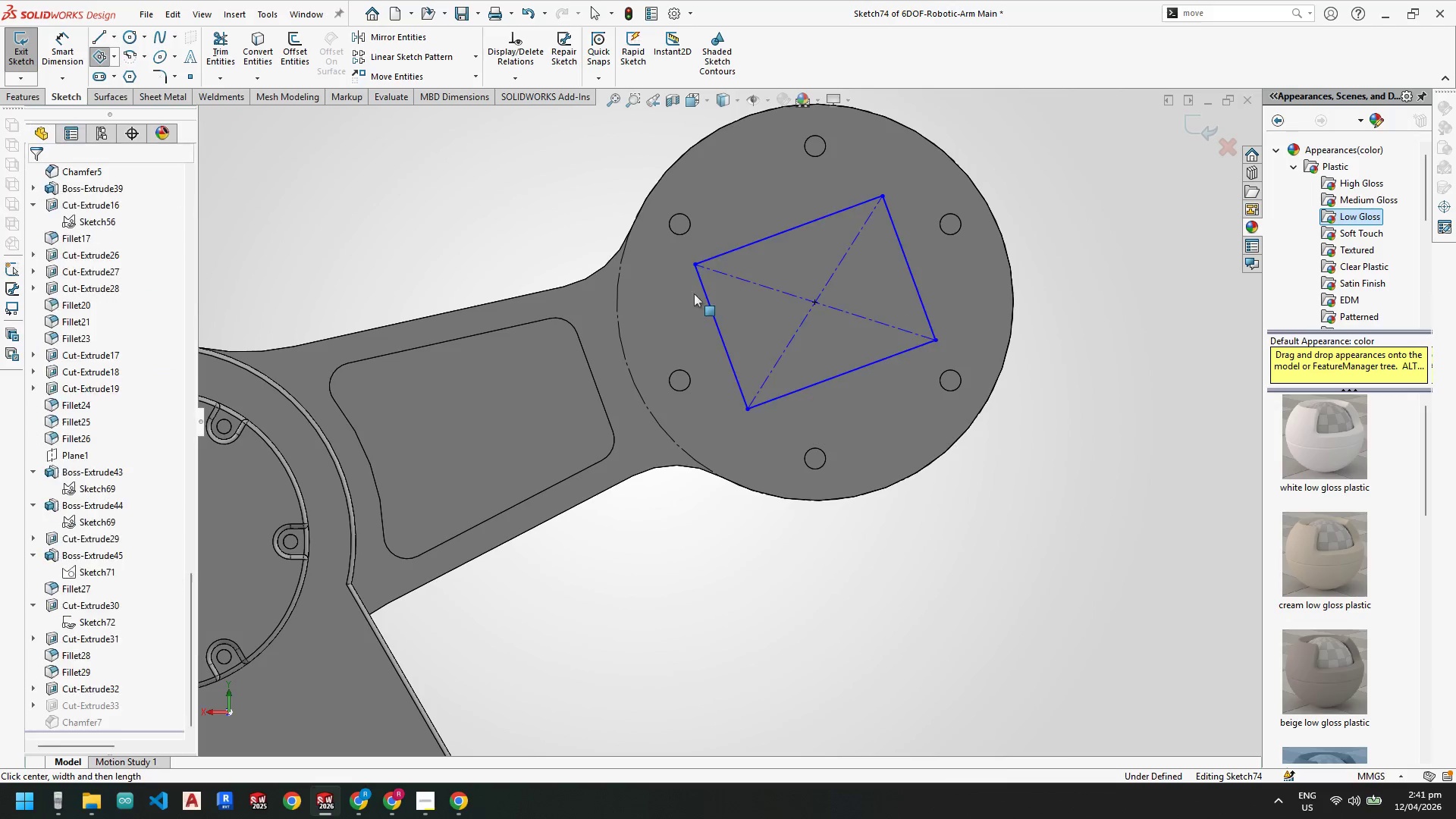 
key(Escape)
 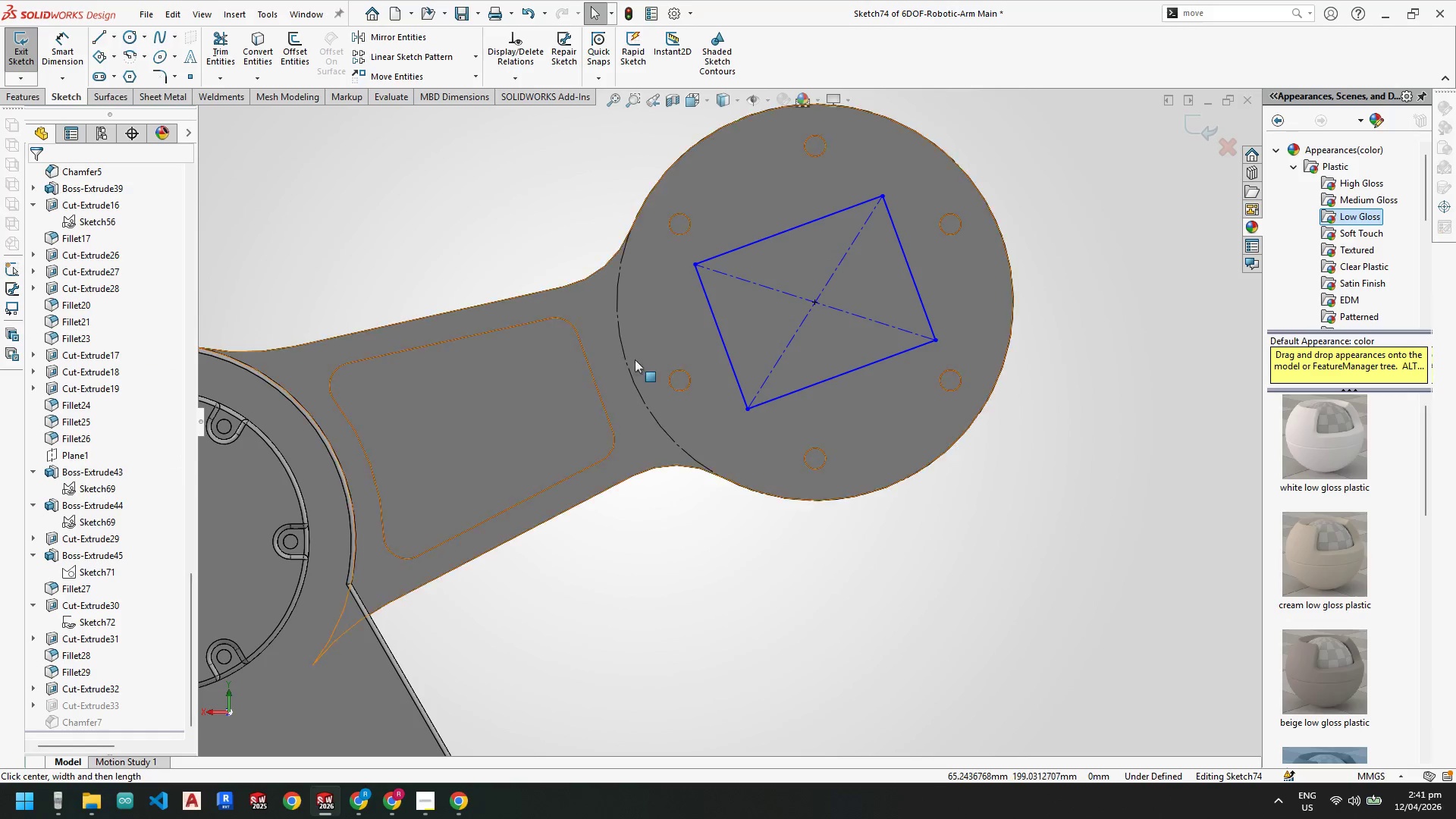 
key(Escape)
 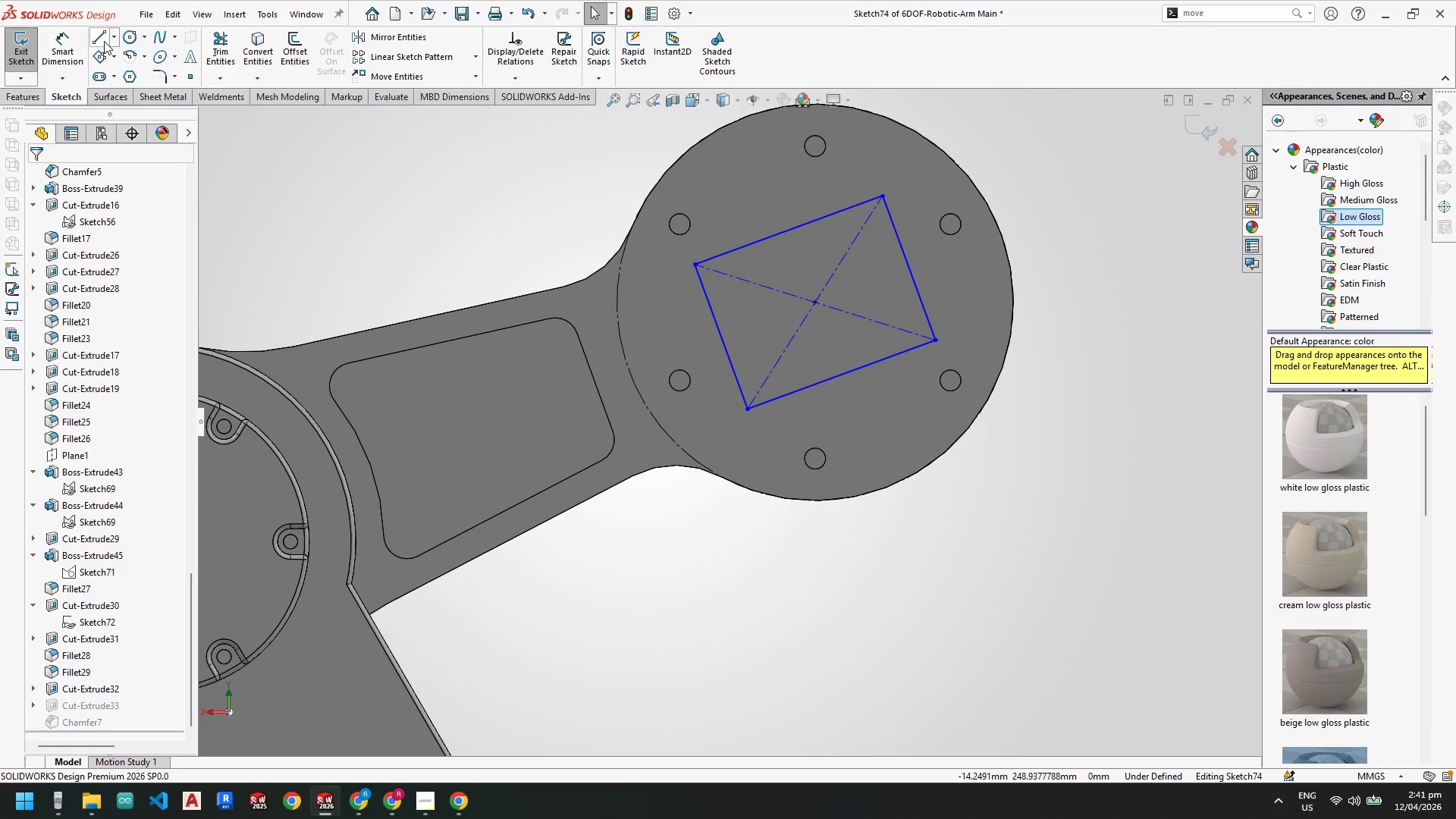 
left_click([112, 37])
 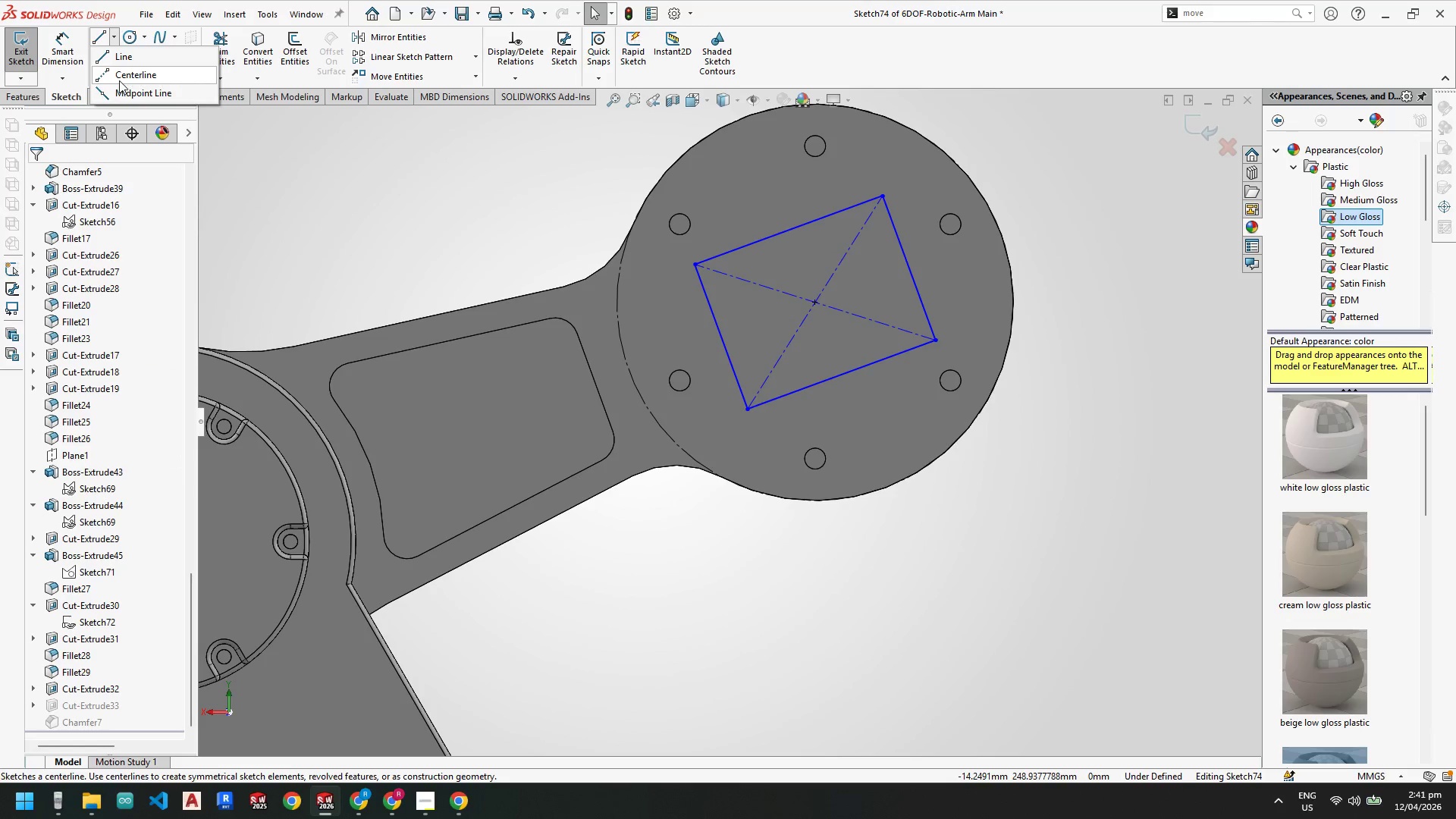 
left_click([119, 80])
 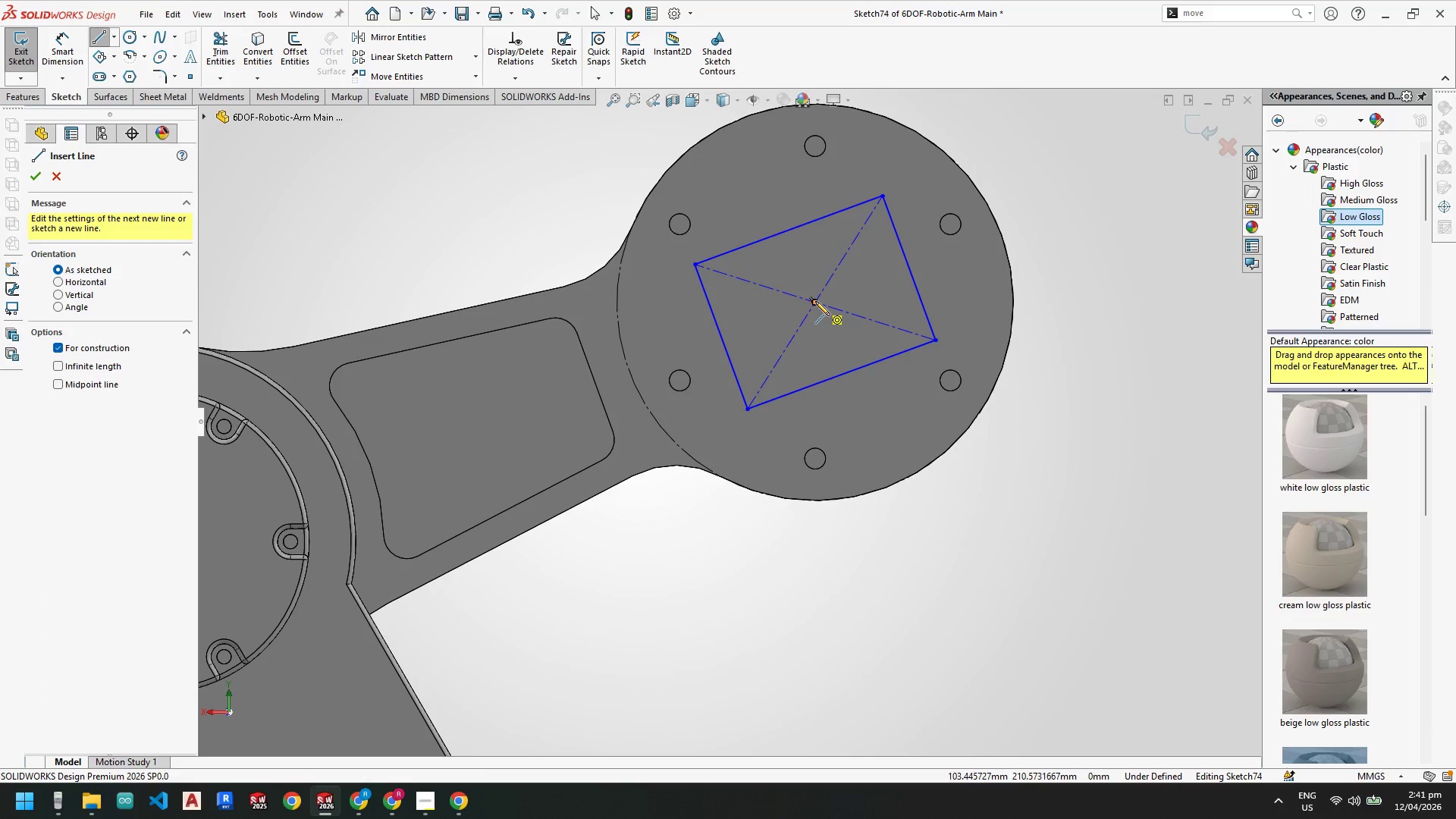 
left_click_drag(start_coordinate=[815, 301], to_coordinate=[811, 301])
 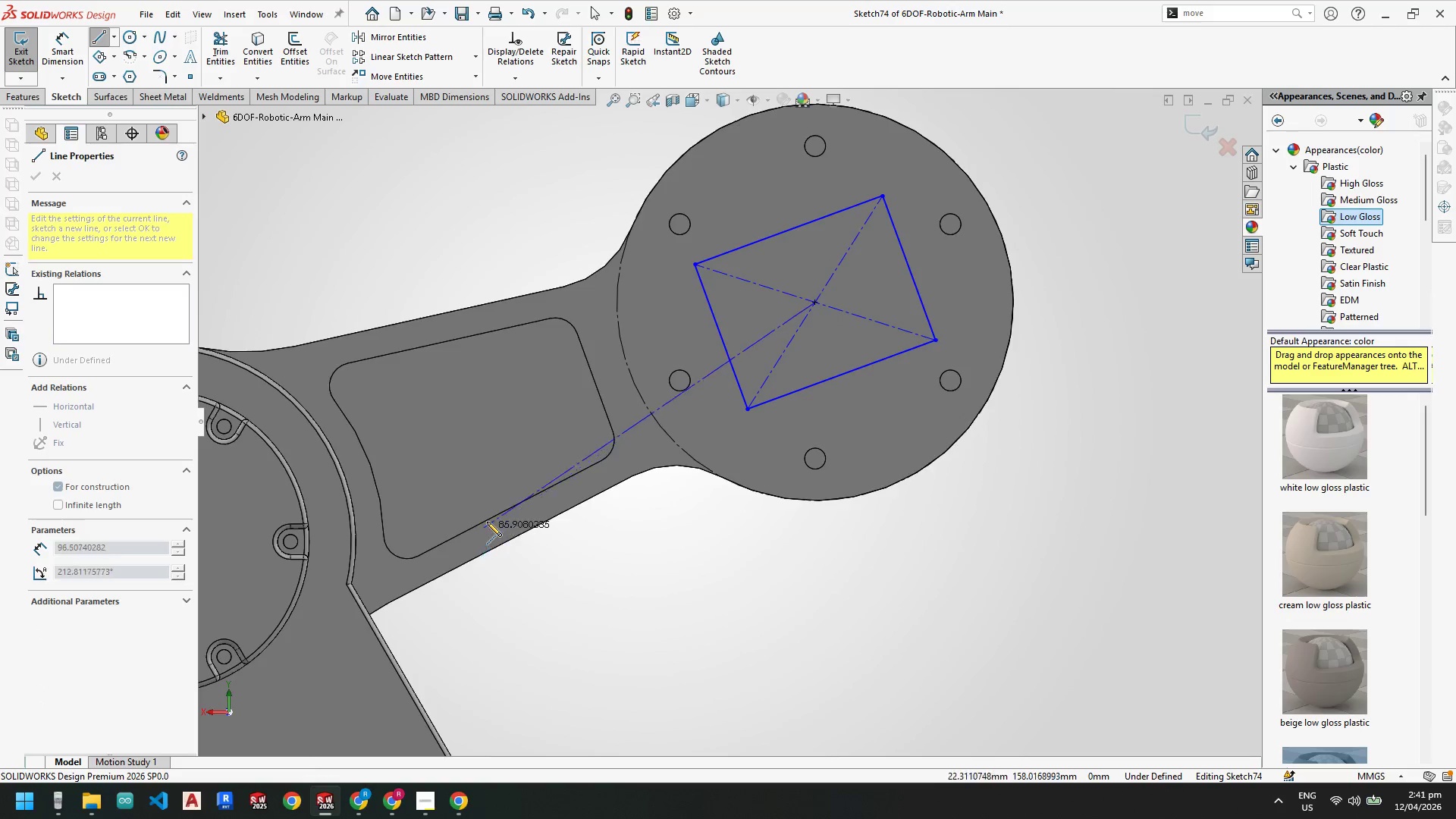 
scroll: coordinate [489, 518], scroll_direction: up, amount: 3.0
 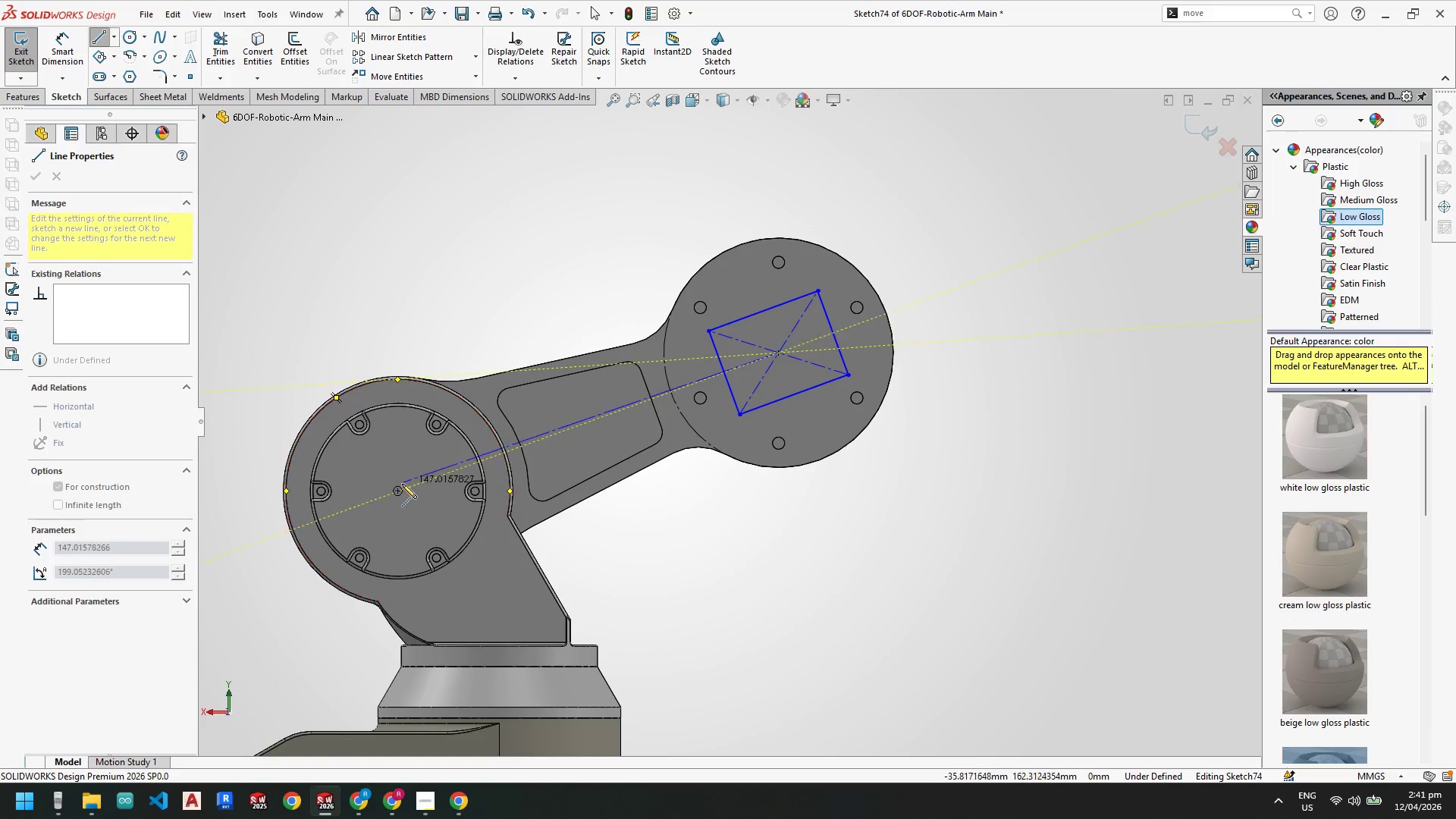 
left_click([398, 493])
 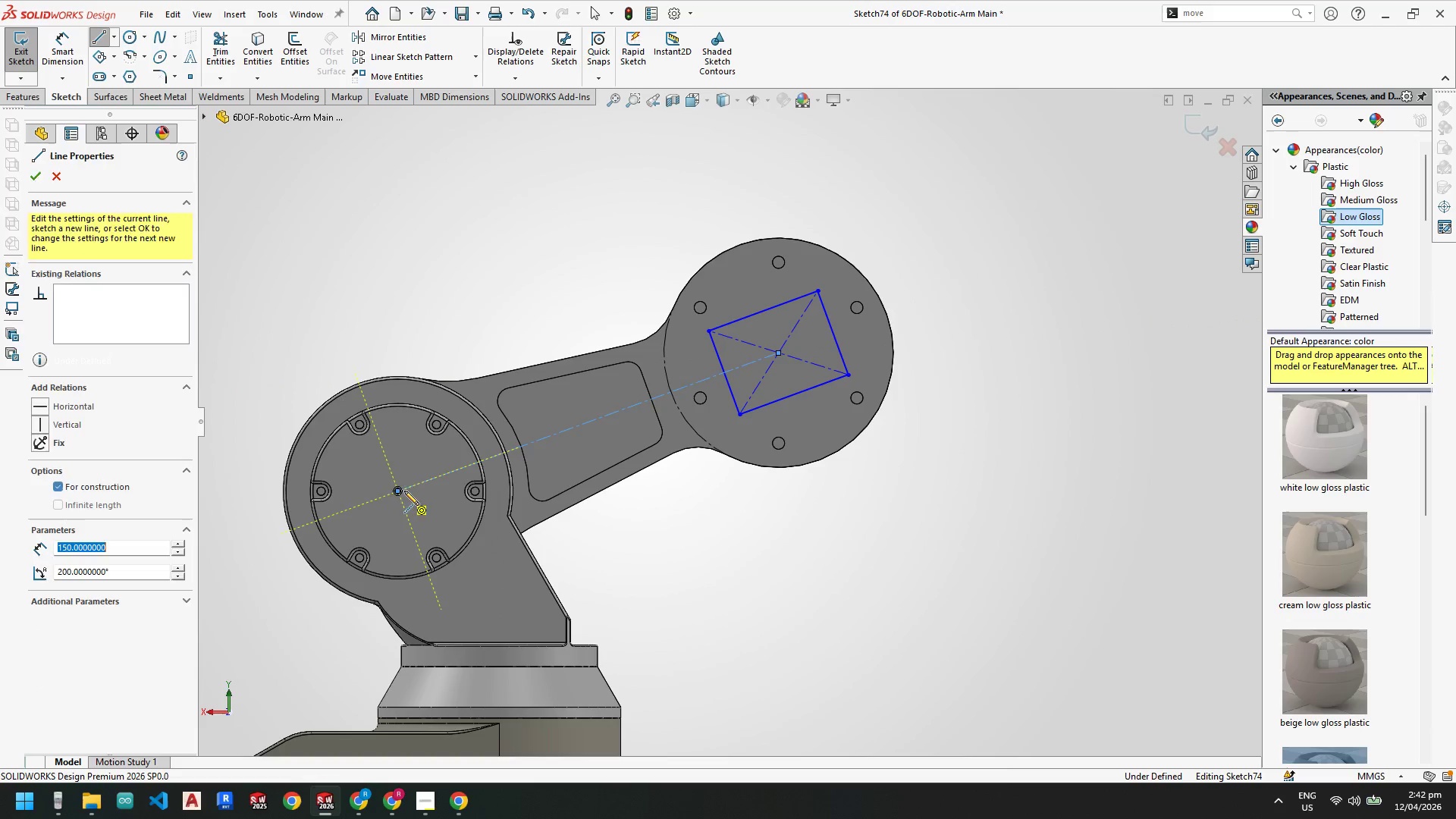 
key(Escape)
 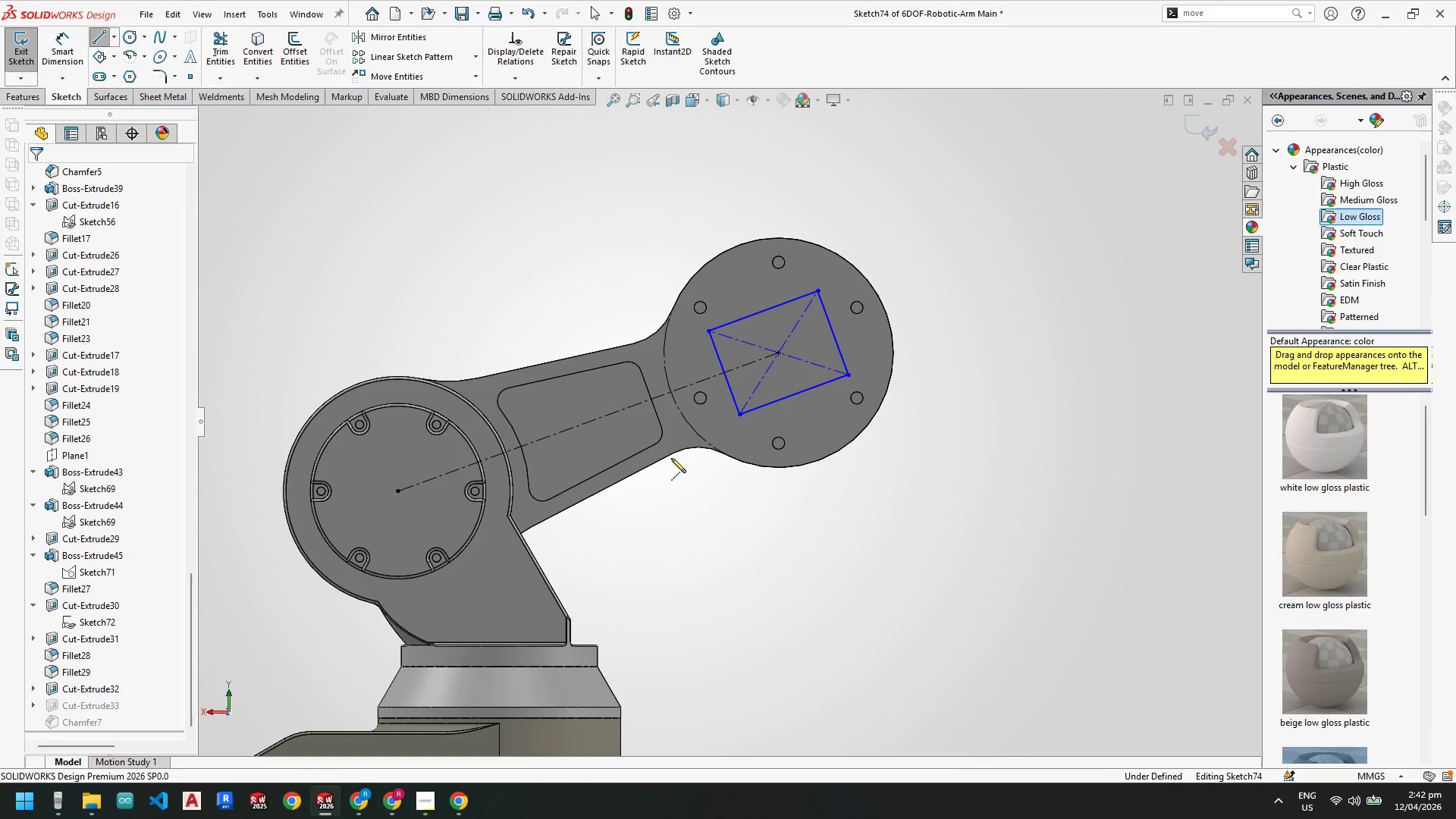 
key(Escape)
 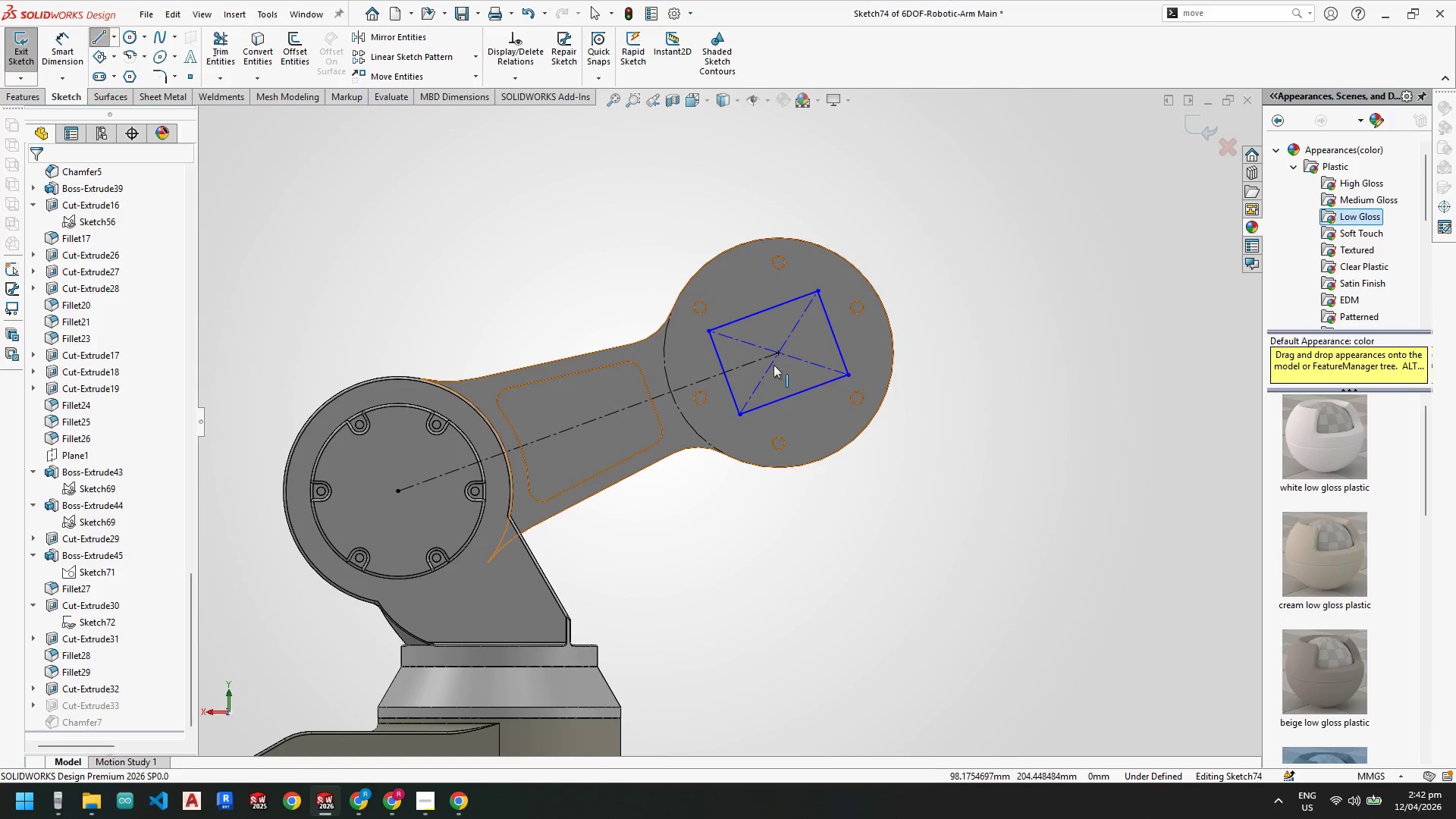 
key(Escape)
 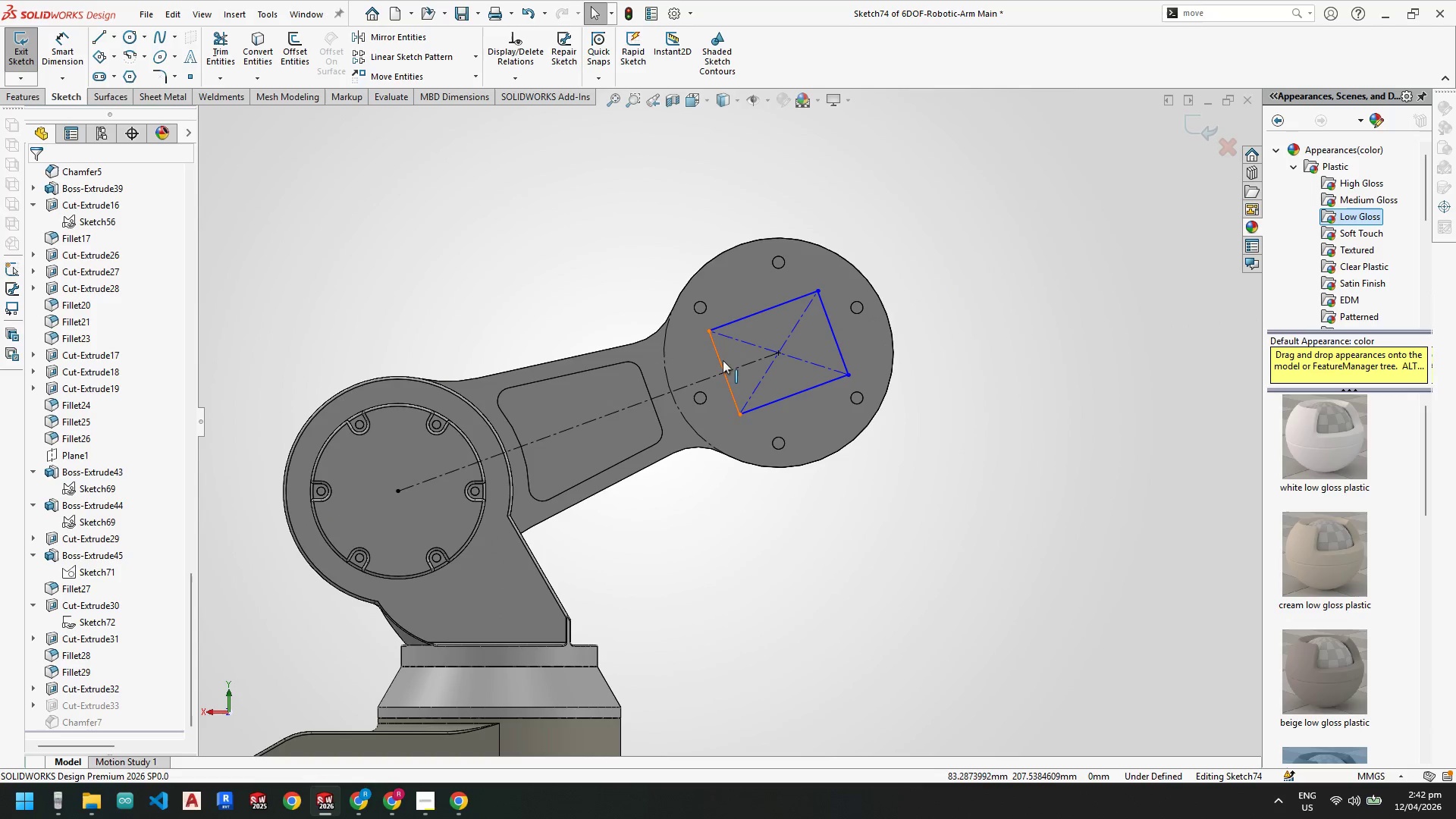 
left_click([721, 360])
 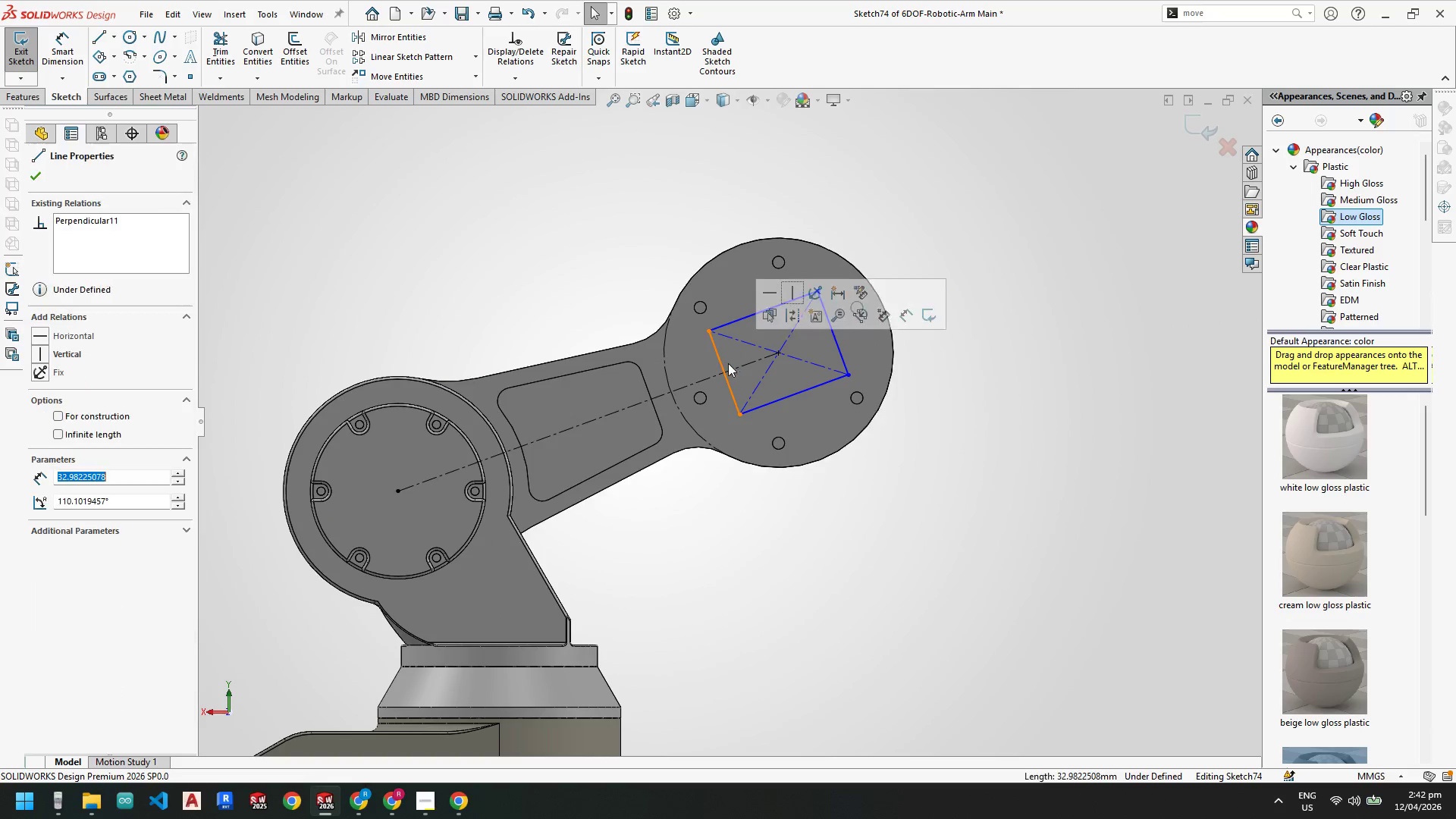 
hold_key(key=ControlLeft, duration=0.39)
left_click([732, 369])
 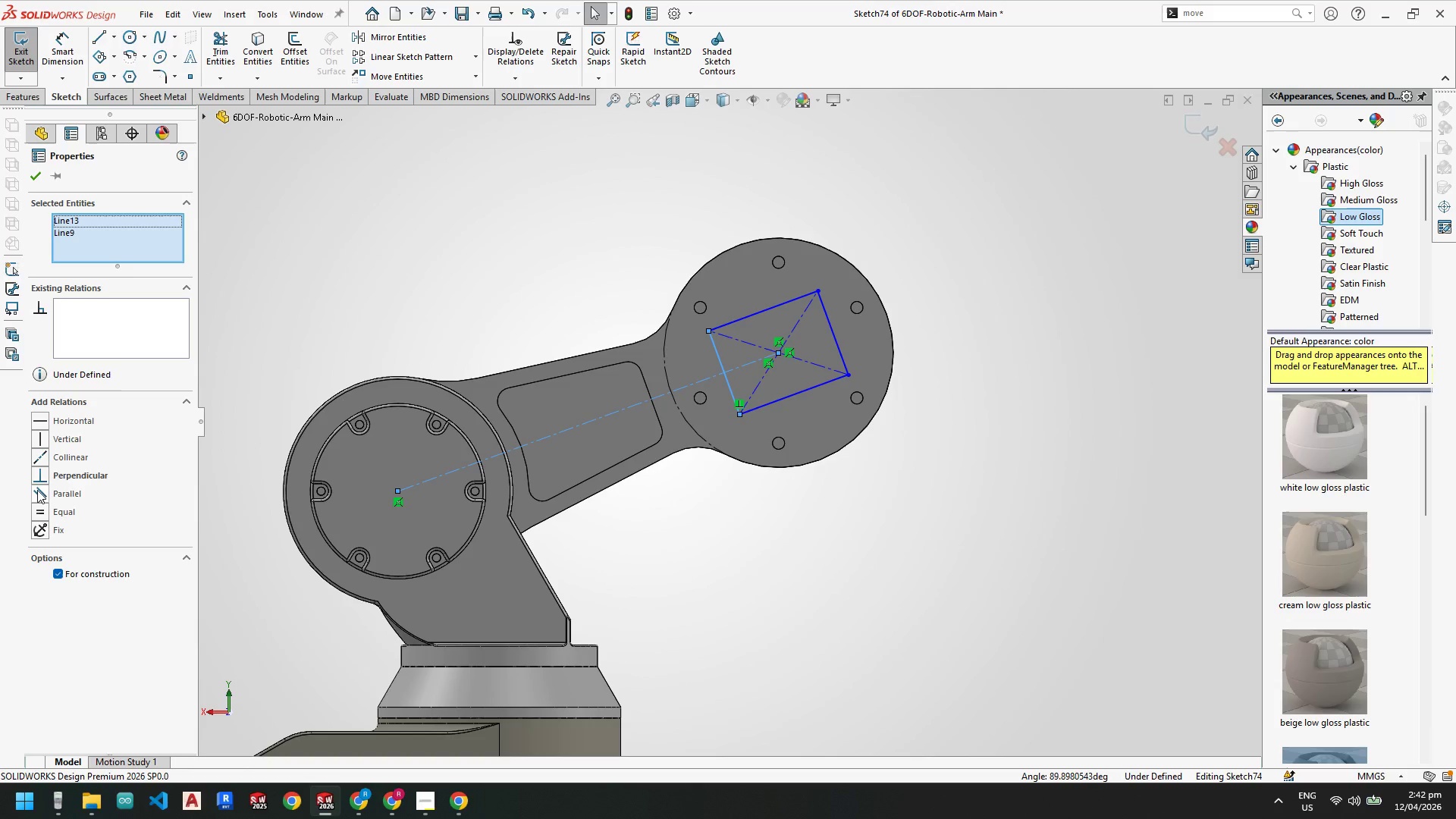 
left_click([37, 479])
 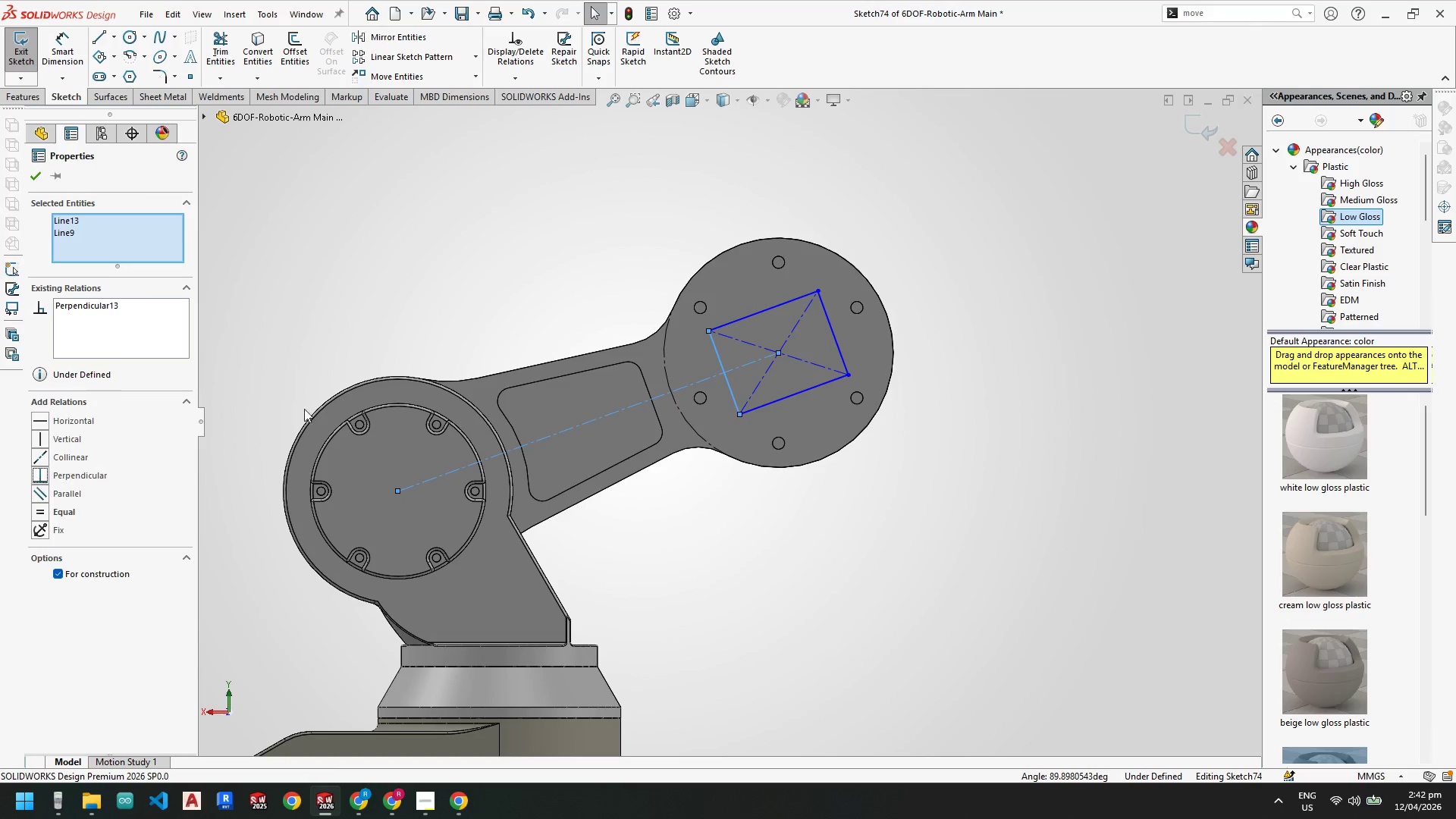 
key(Escape)
 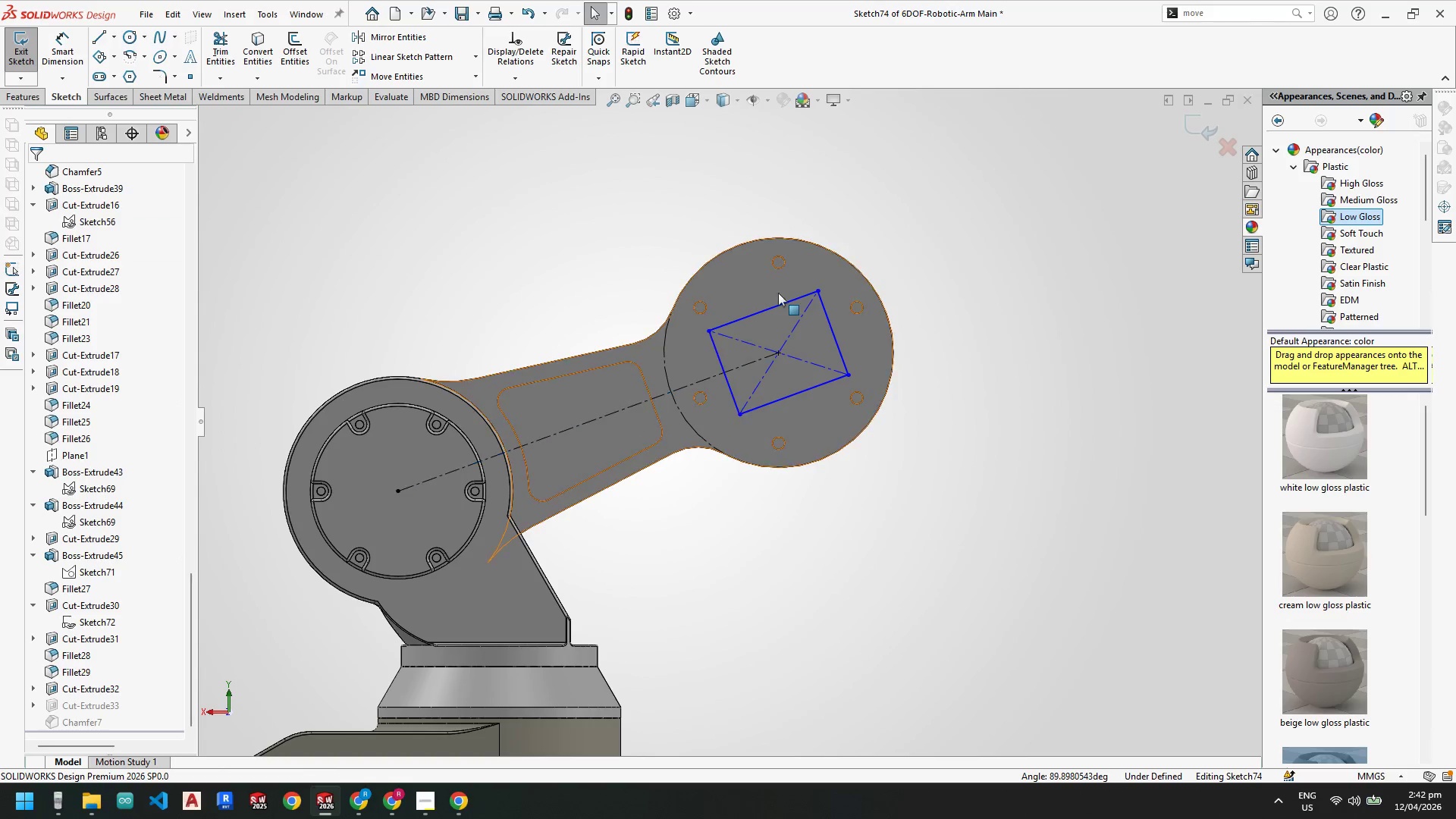 
key(Escape)
 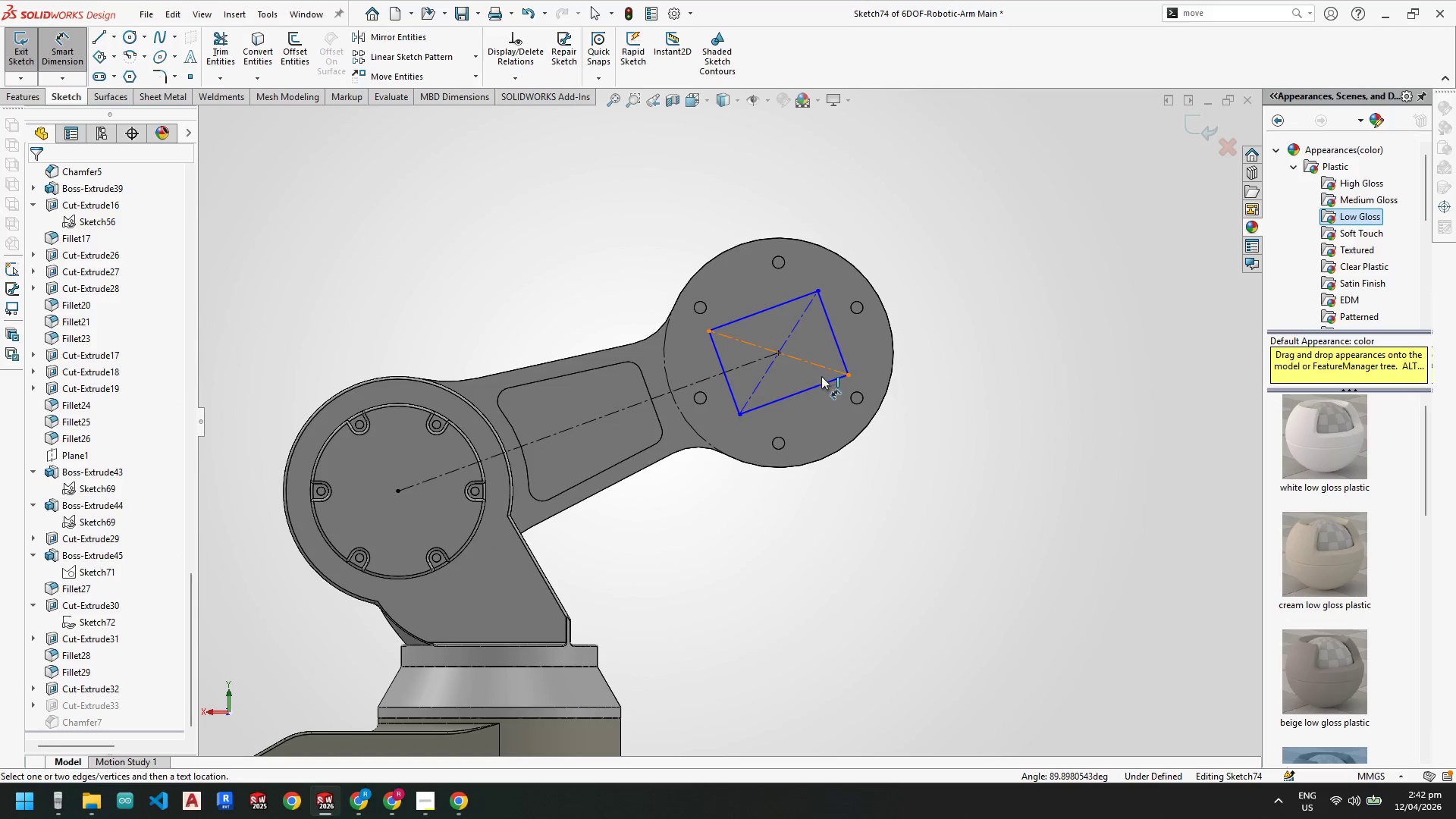 
left_click([817, 388])
 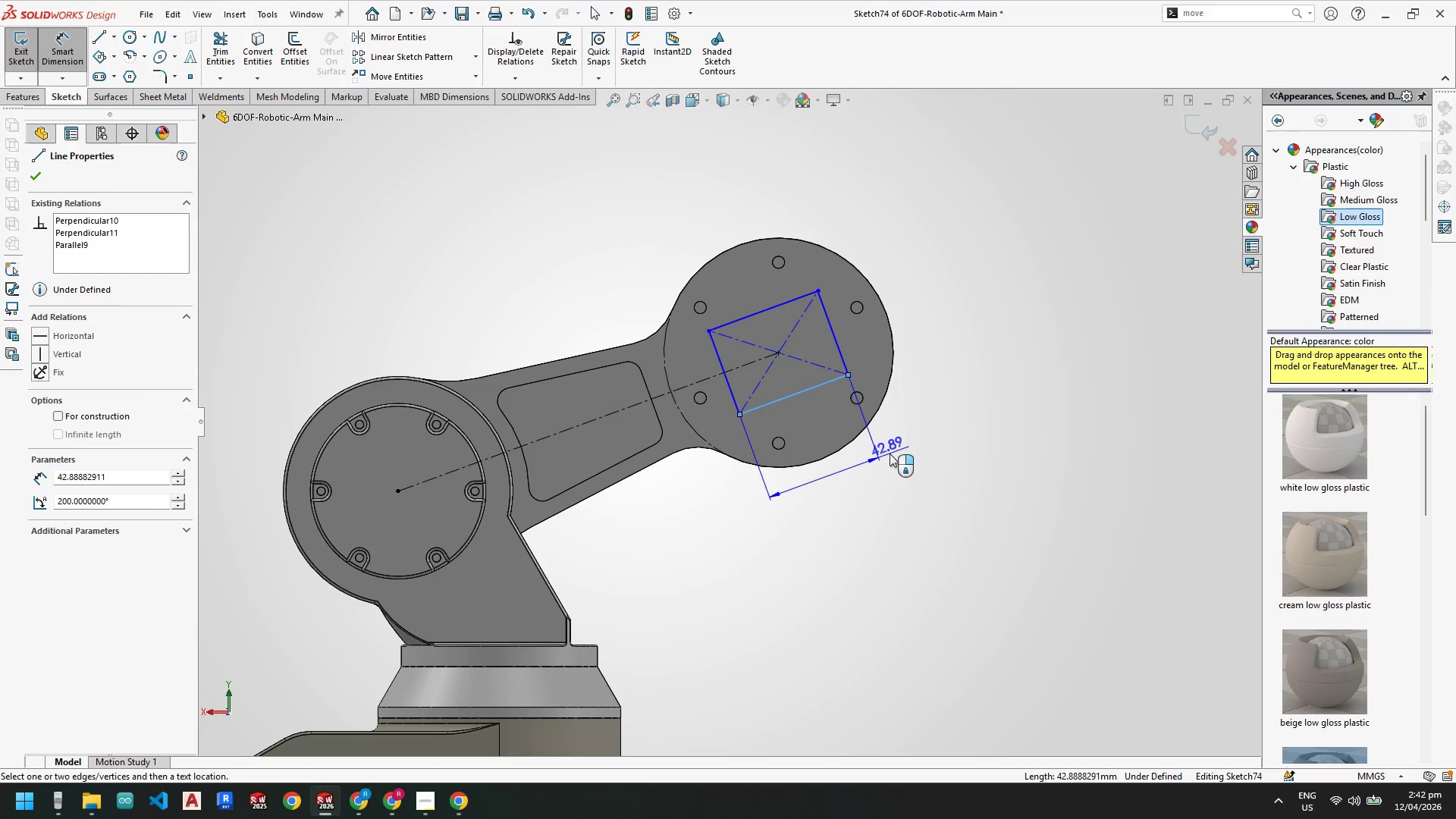 
left_click([893, 453])
 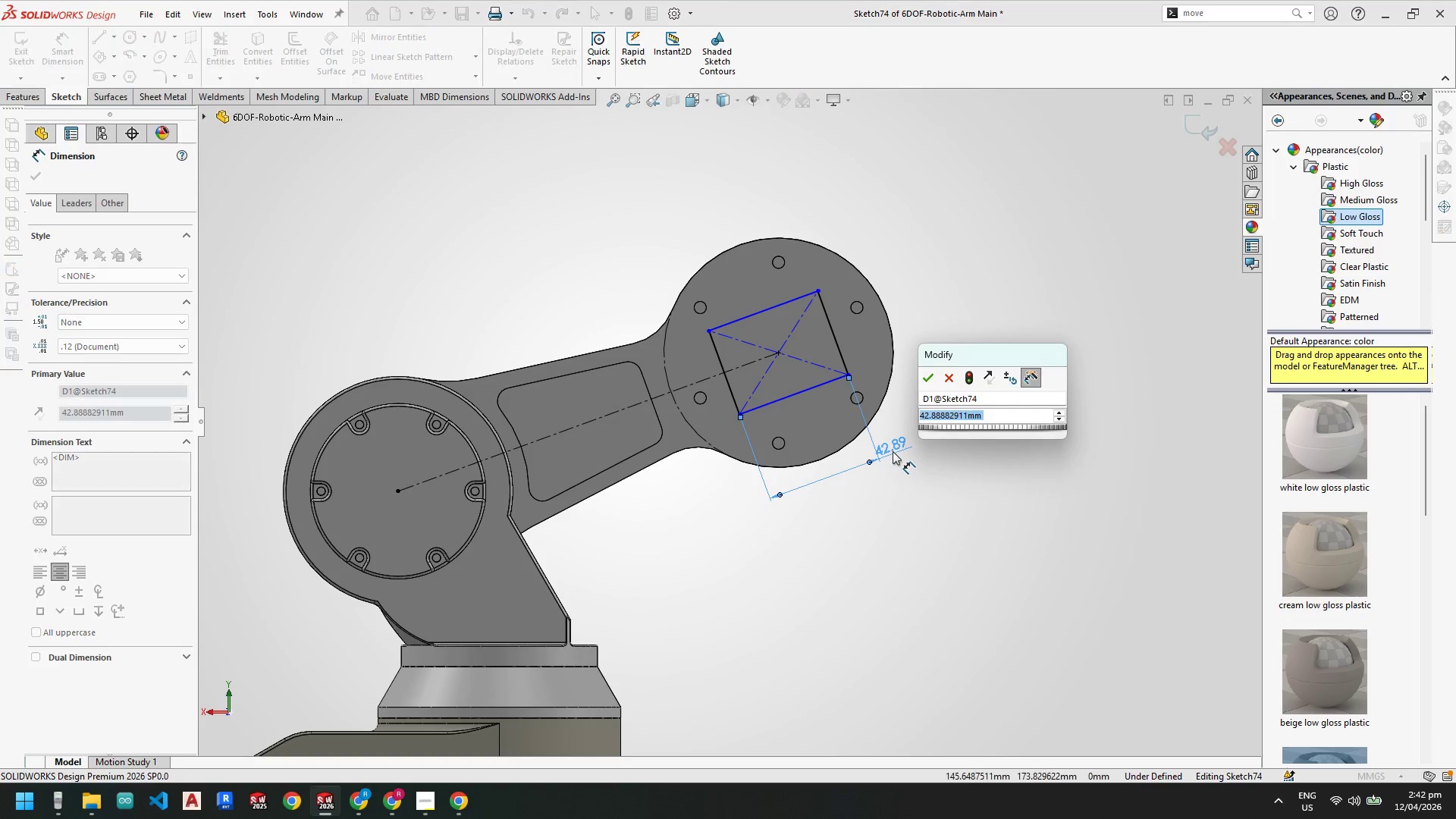 
key(Numpad4)
 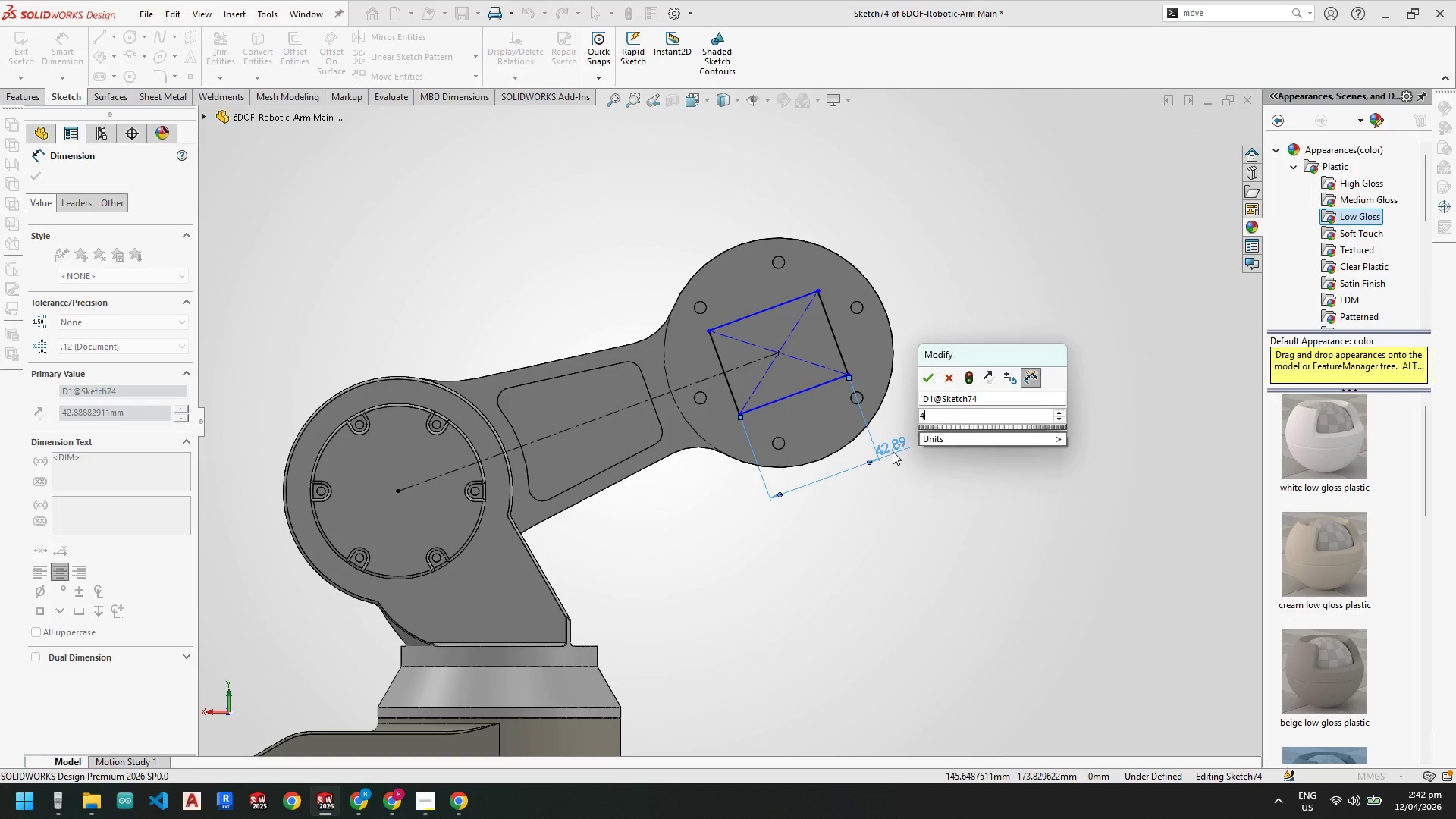 
key(Numpad2)
 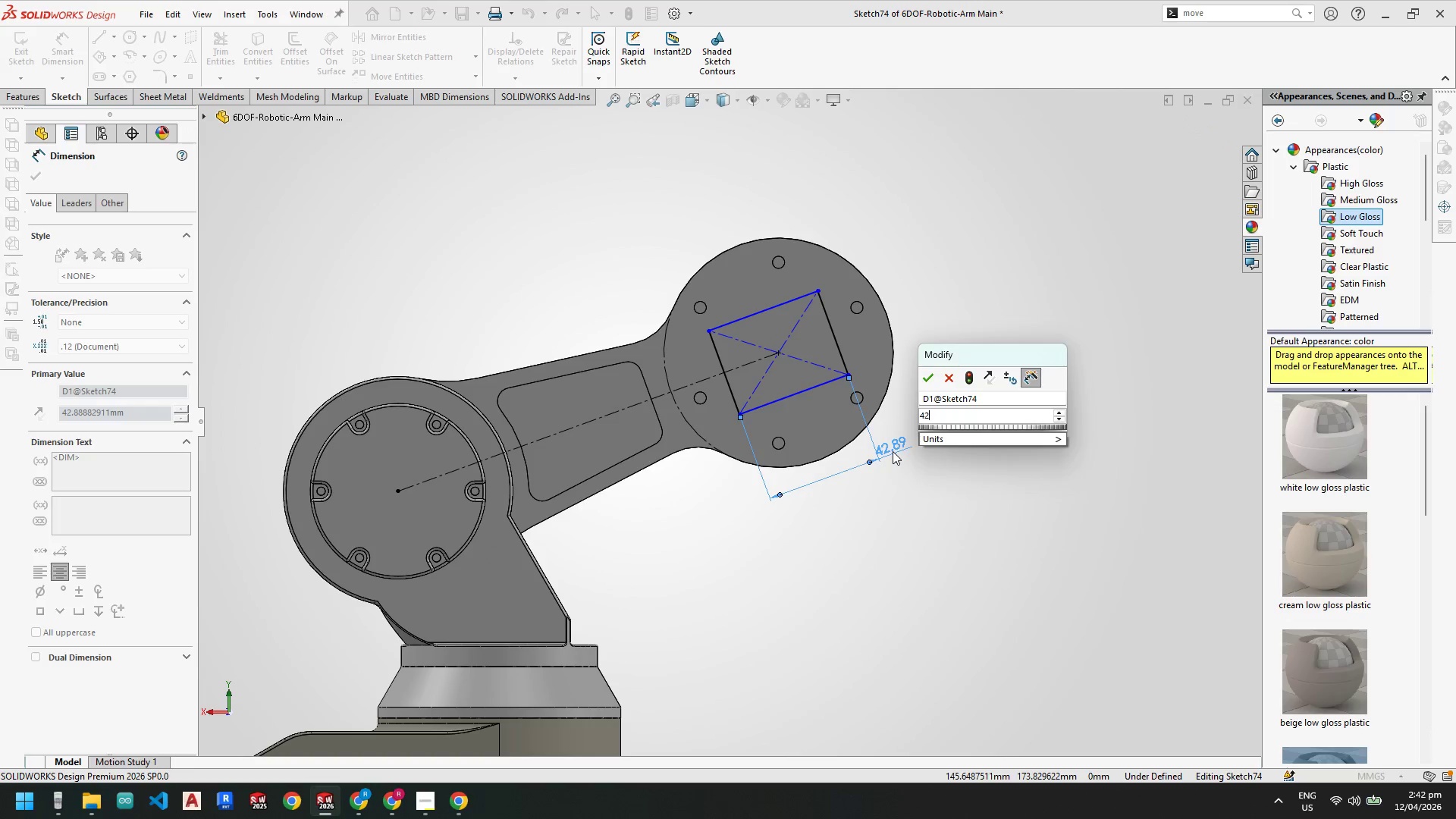 
key(NumpadEnter)
 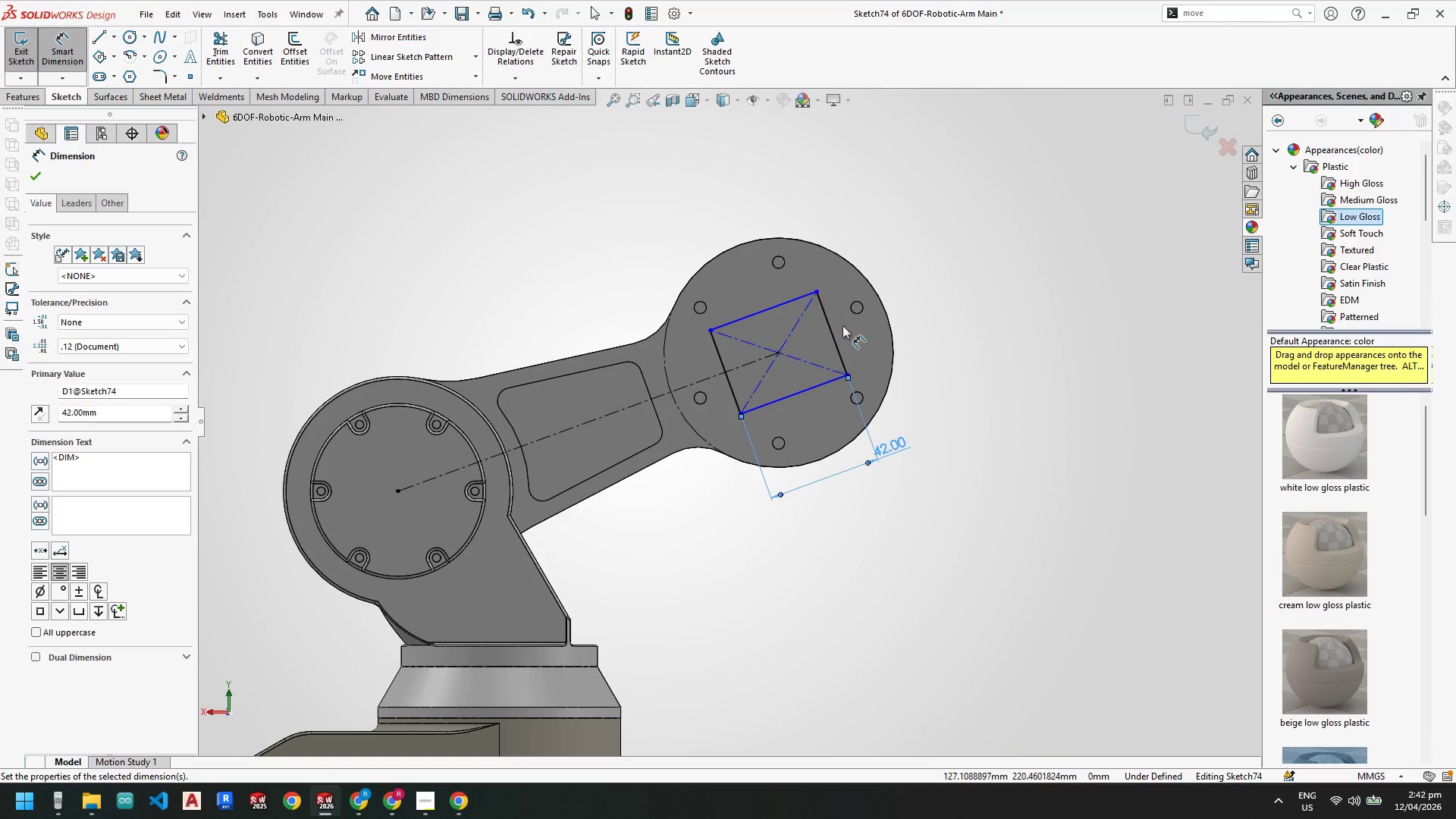 
key(Escape)
 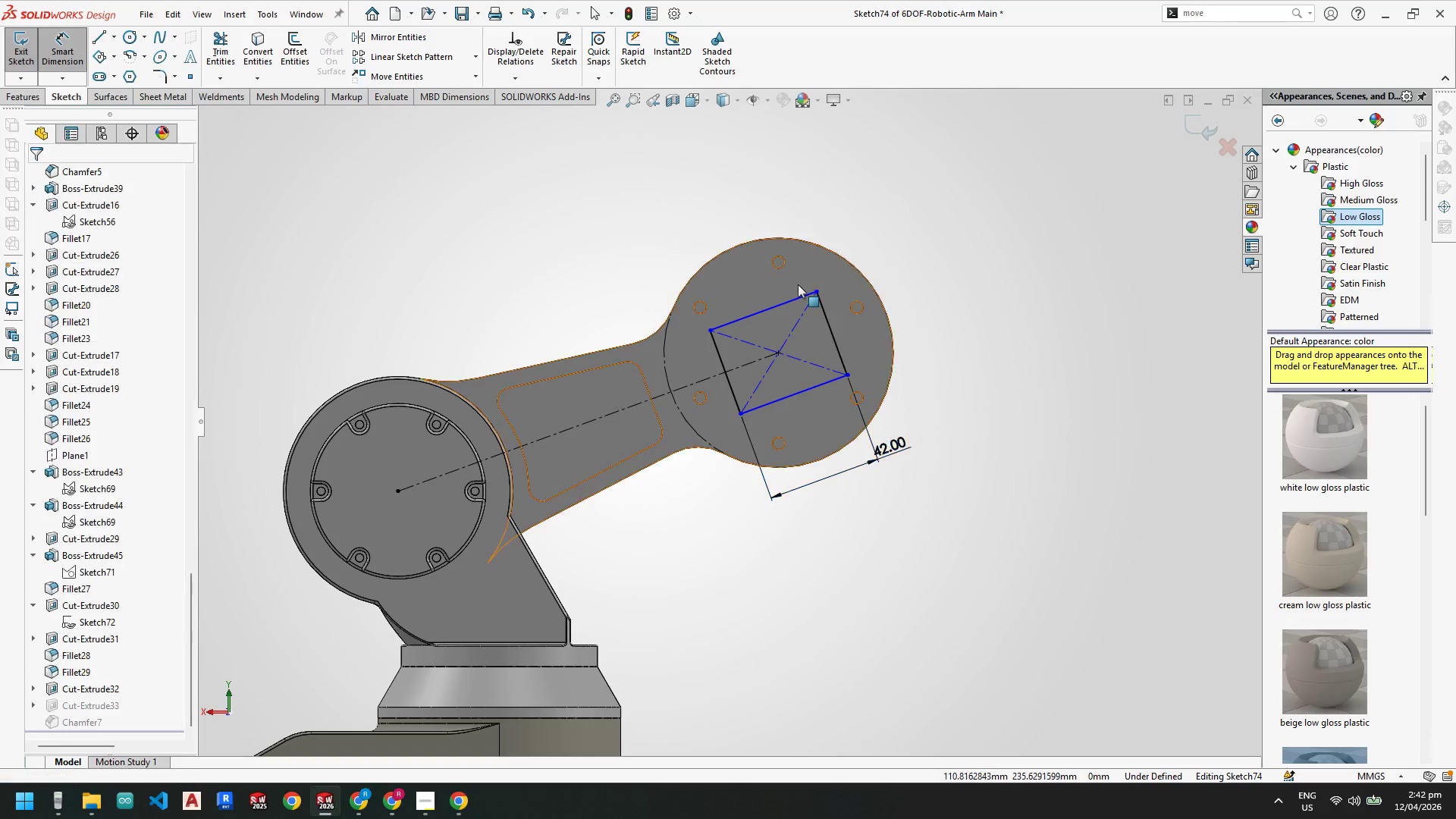 
key(Escape)
 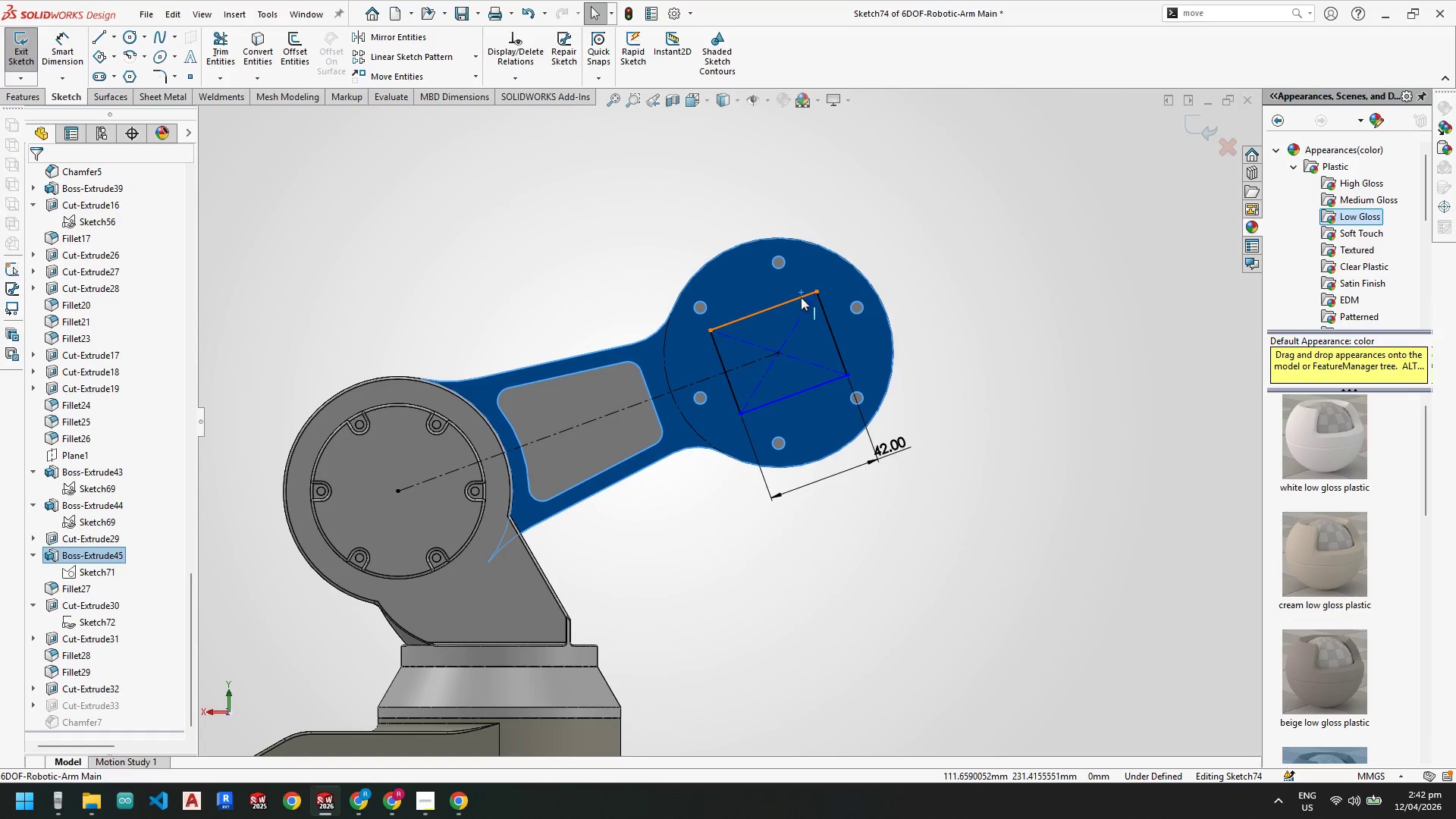 
double_click([801, 298])
 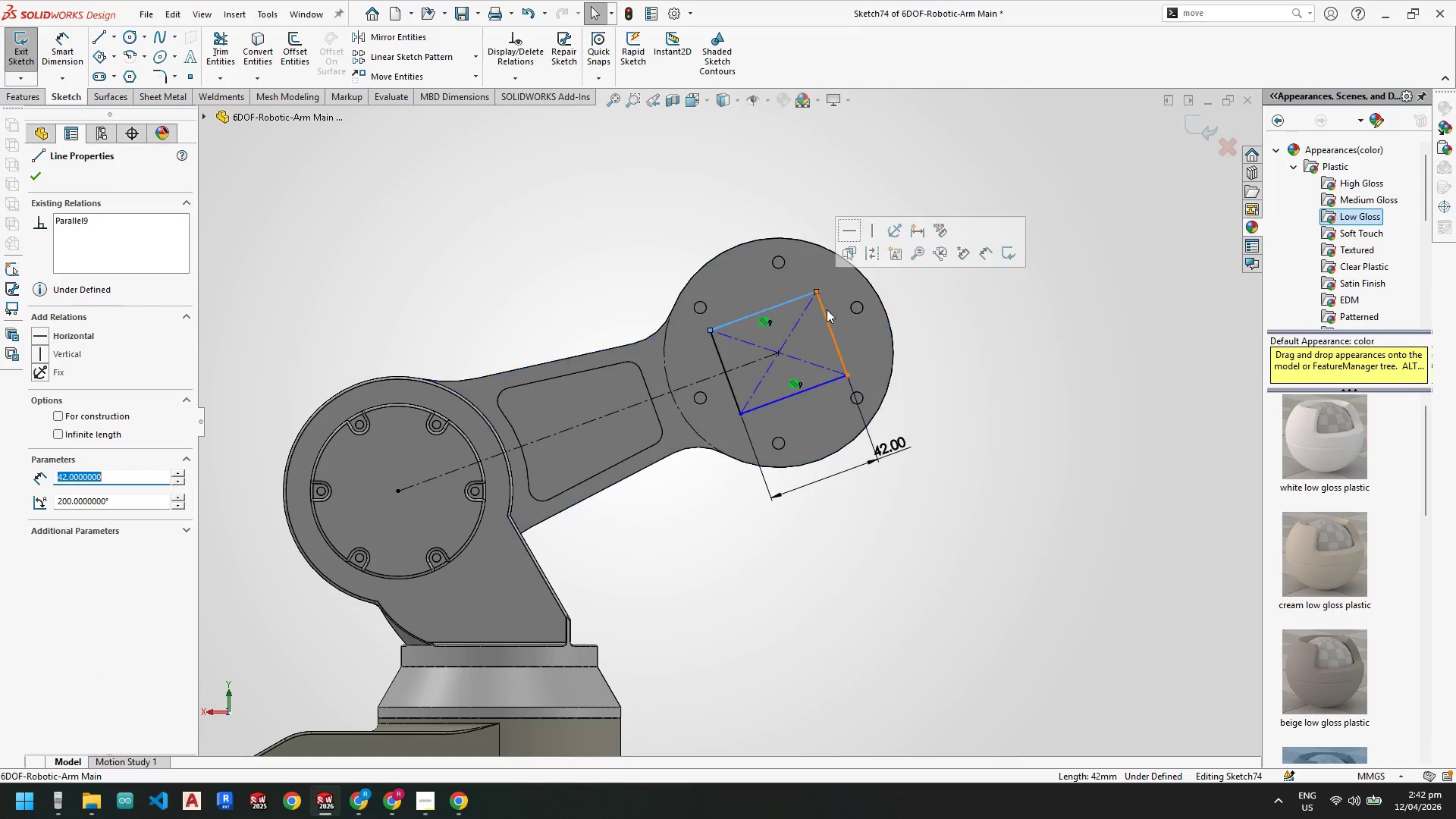 
hold_key(key=ControlLeft, duration=0.67)
left_click([827, 316])
 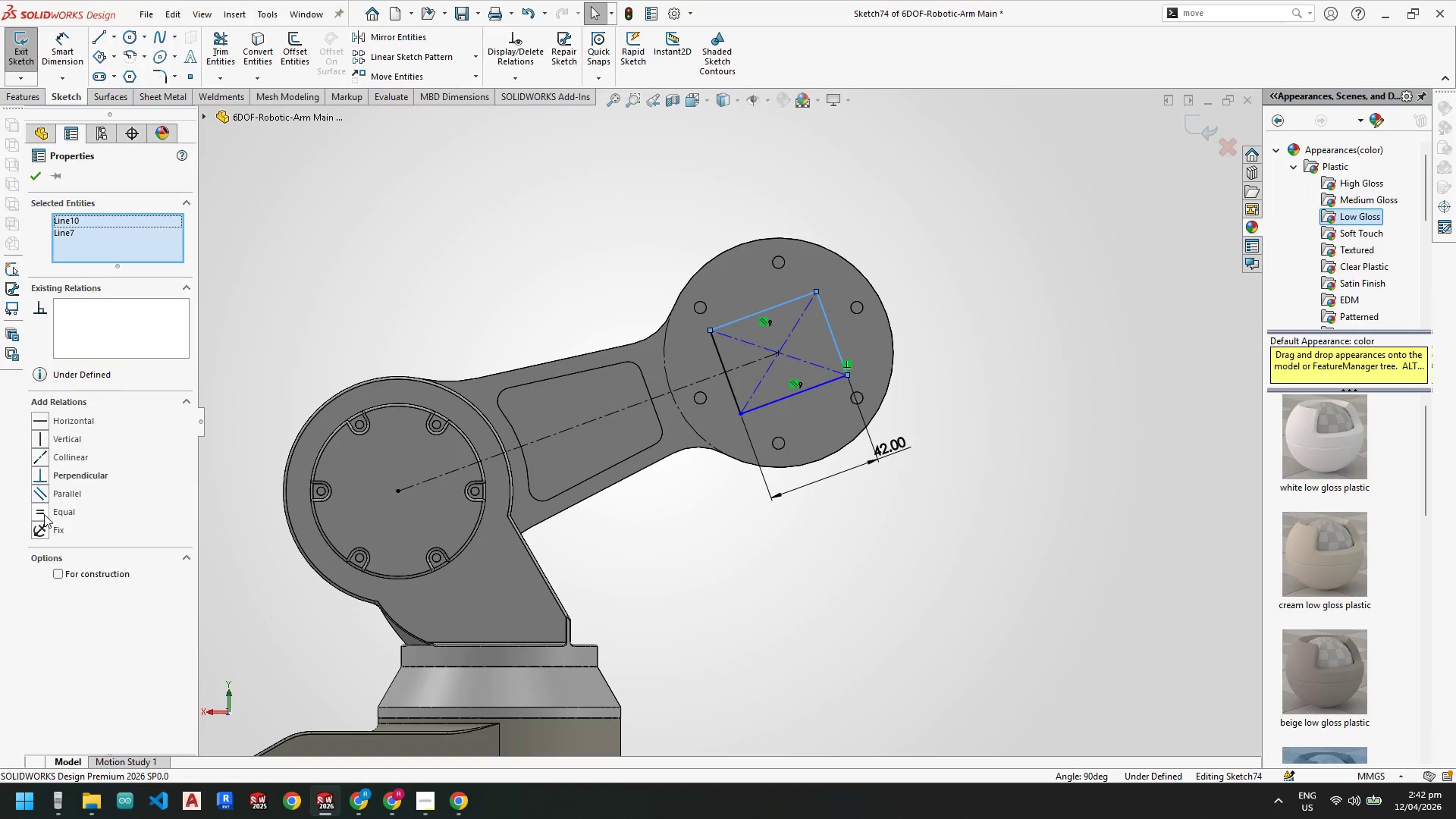 
key(Escape)
 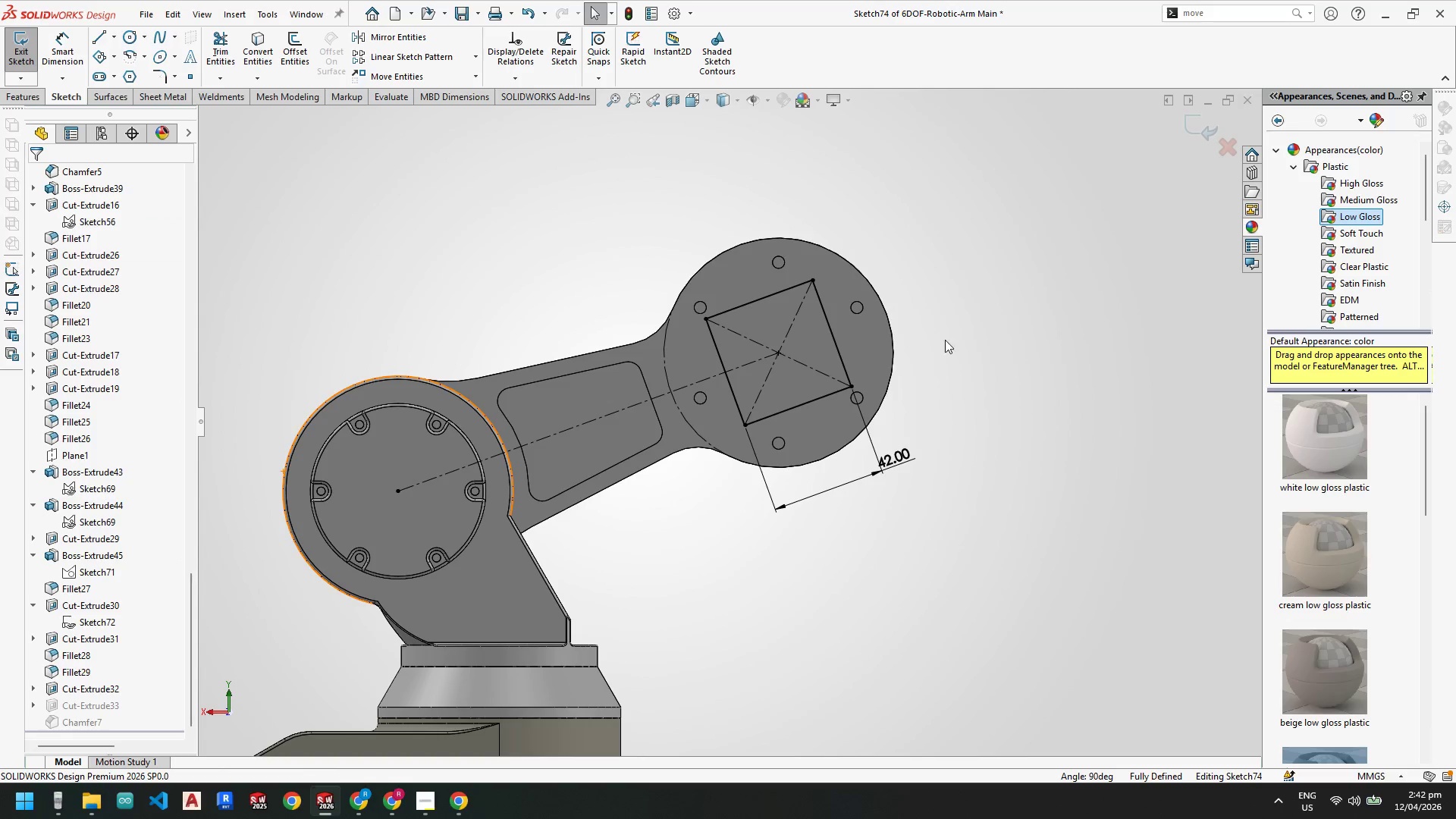 
key(Escape)
 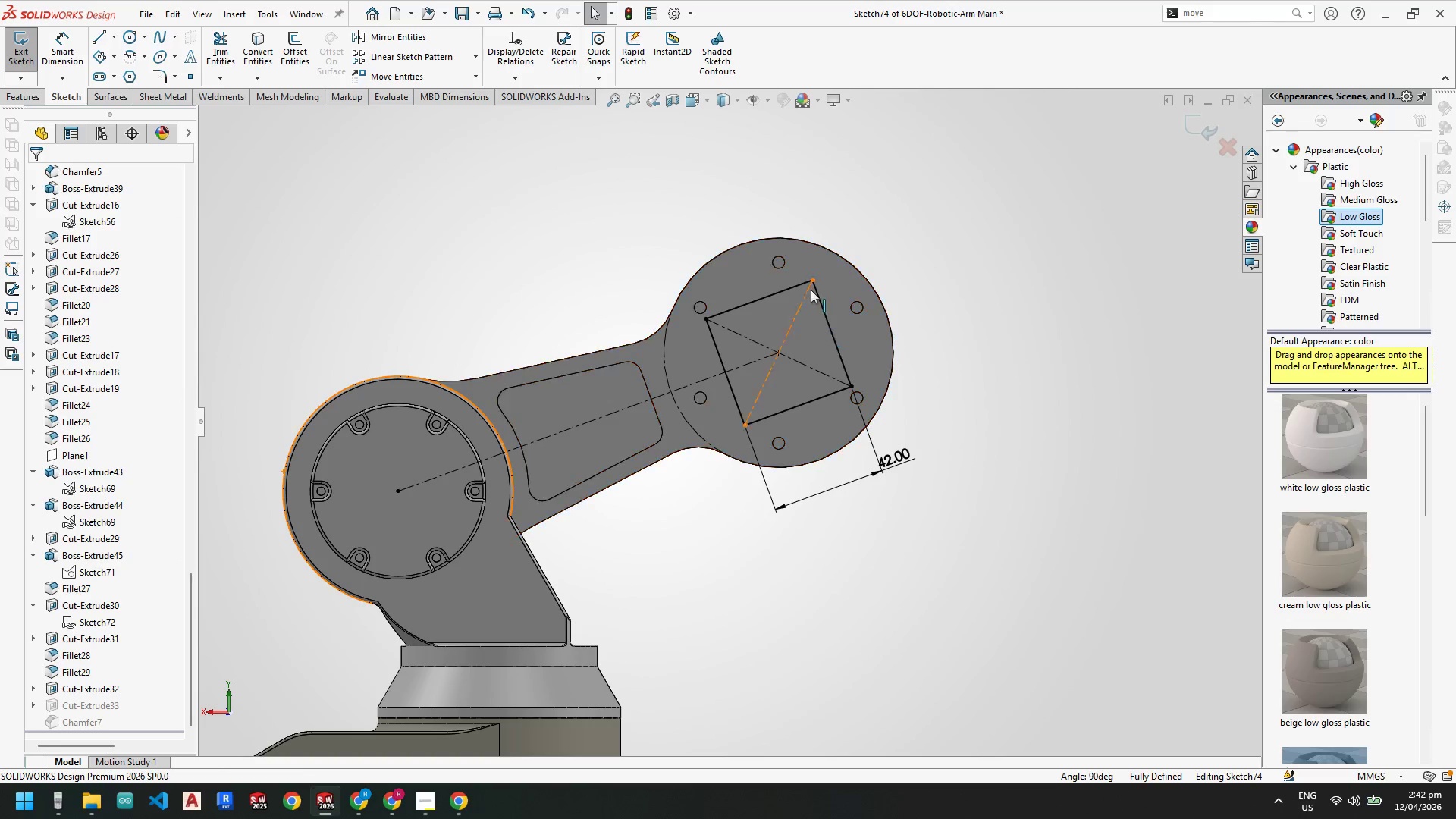 
scroll: coordinate [814, 290], scroll_direction: down, amount: 3.0
 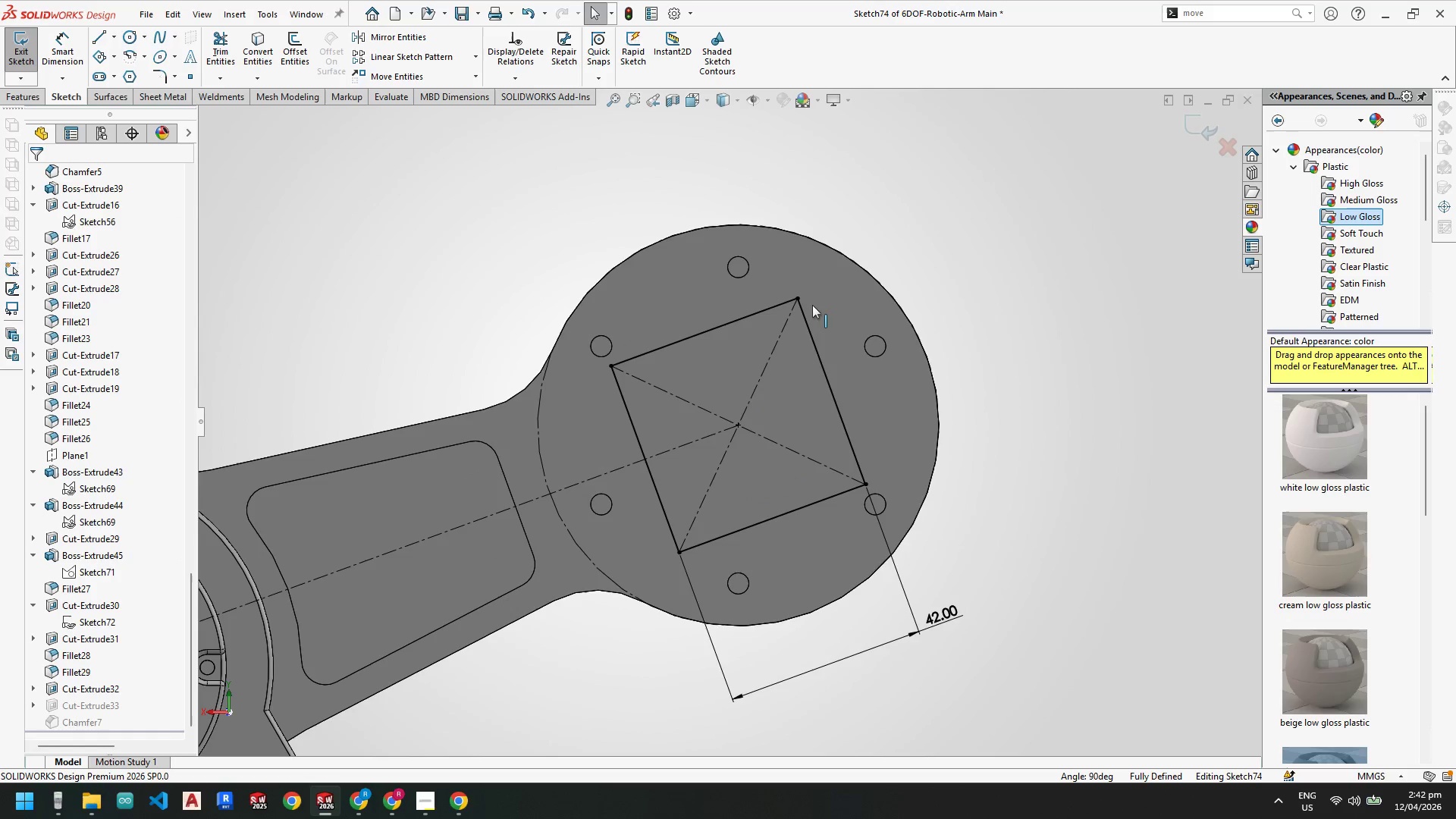 
mouse_move([827, 376])
 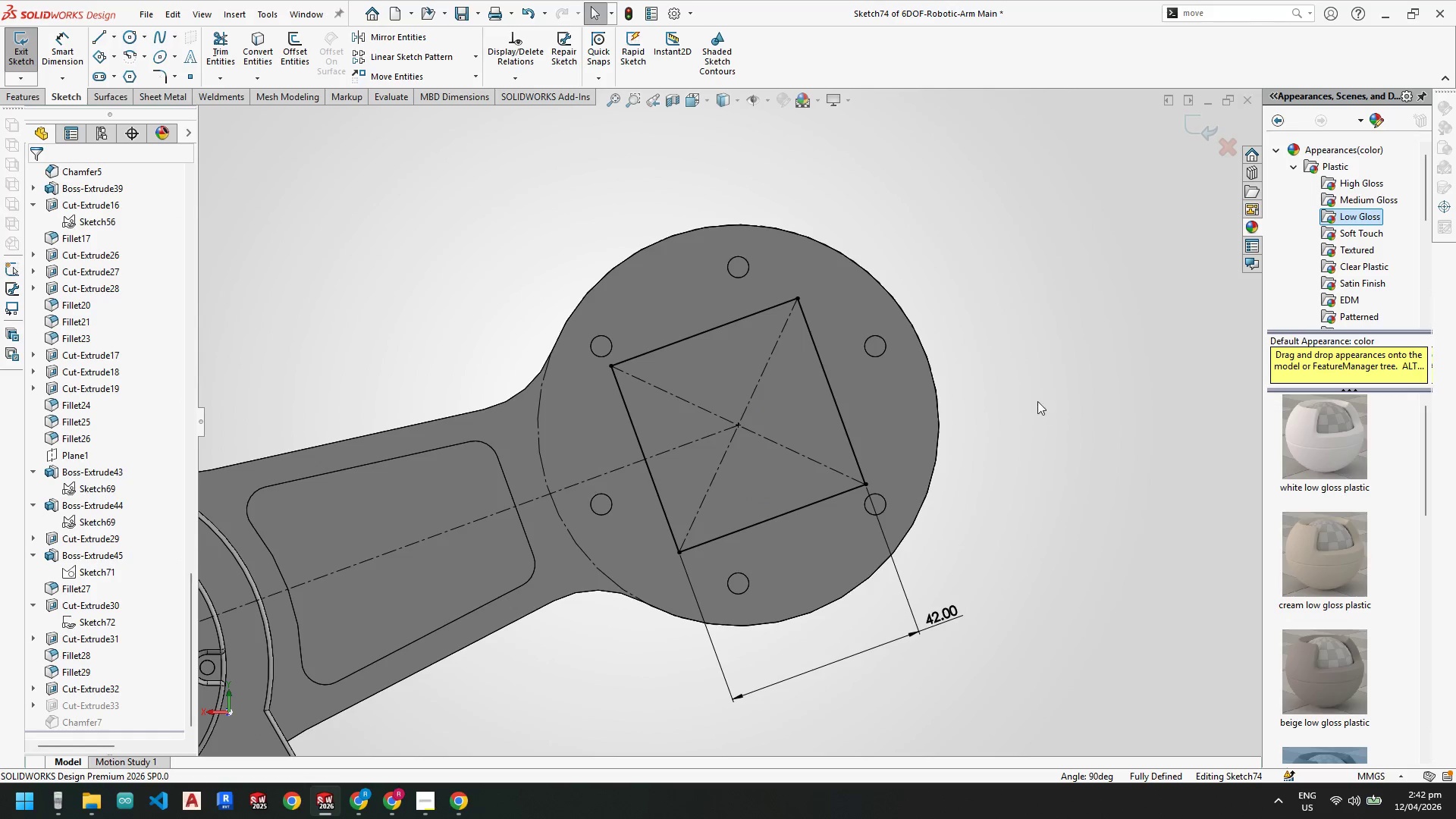 
key(Escape)
 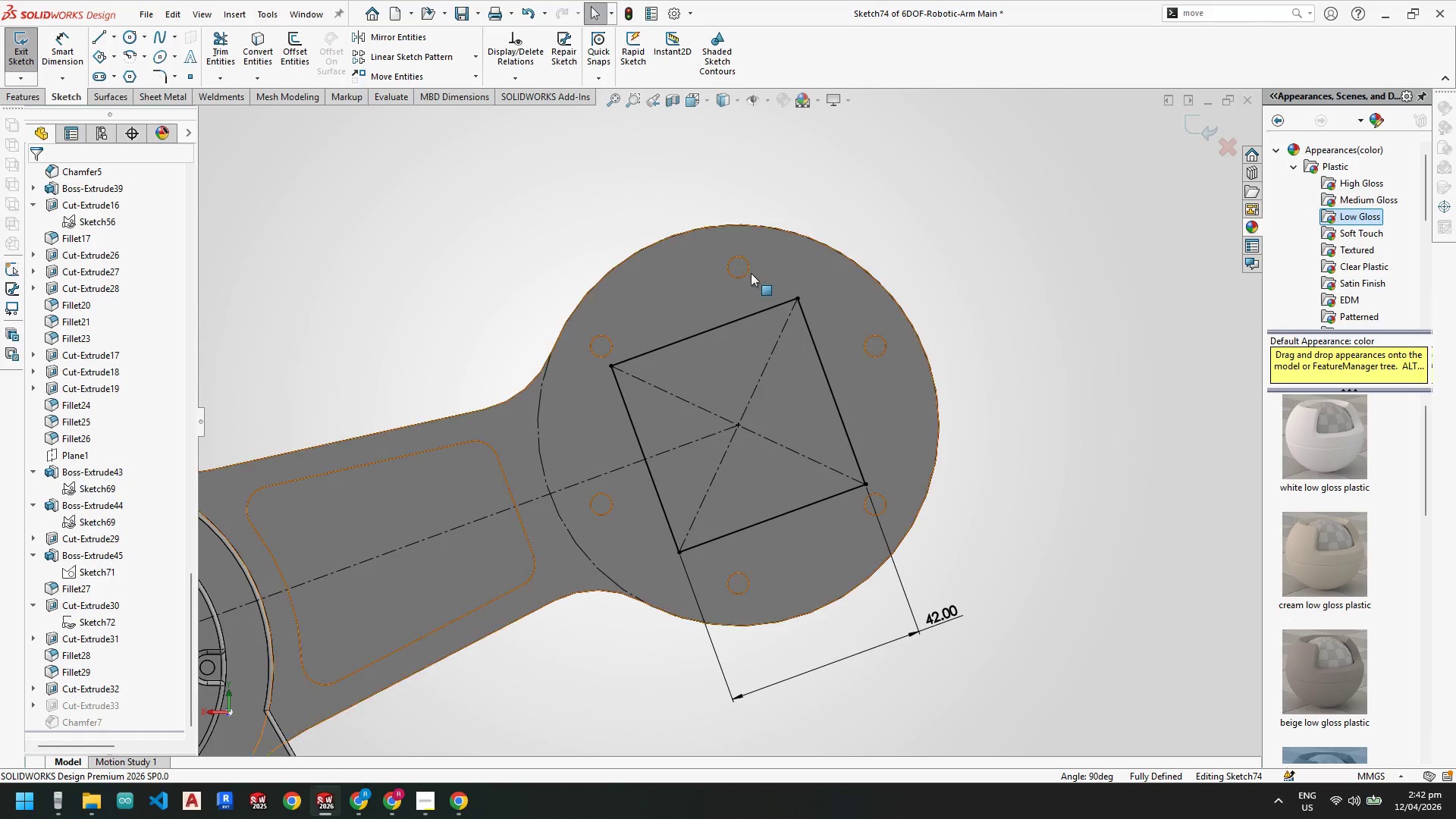 
key(Escape)
 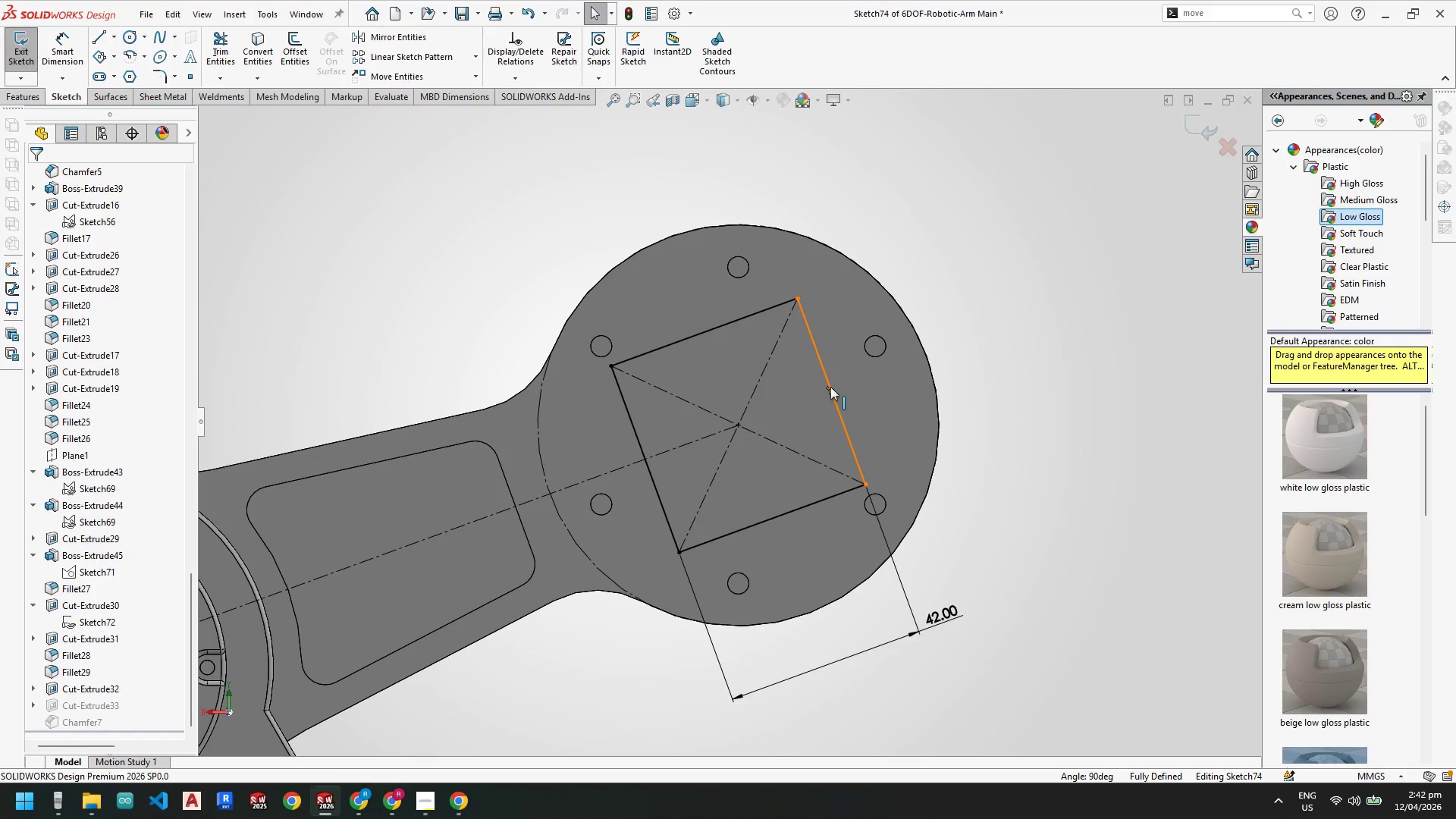 
wait(8.02)
 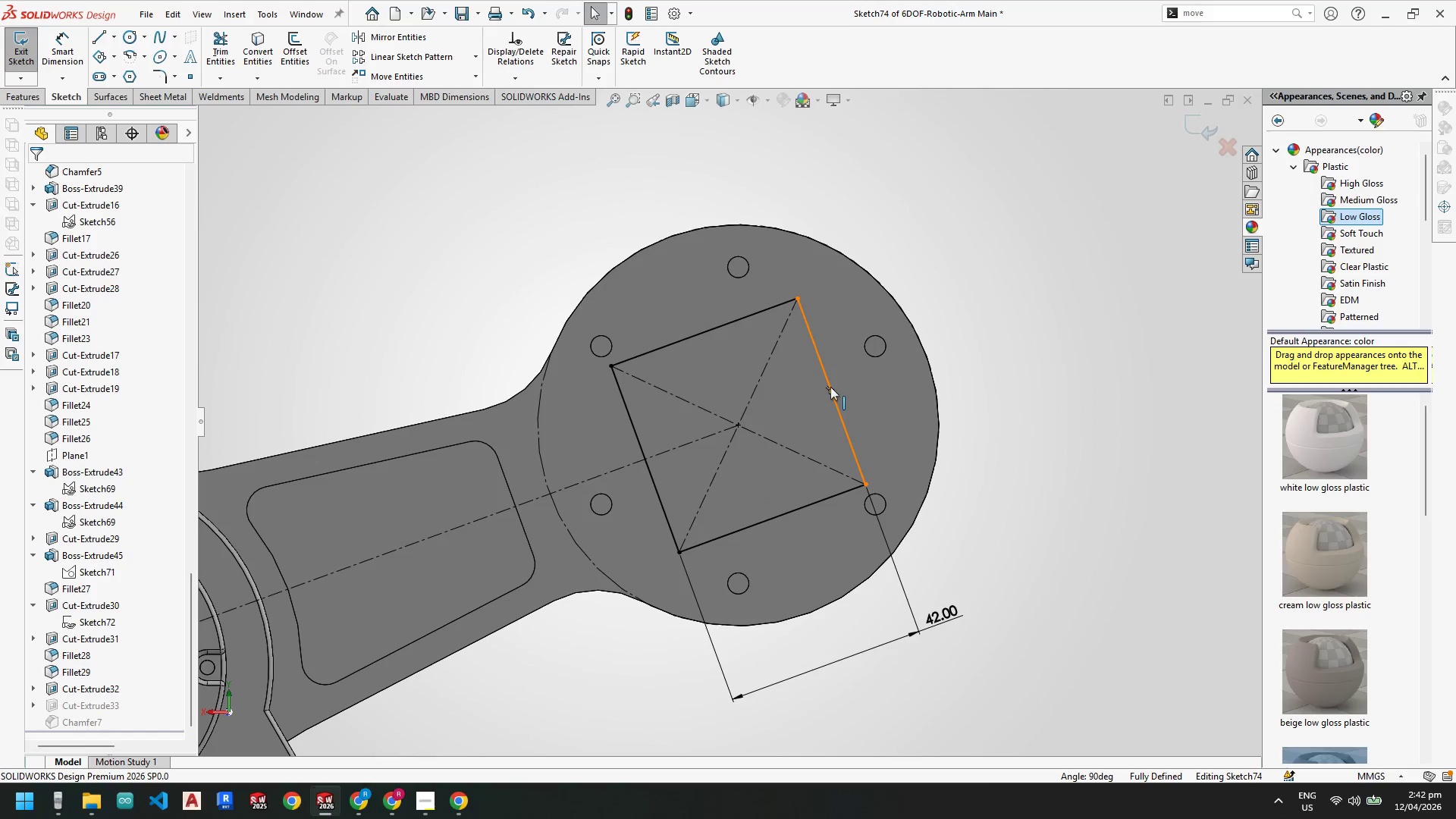 
right_click([67, 722])
 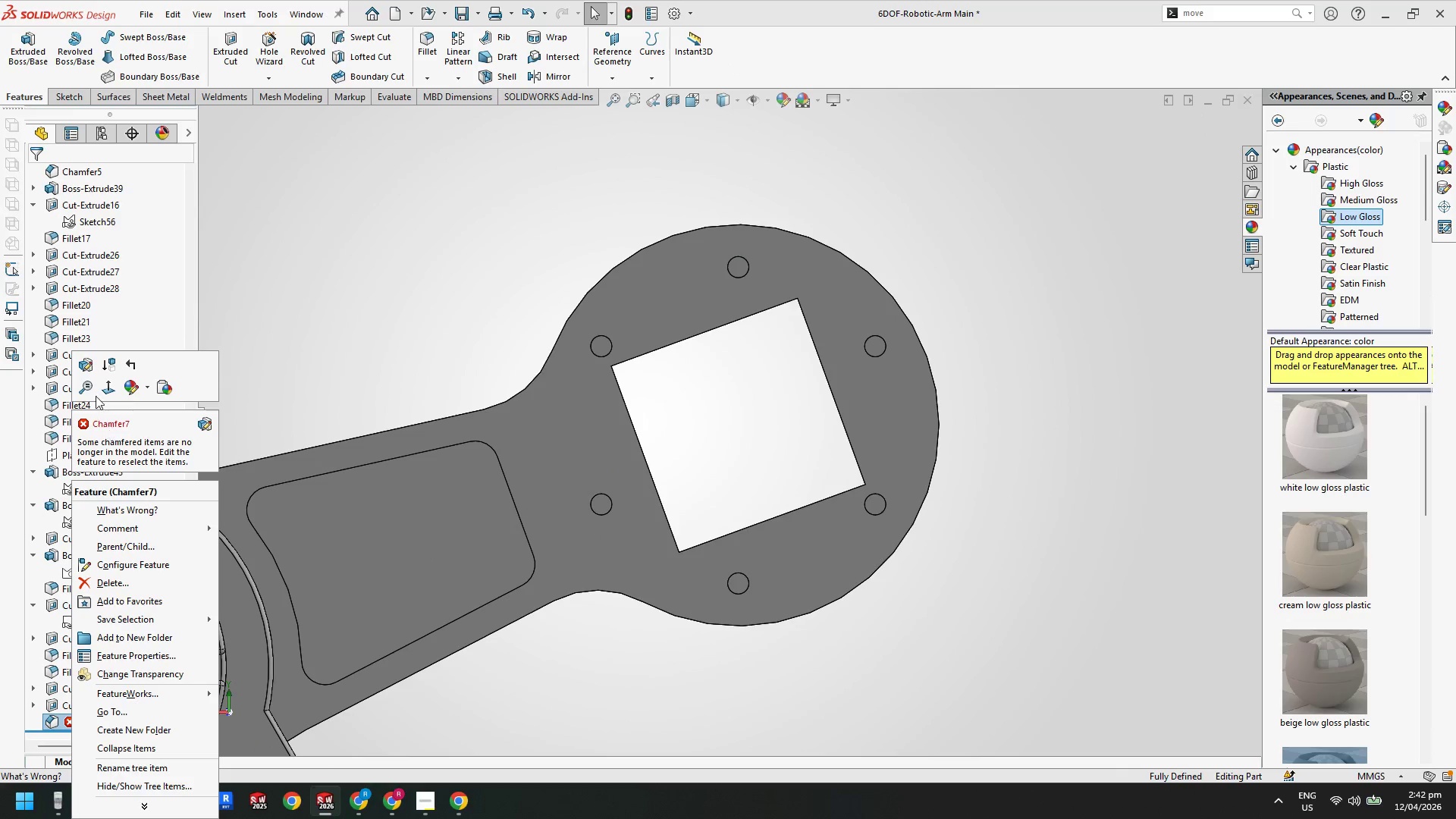 
left_click([88, 369])
 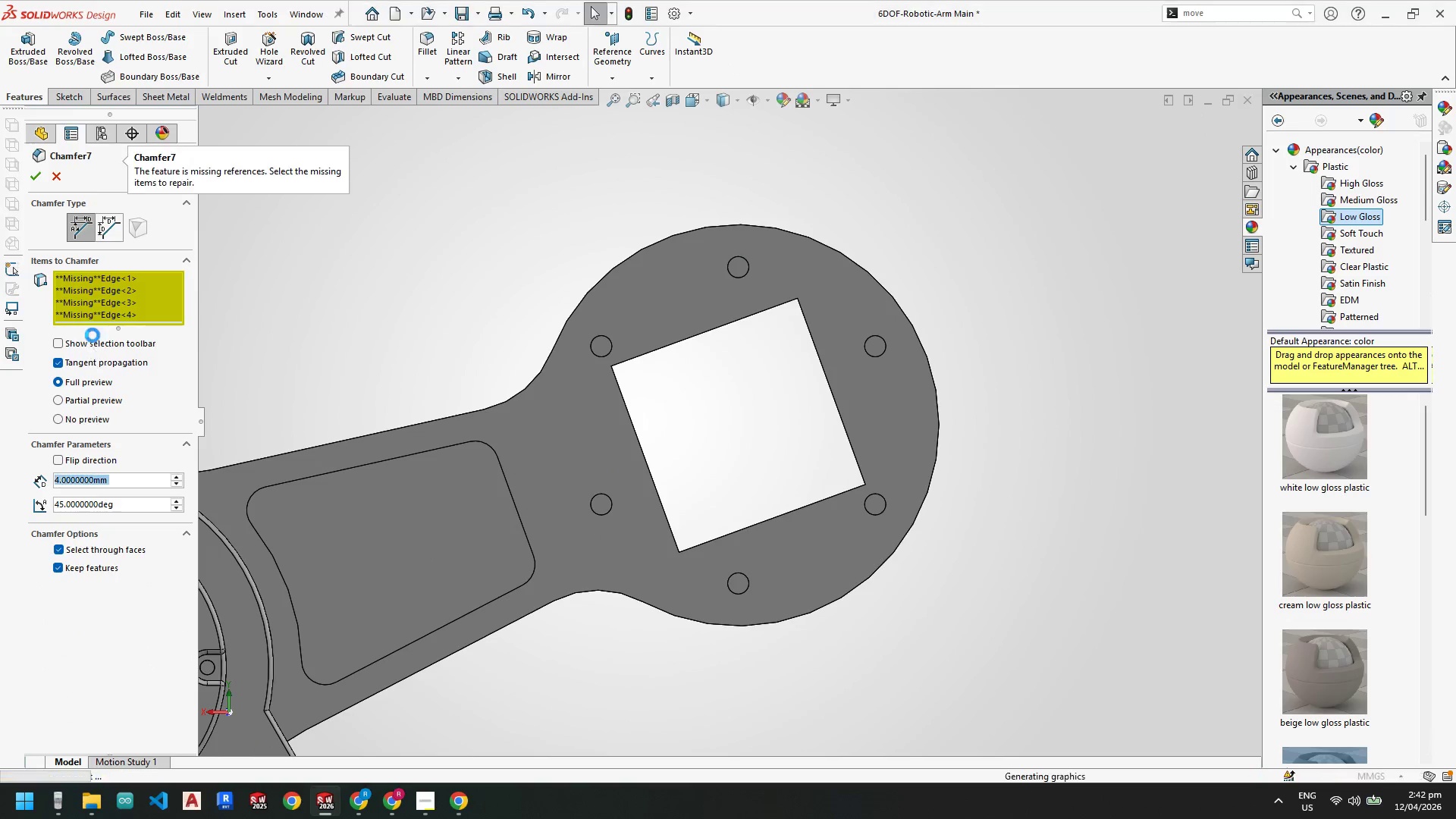 
right_click([101, 310])
 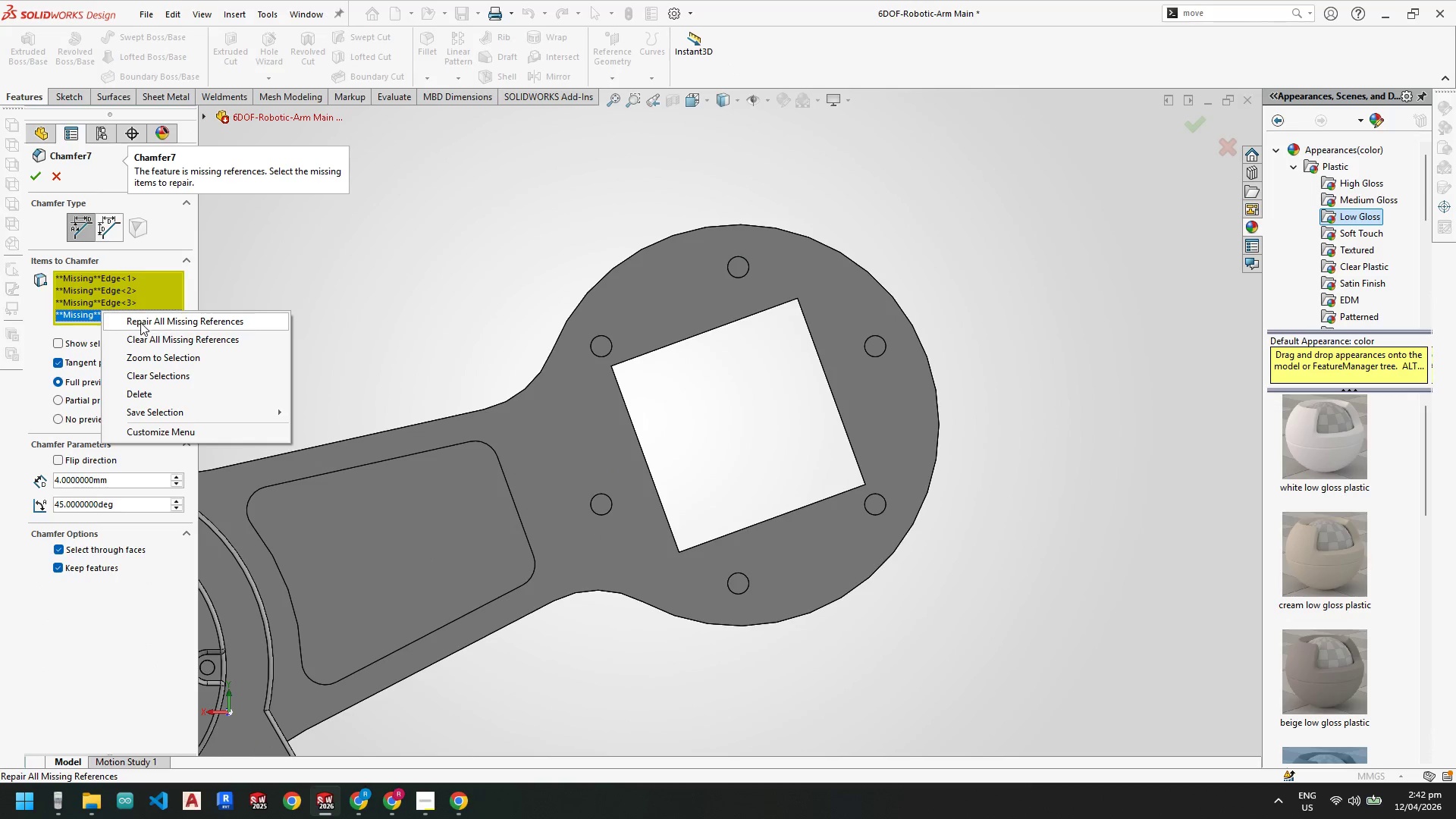 
left_click([140, 320])
 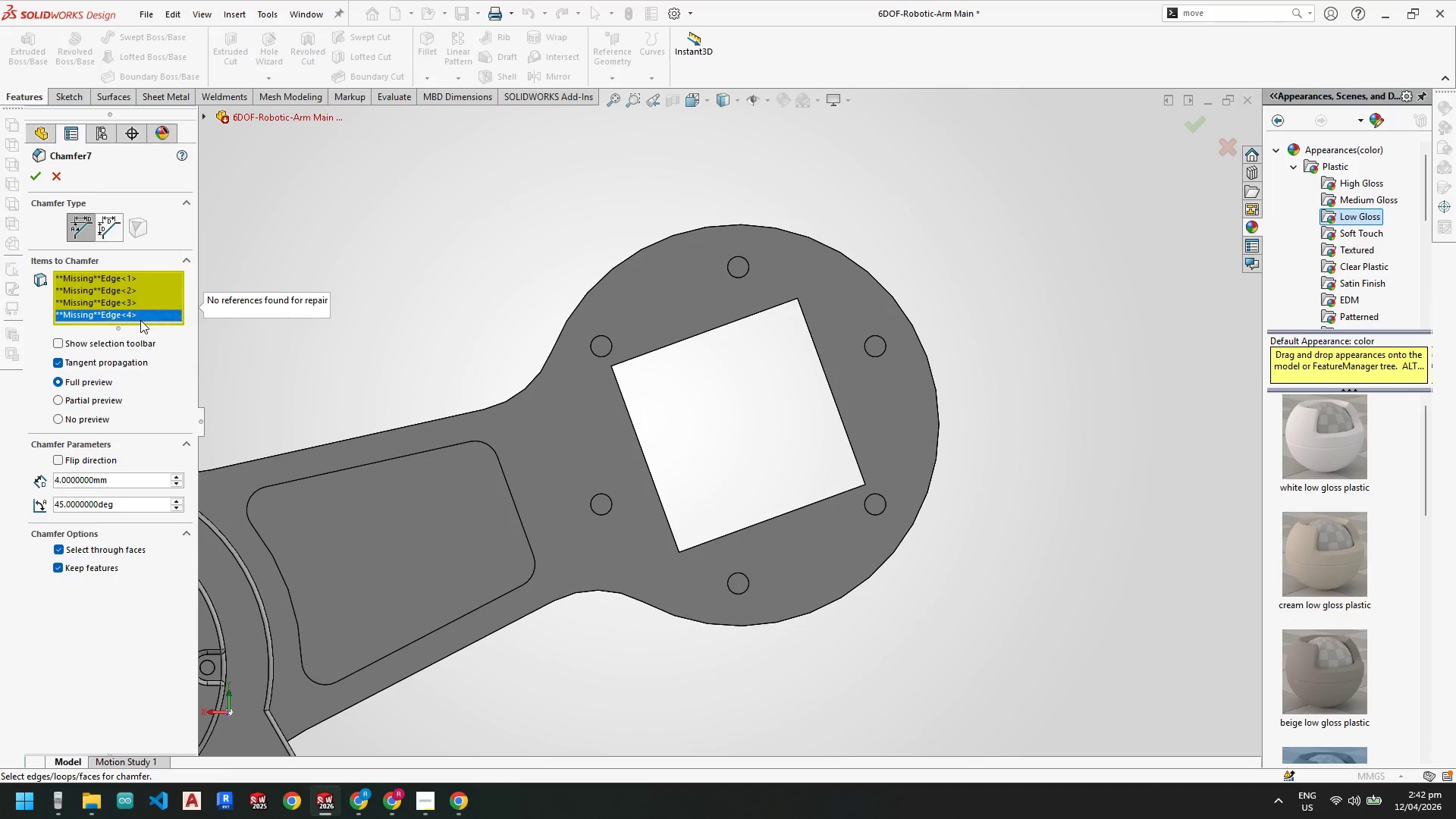 
right_click([136, 303])
 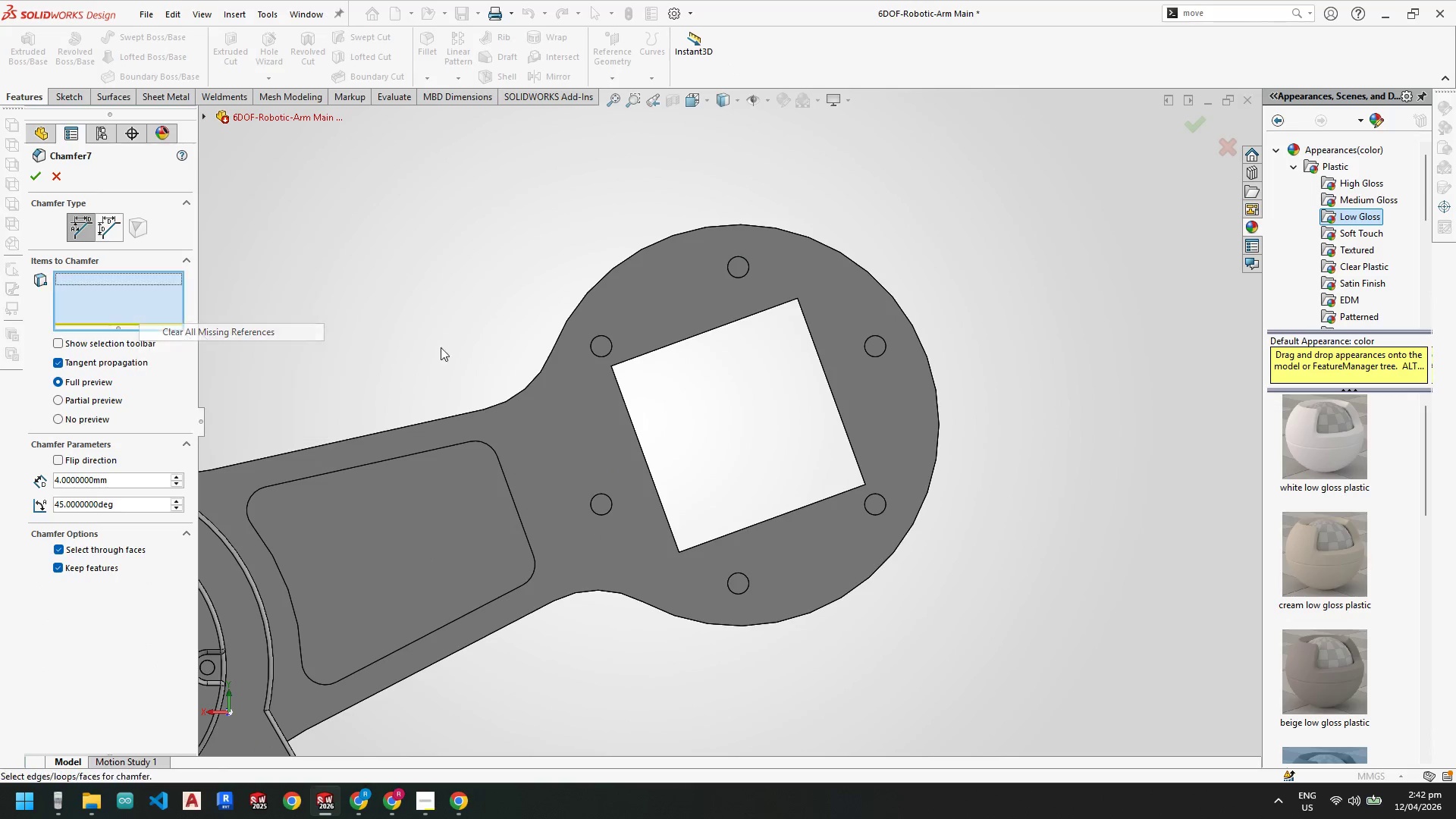 
scroll: coordinate [643, 381], scroll_direction: down, amount: 2.0
 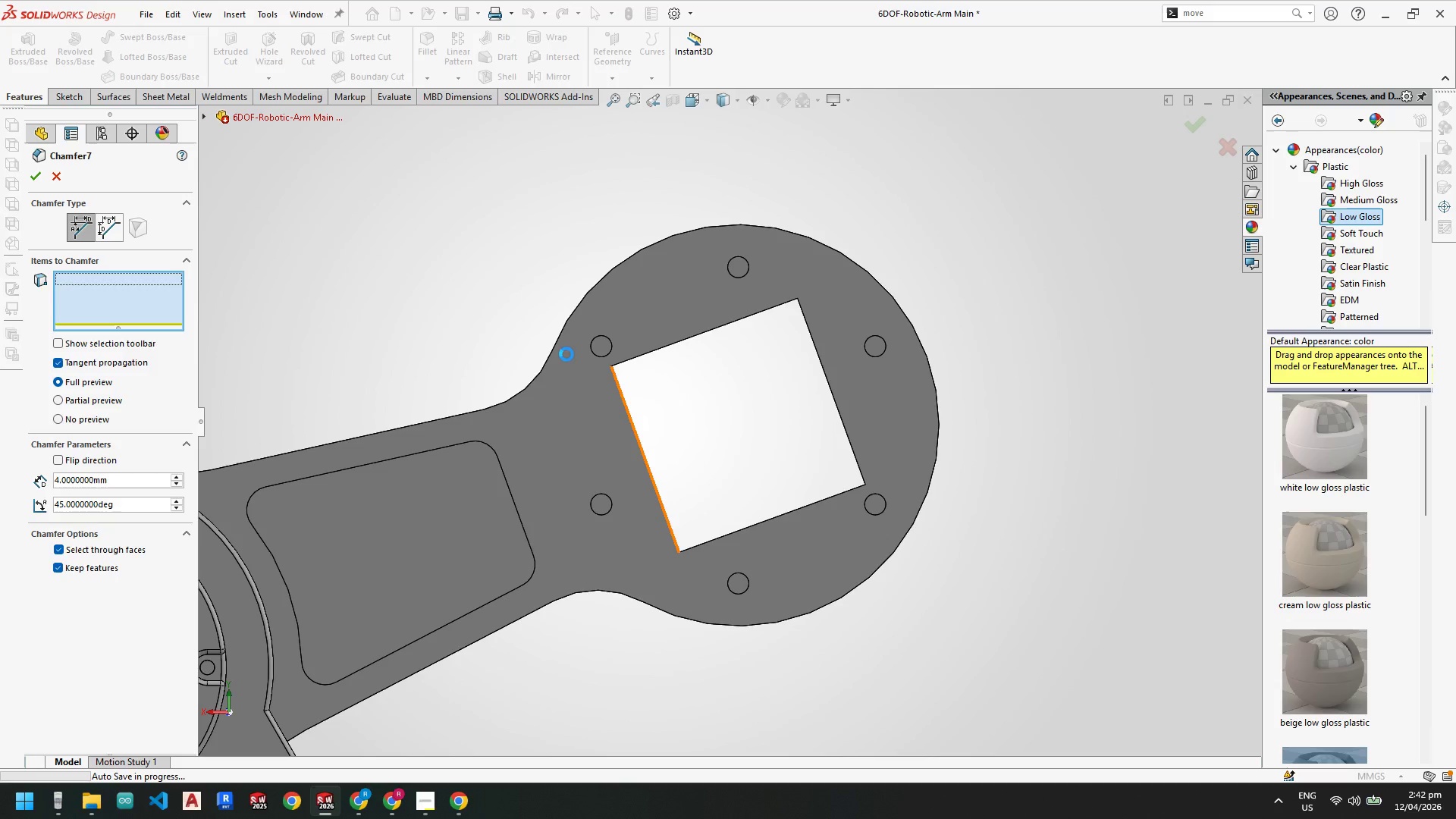 
scroll: coordinate [630, 406], scroll_direction: none, amount: 0.0
 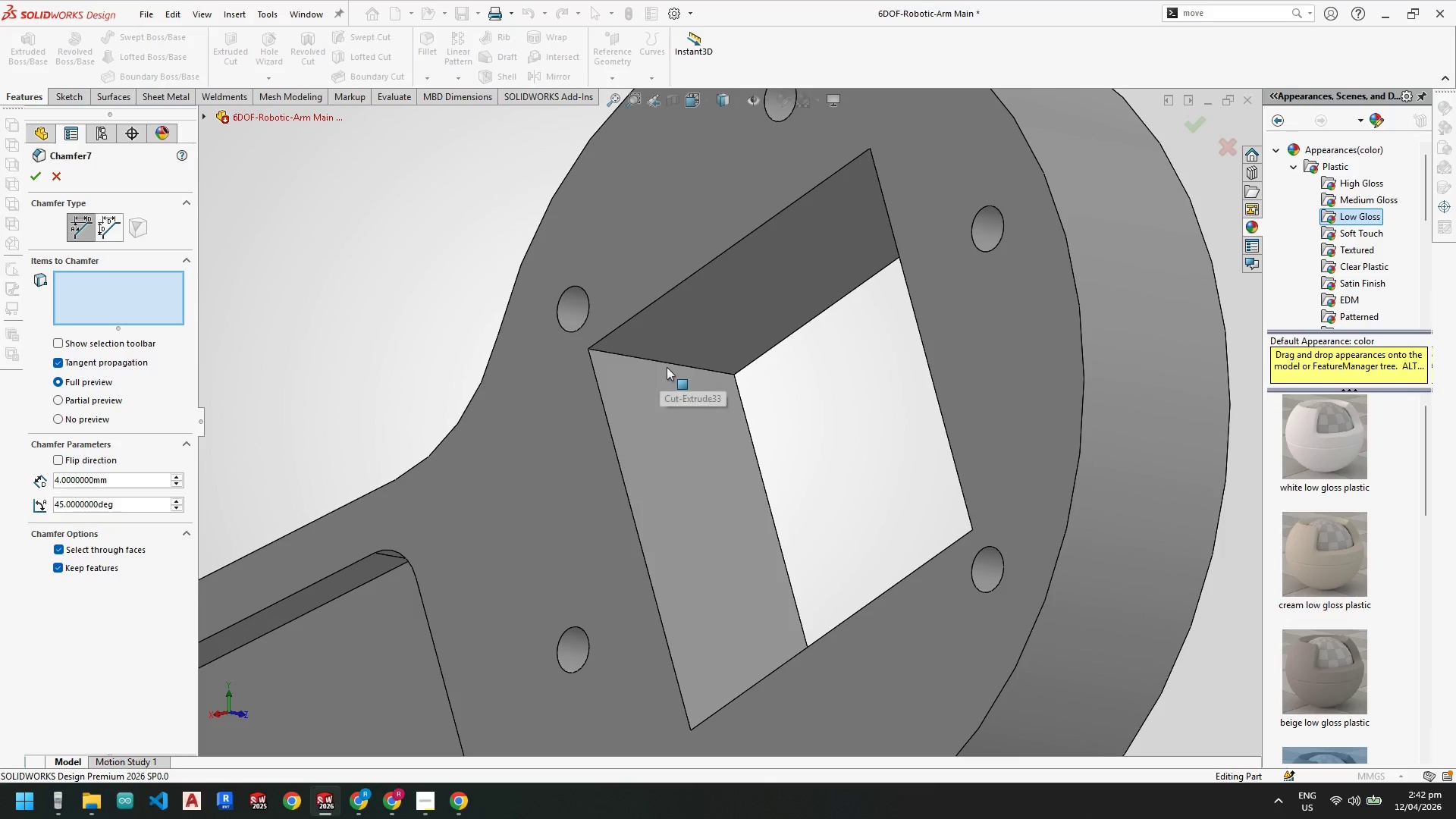 
left_click([667, 365])
 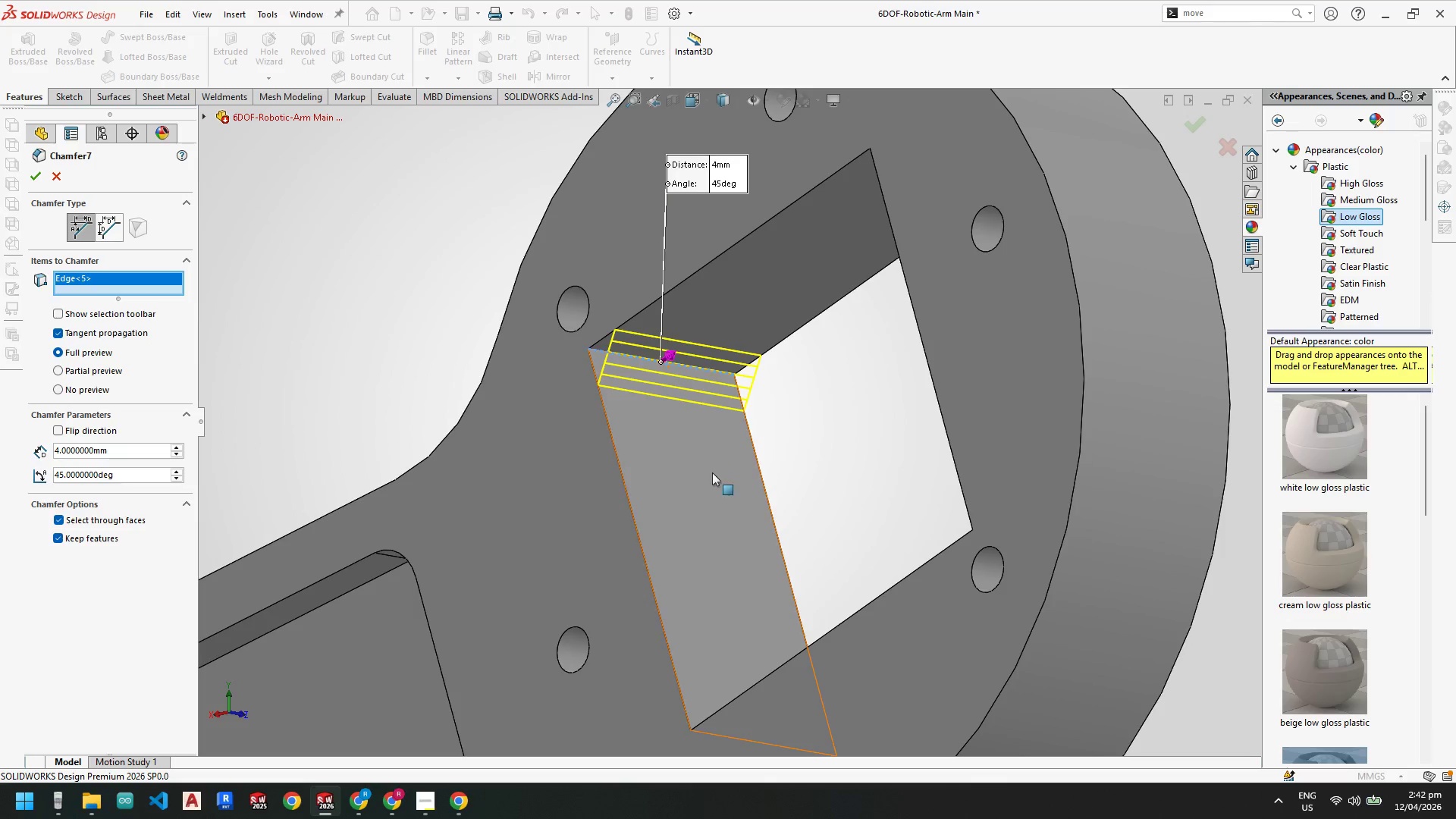 
scroll: coordinate [712, 472], scroll_direction: up, amount: 2.0
 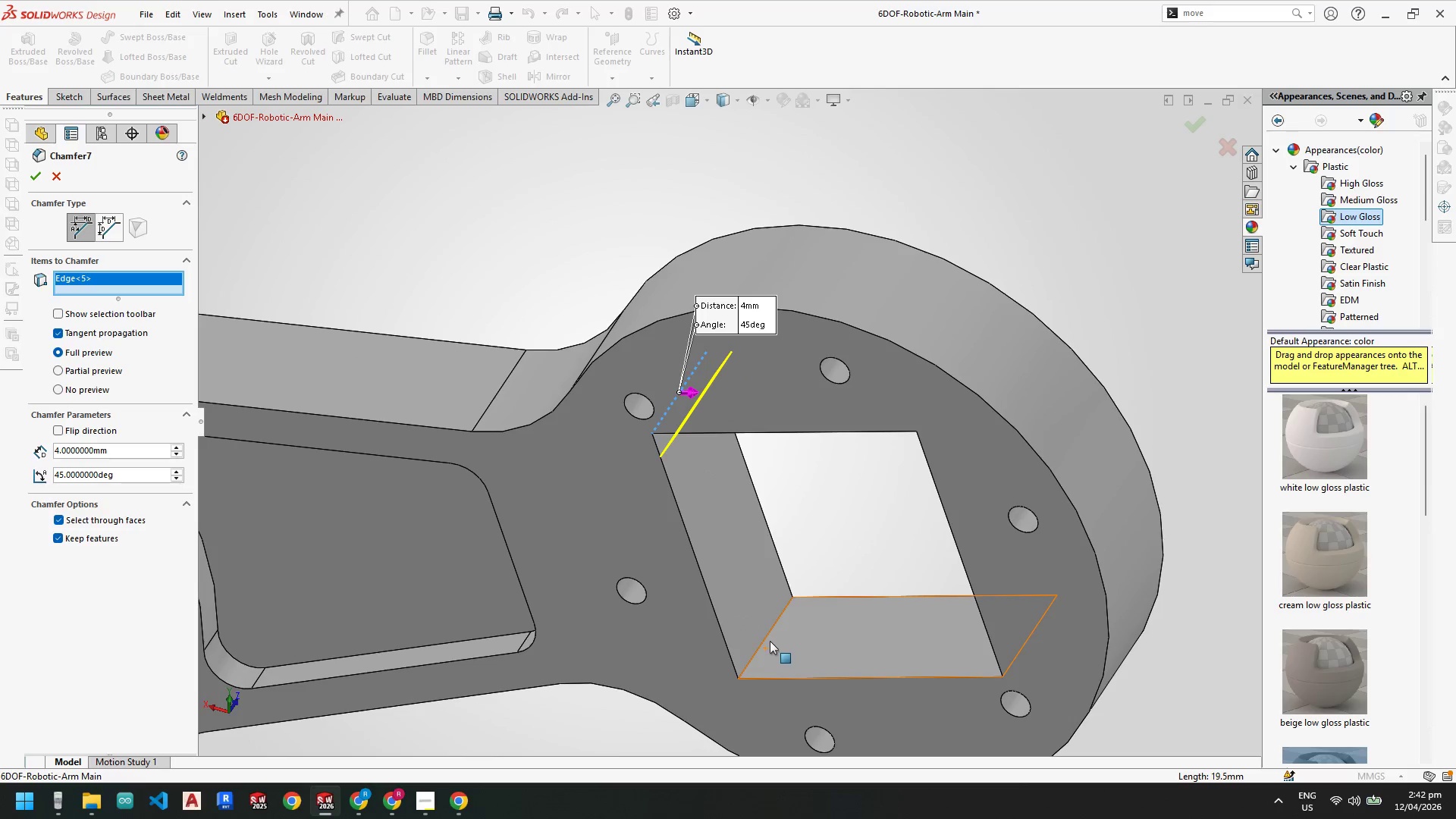 
left_click([767, 636])
 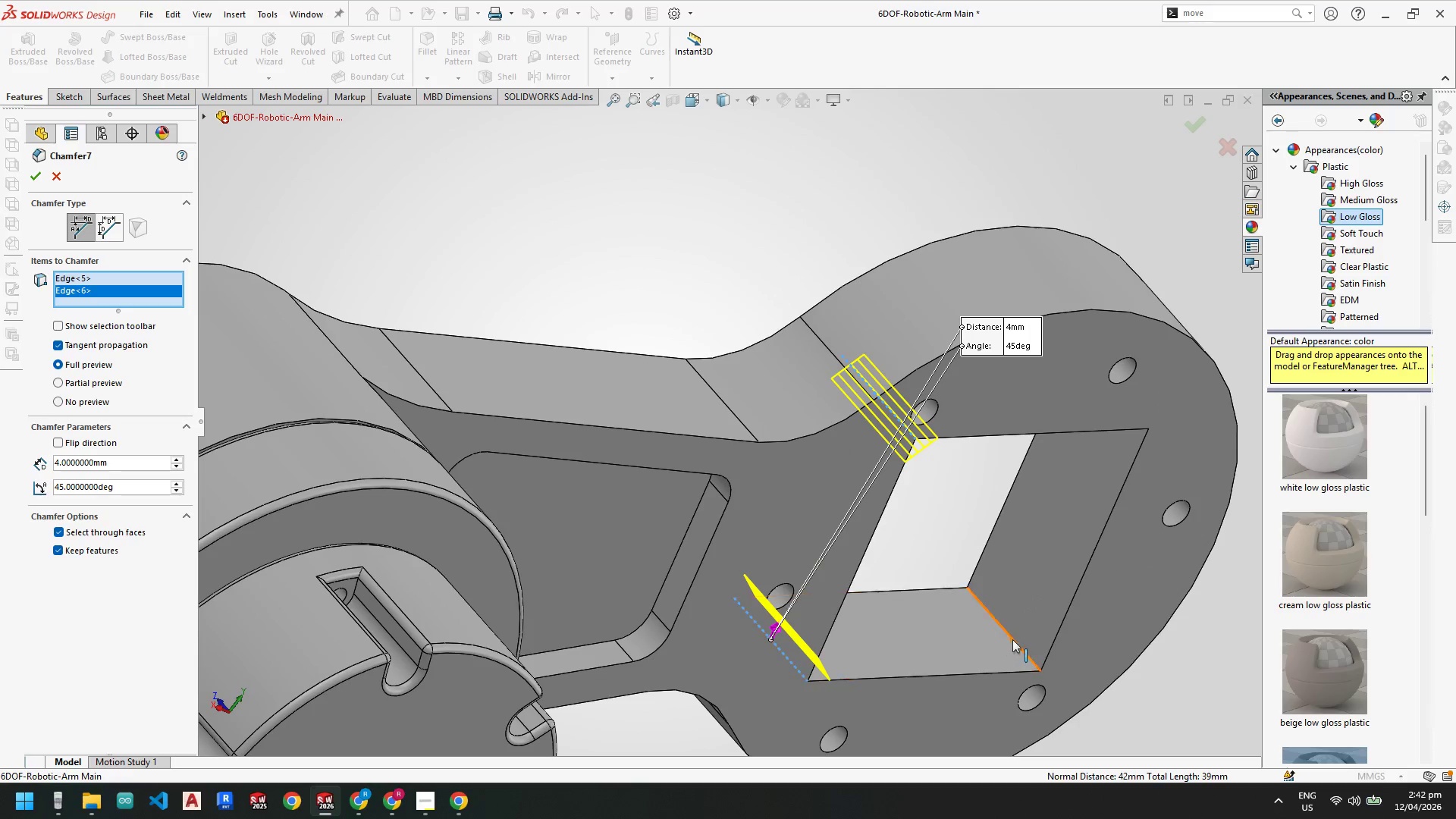 
left_click([1013, 636])
 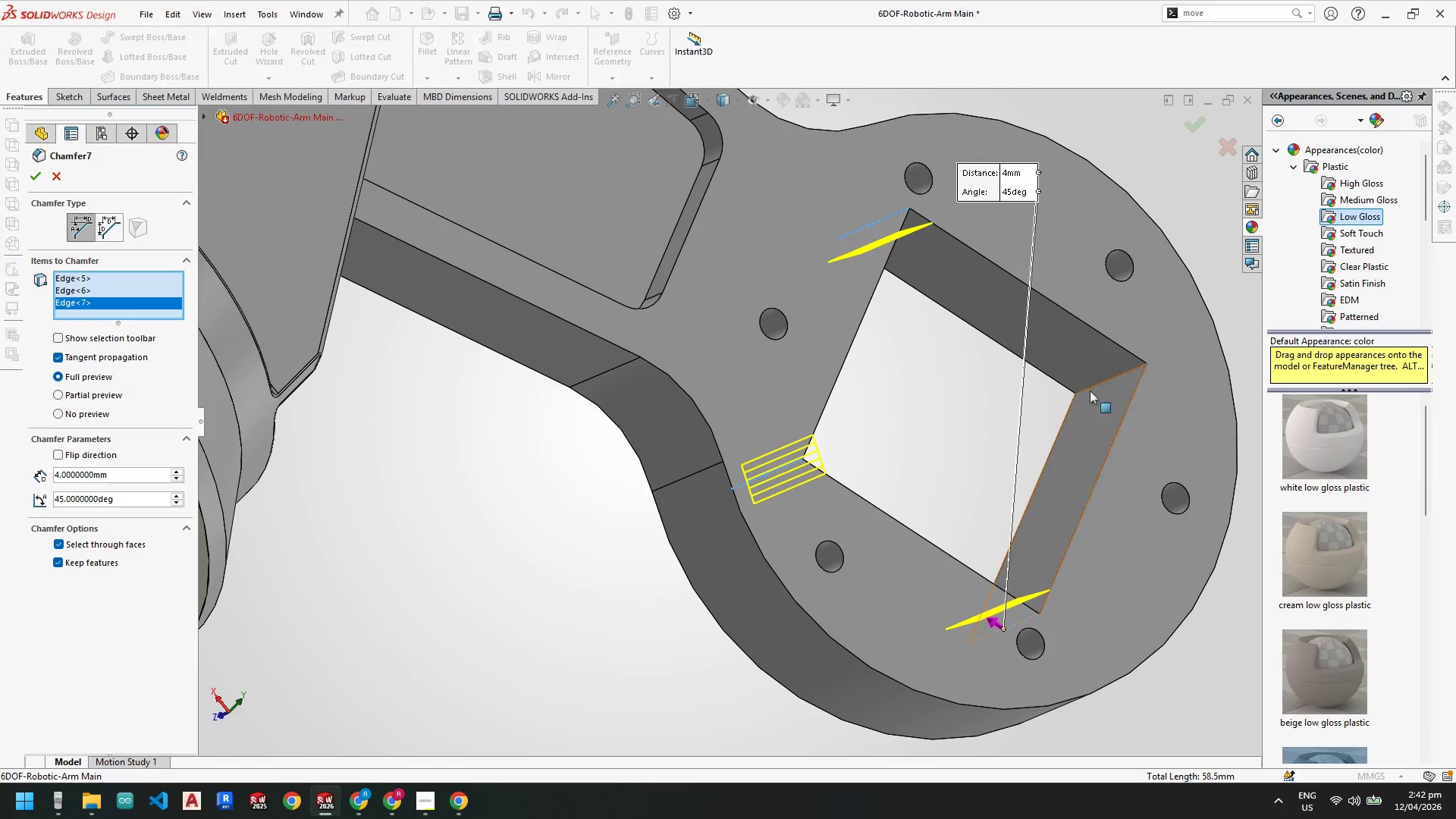 
left_click([1097, 384])
 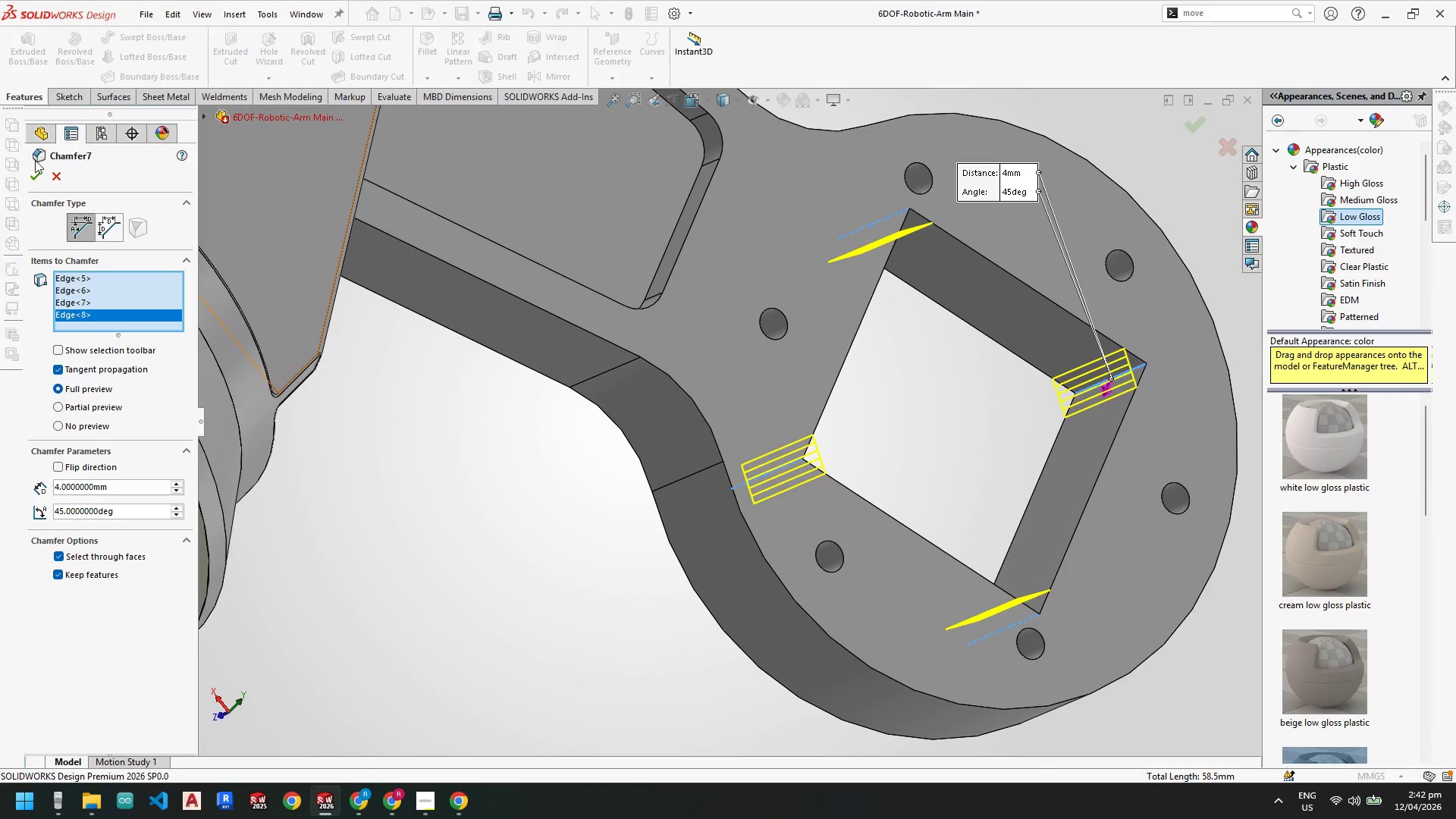 
left_click([34, 173])
 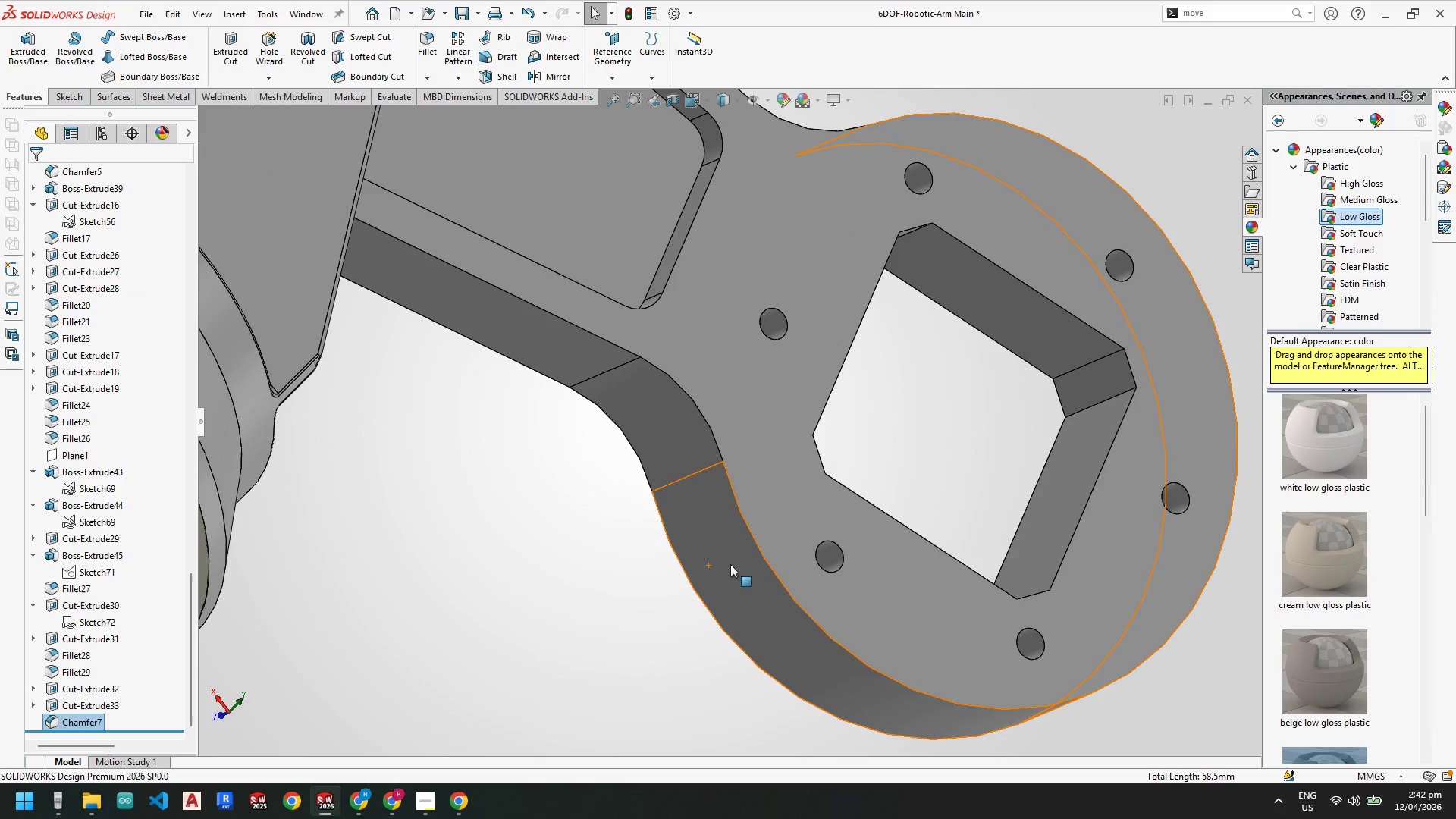 
scroll: coordinate [984, 469], scroll_direction: up, amount: 5.0
 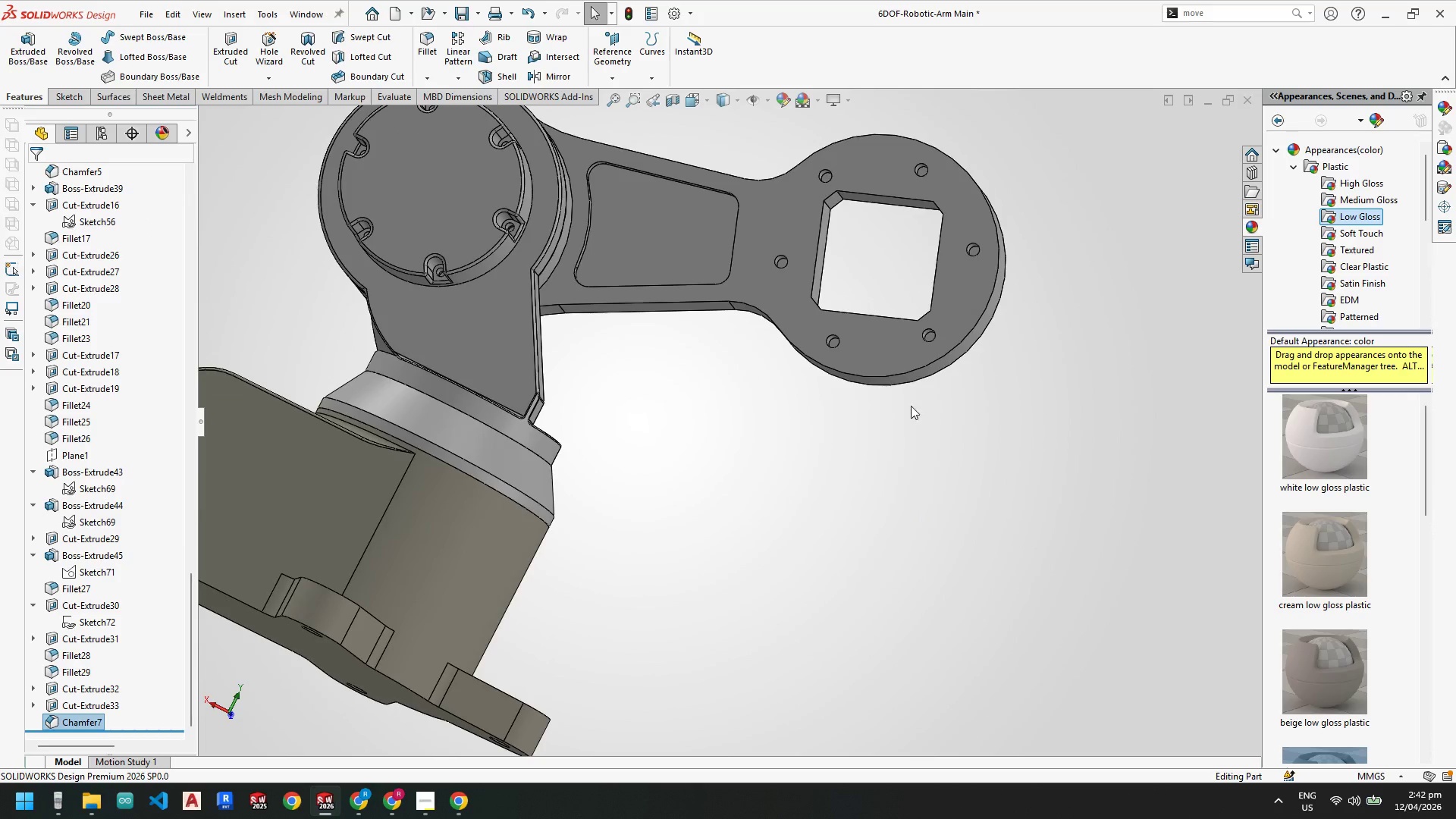 
scroll: coordinate [816, 295], scroll_direction: down, amount: 4.0
 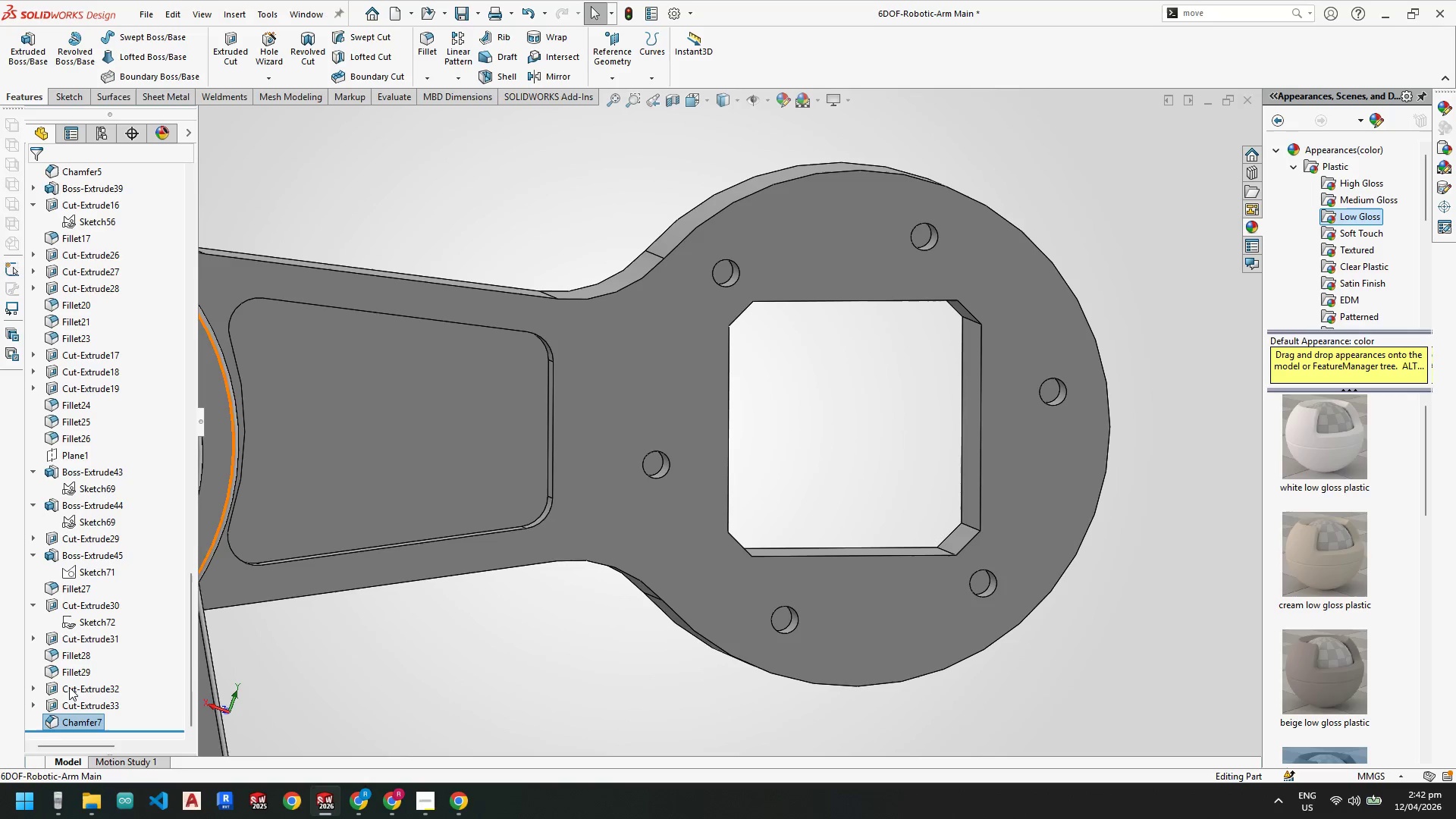 
right_click([69, 688])
 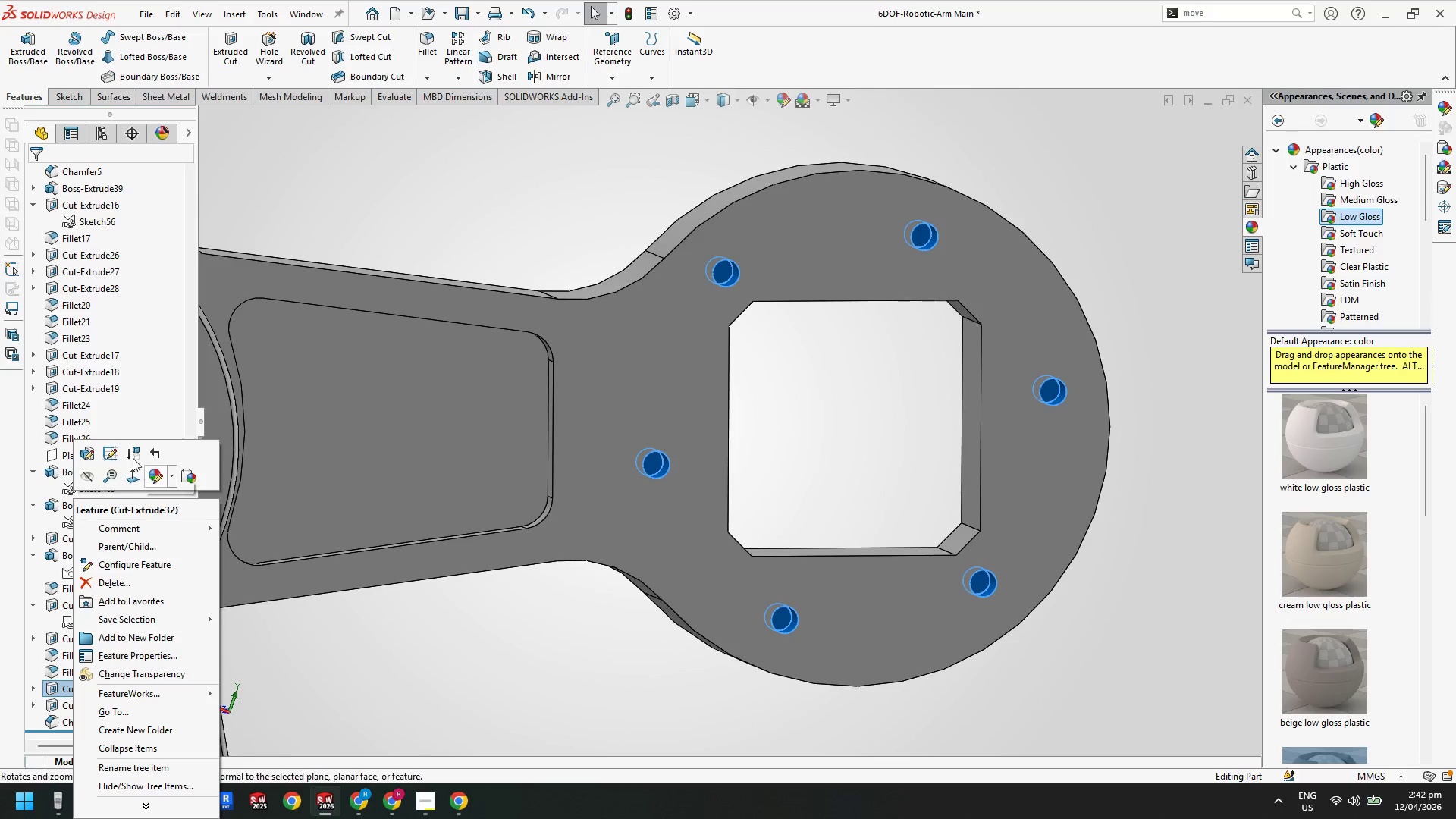 
left_click([115, 457])
 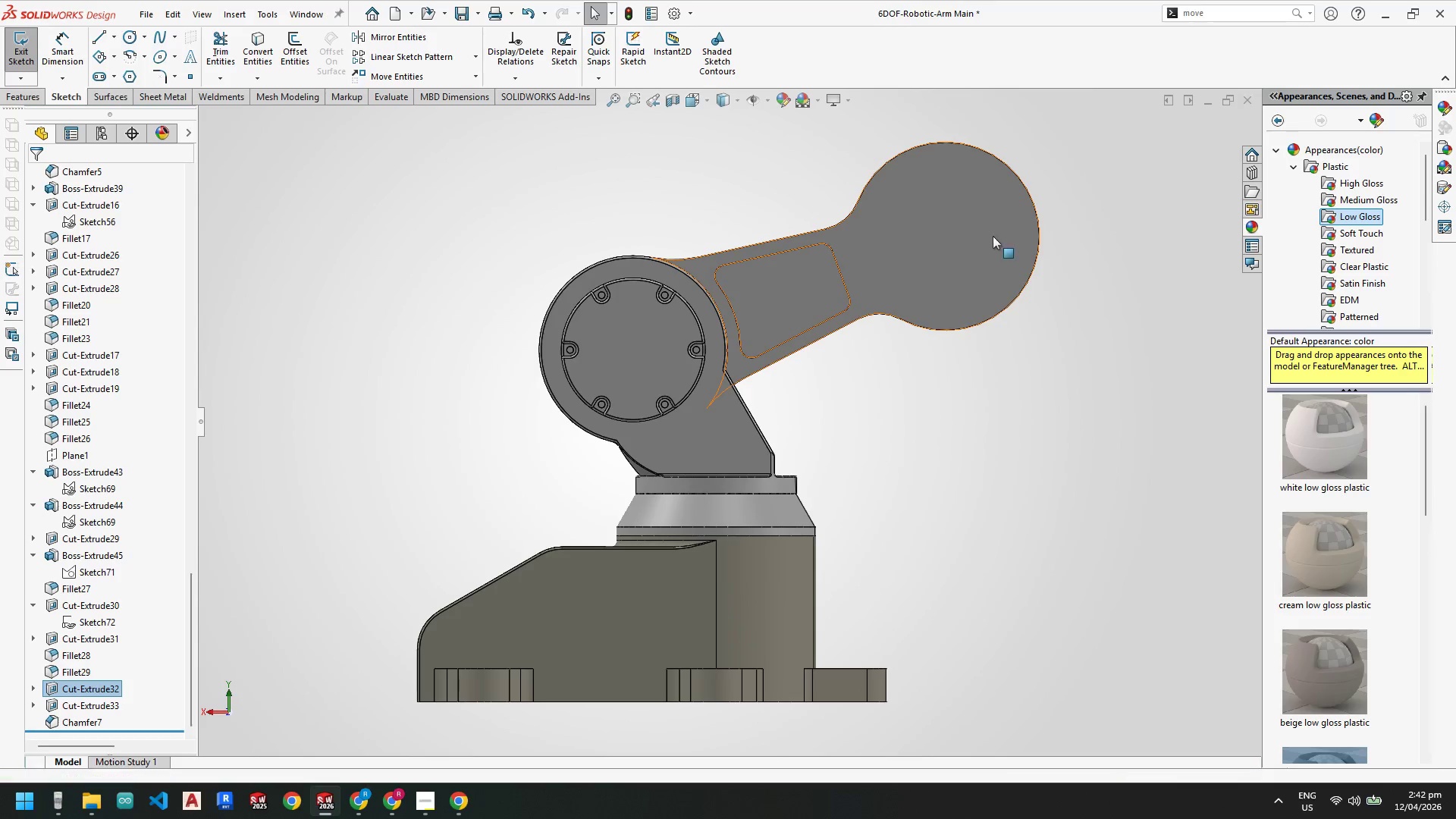 
scroll: coordinate [950, 208], scroll_direction: down, amount: 3.0
 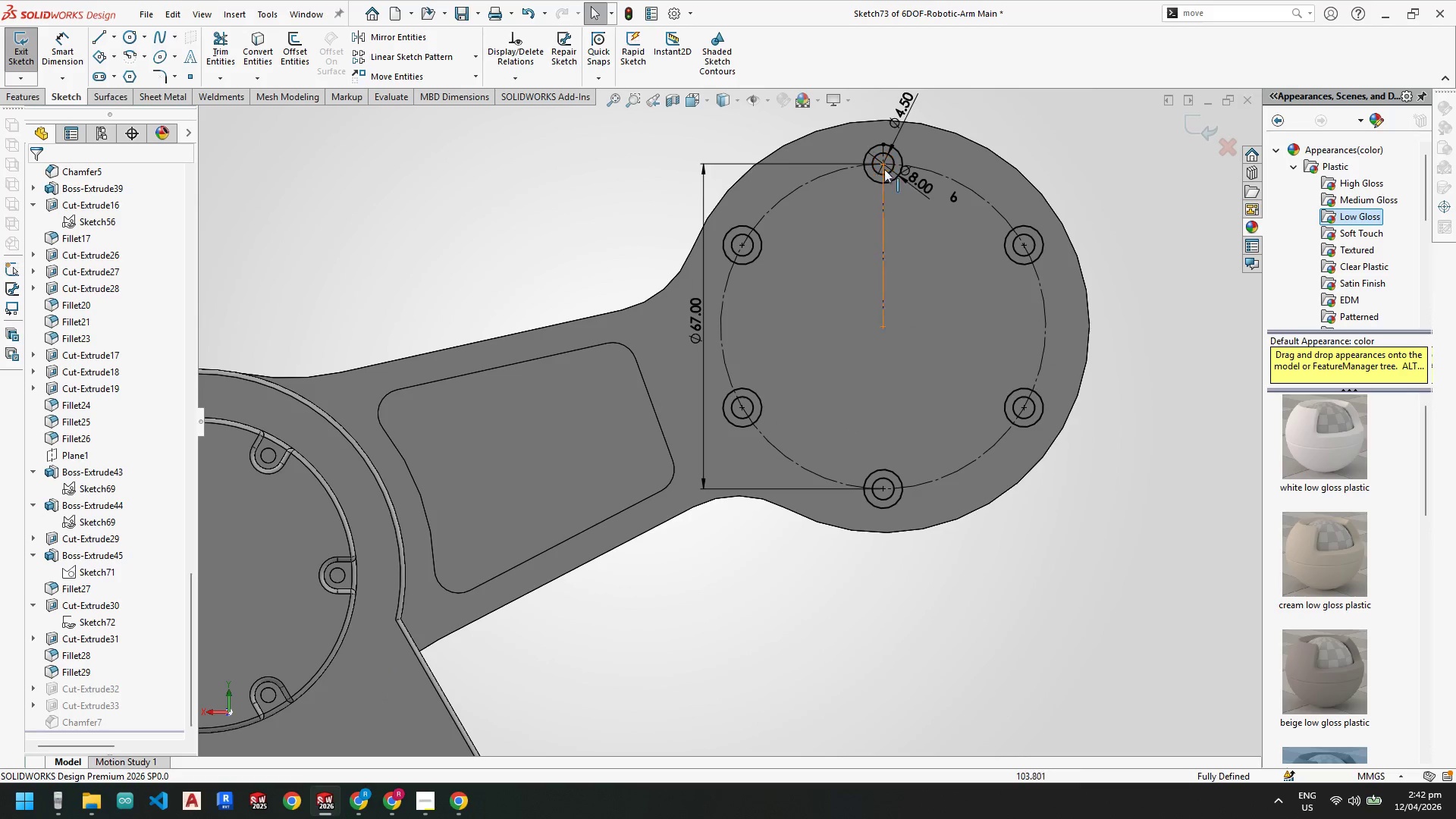 
left_click([885, 227])
 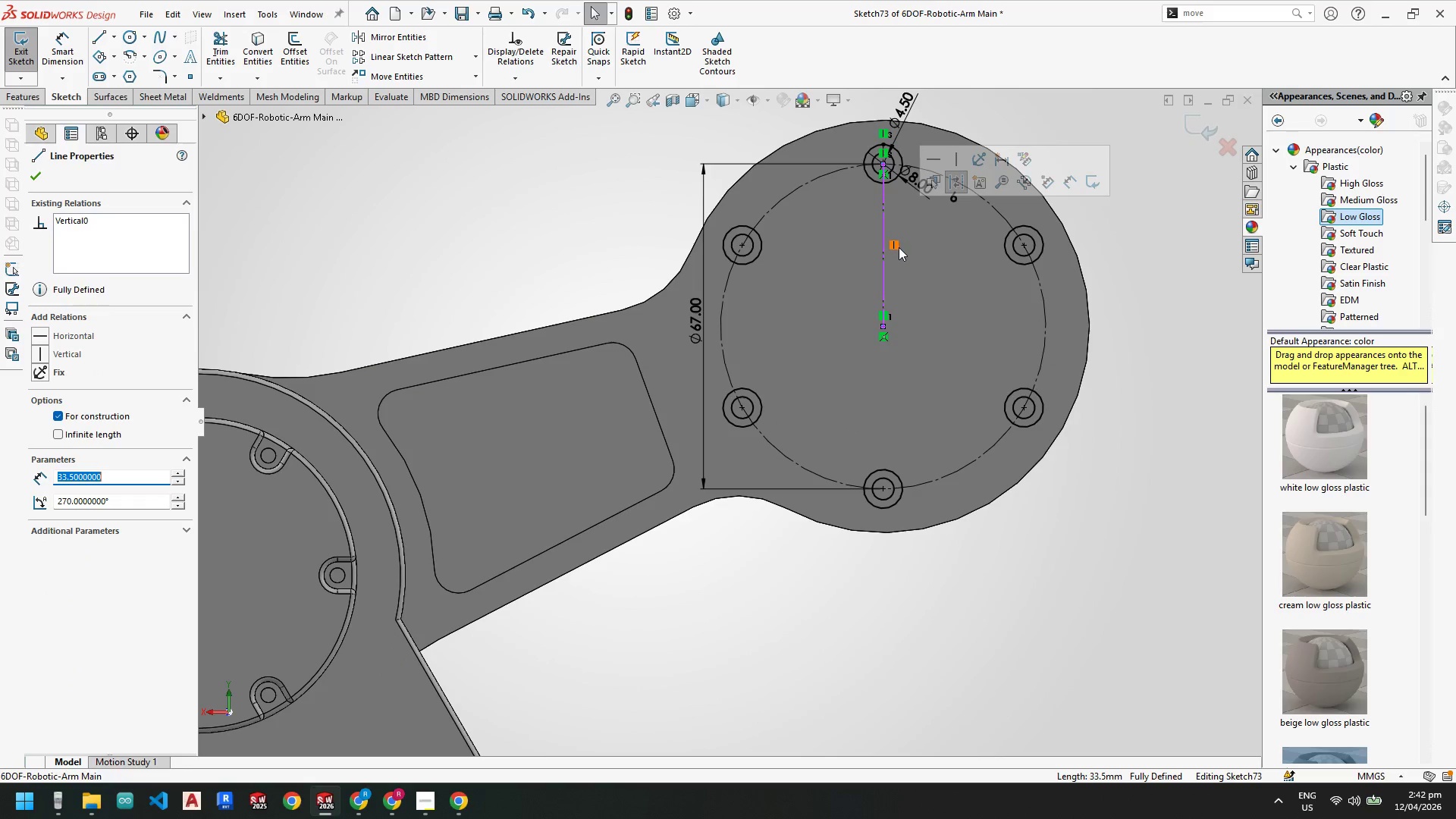 
right_click([897, 246])
 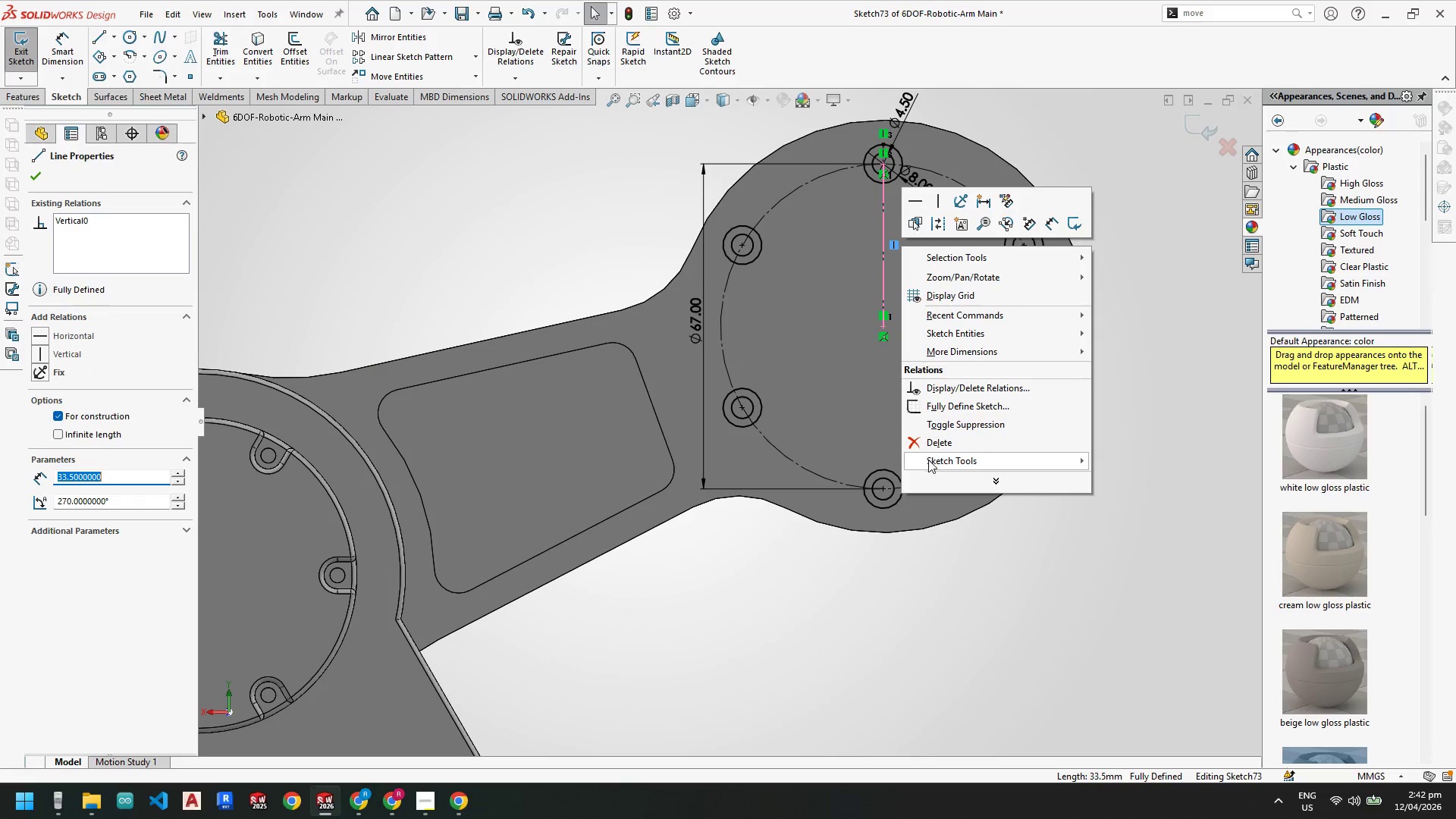 
left_click([930, 445])
 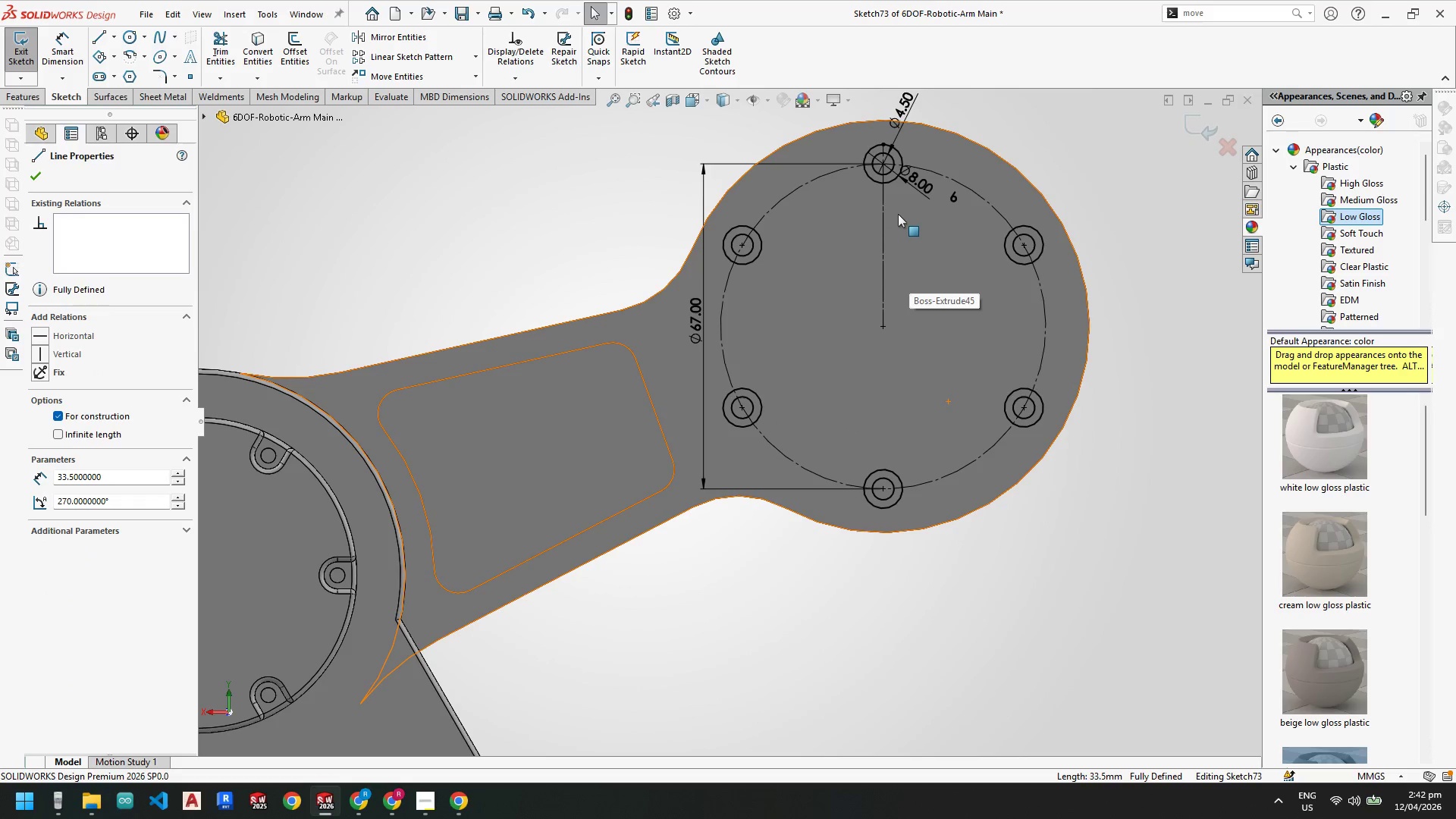 
key(Escape)
 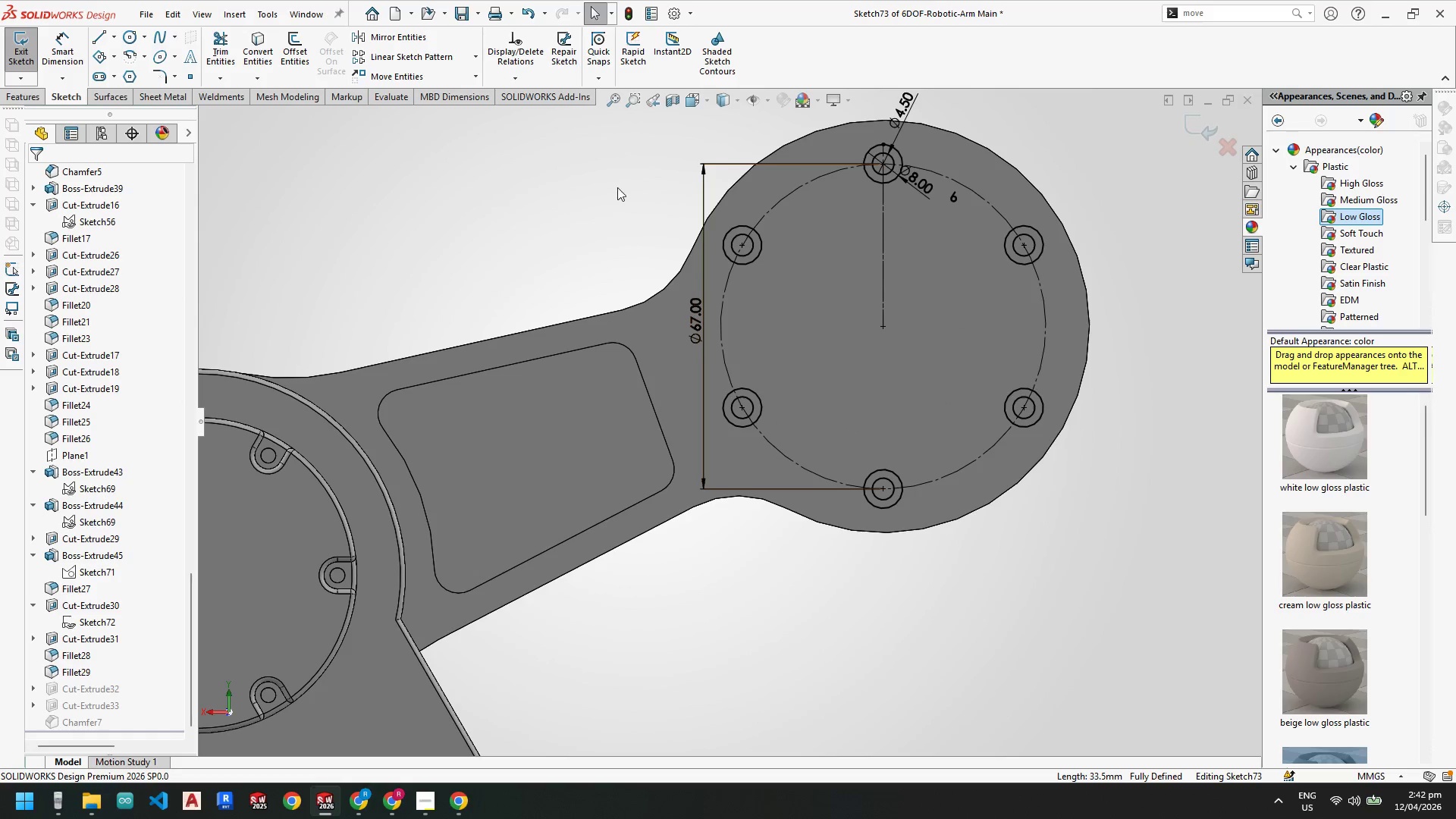 
left_click_drag(start_coordinate=[615, 197], to_coordinate=[493, 178])
 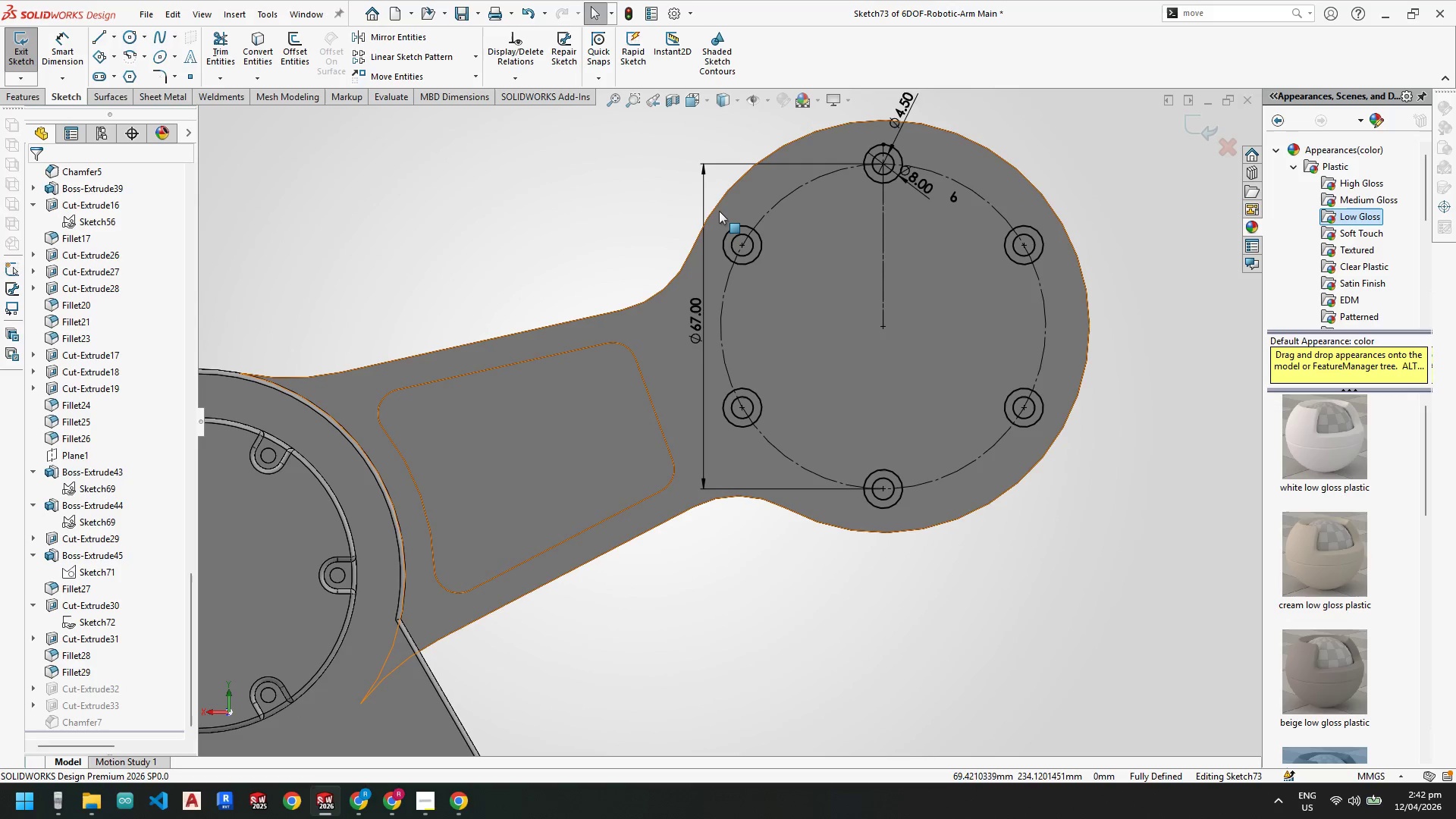 
left_click_drag(start_coordinate=[723, 211], to_coordinate=[1086, 520])
 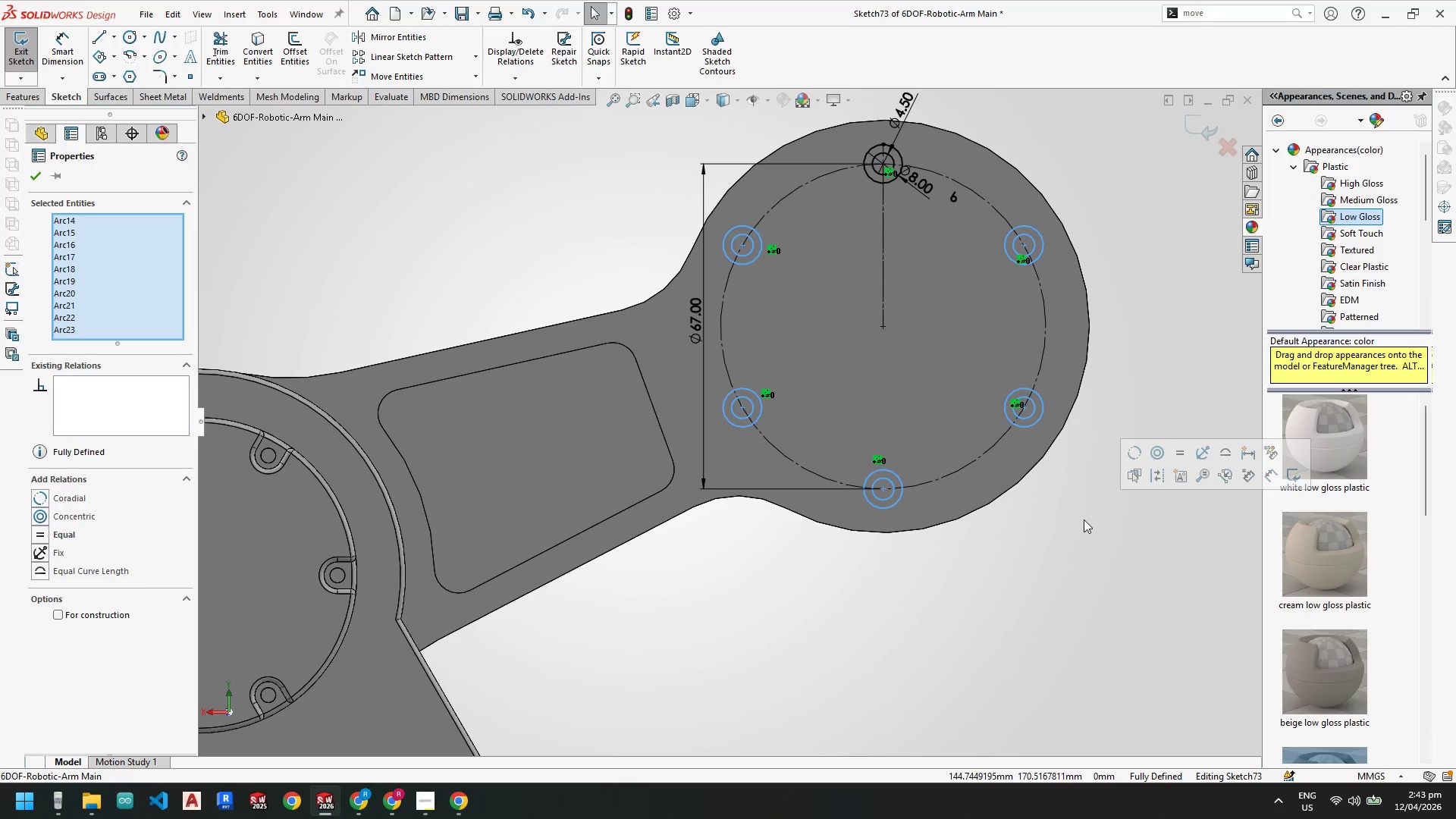 
key(Delete)
 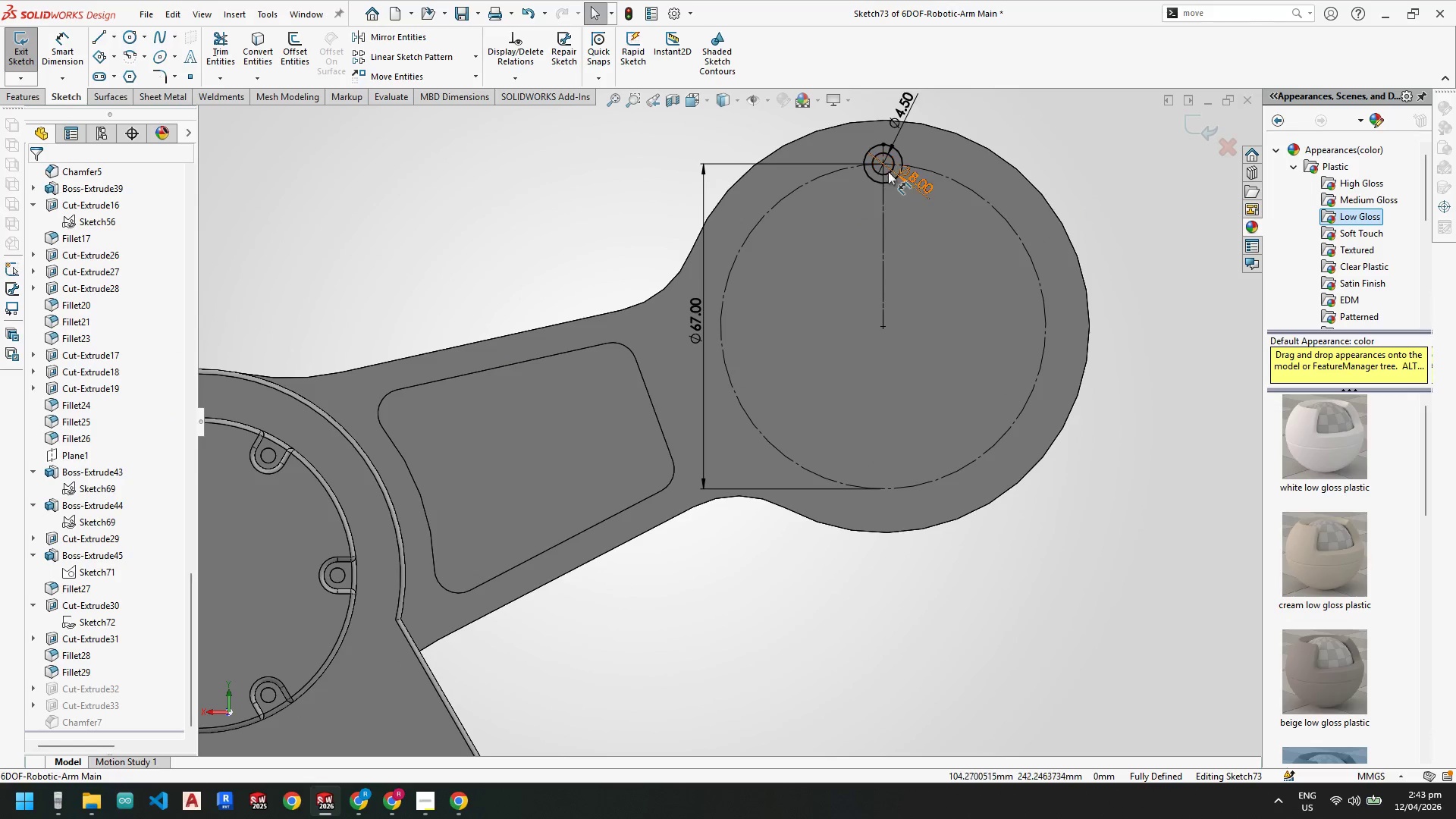 
key(Escape)
 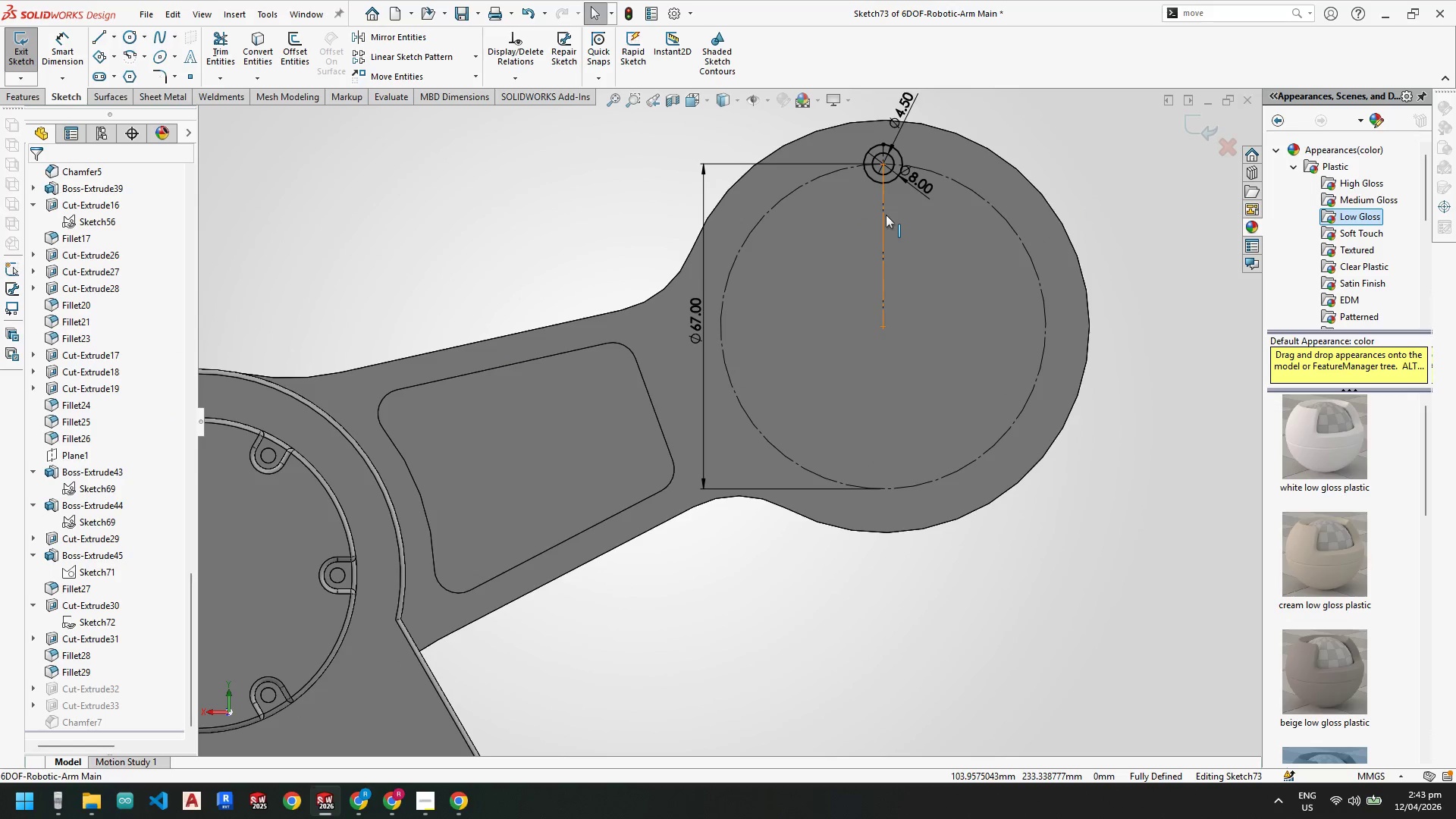 
left_click([886, 215])
 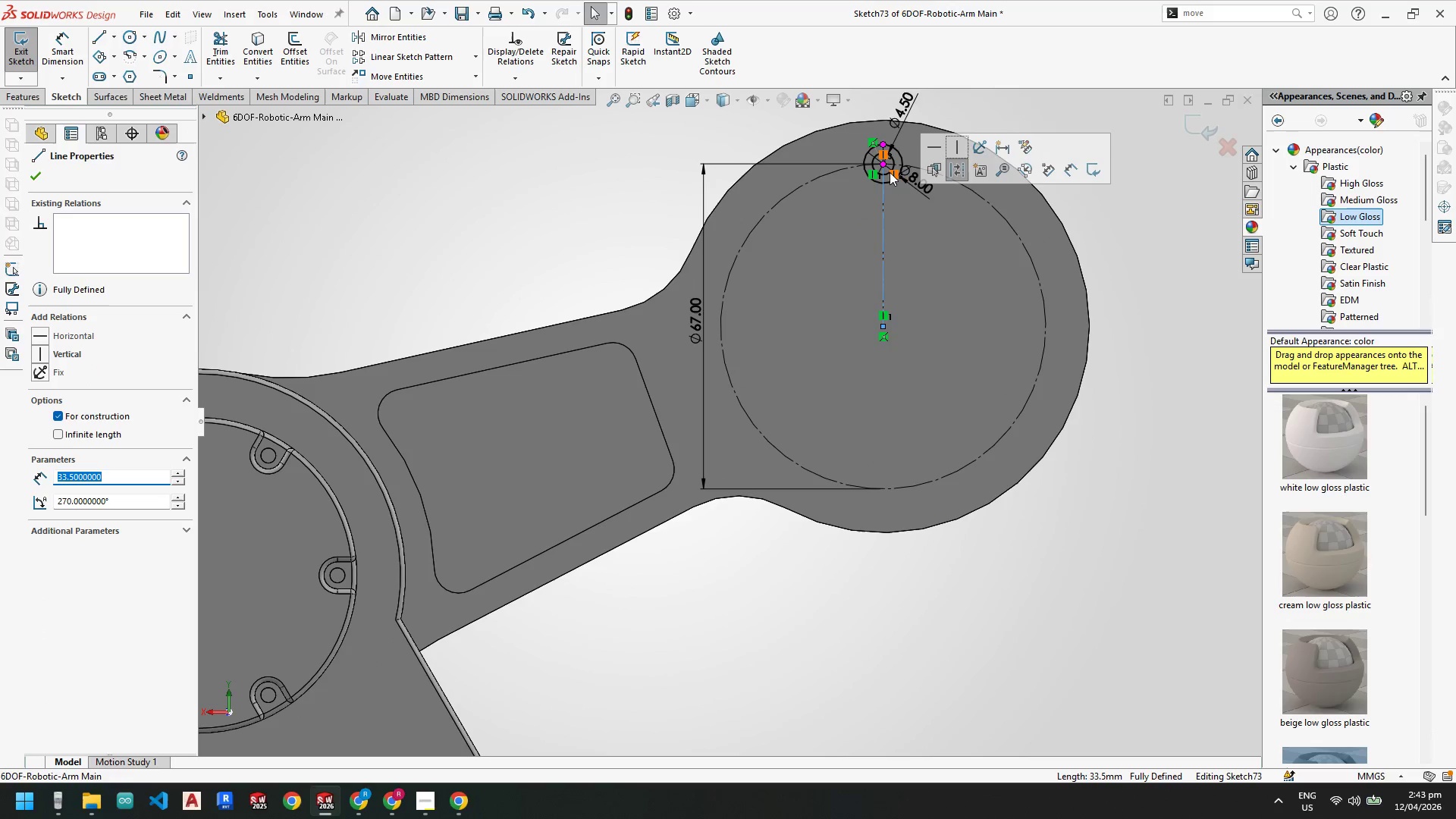 
scroll: coordinate [890, 172], scroll_direction: down, amount: 5.0
 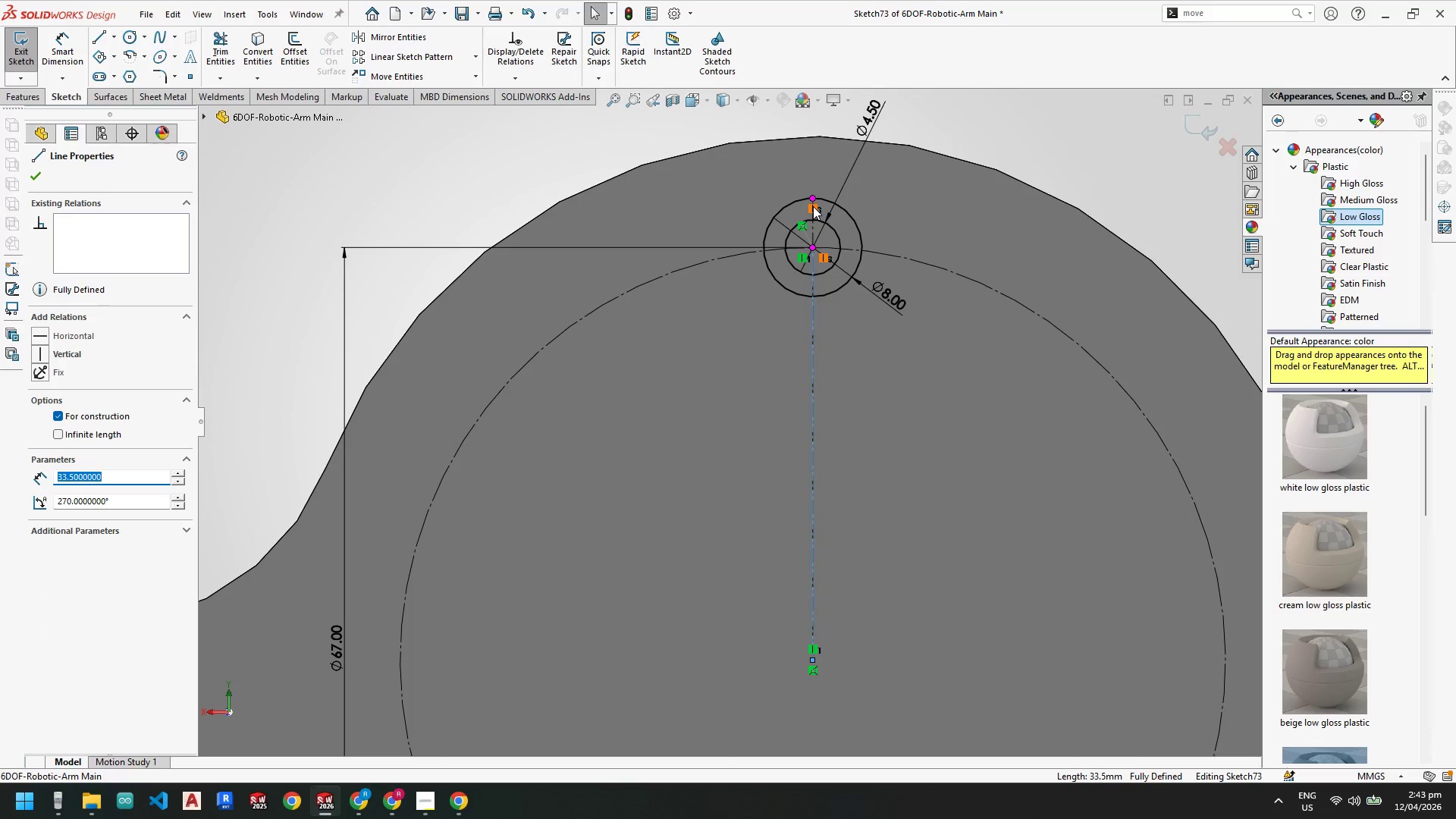 
left_click([813, 207])
 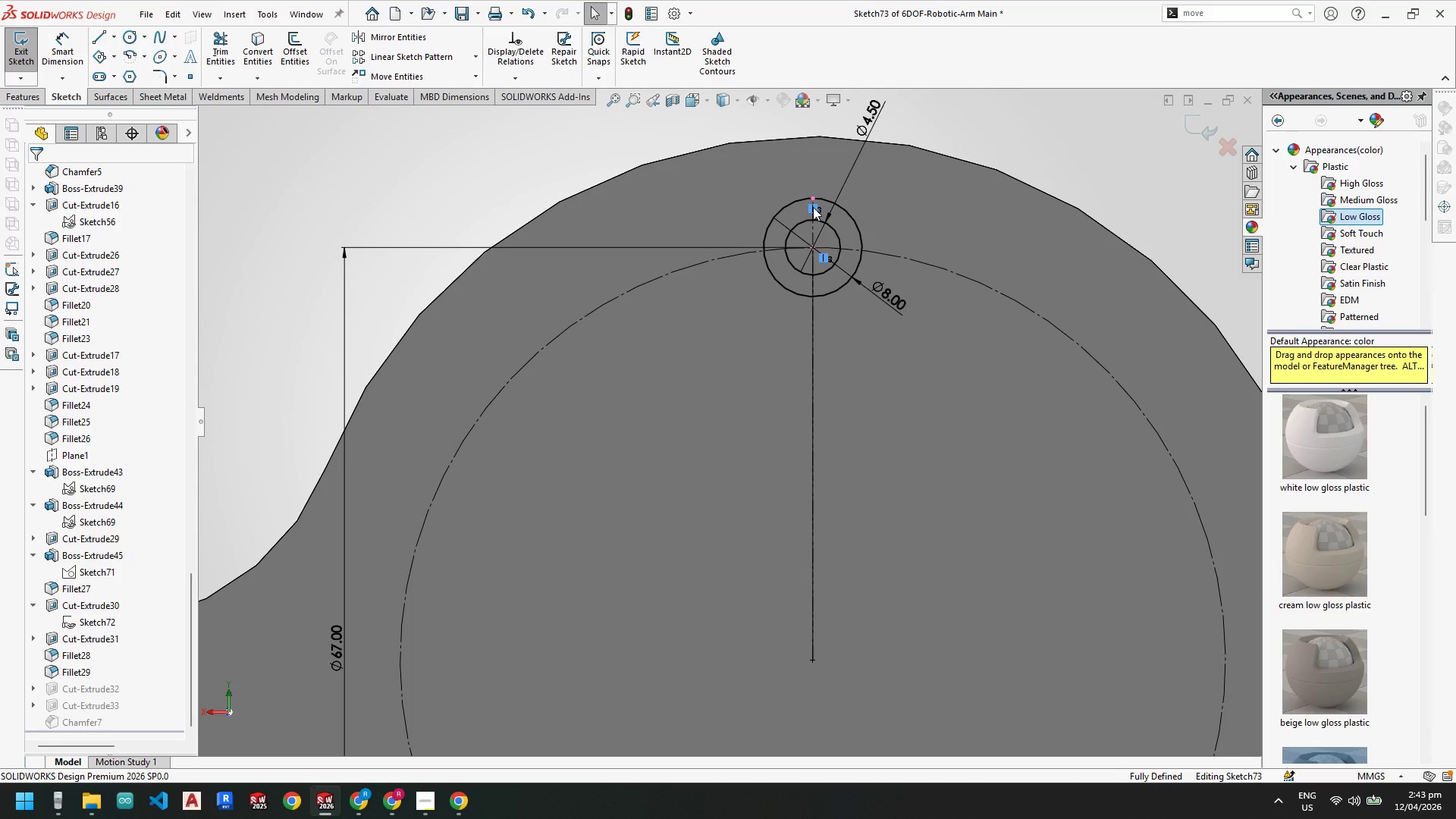 
right_click([813, 207])
 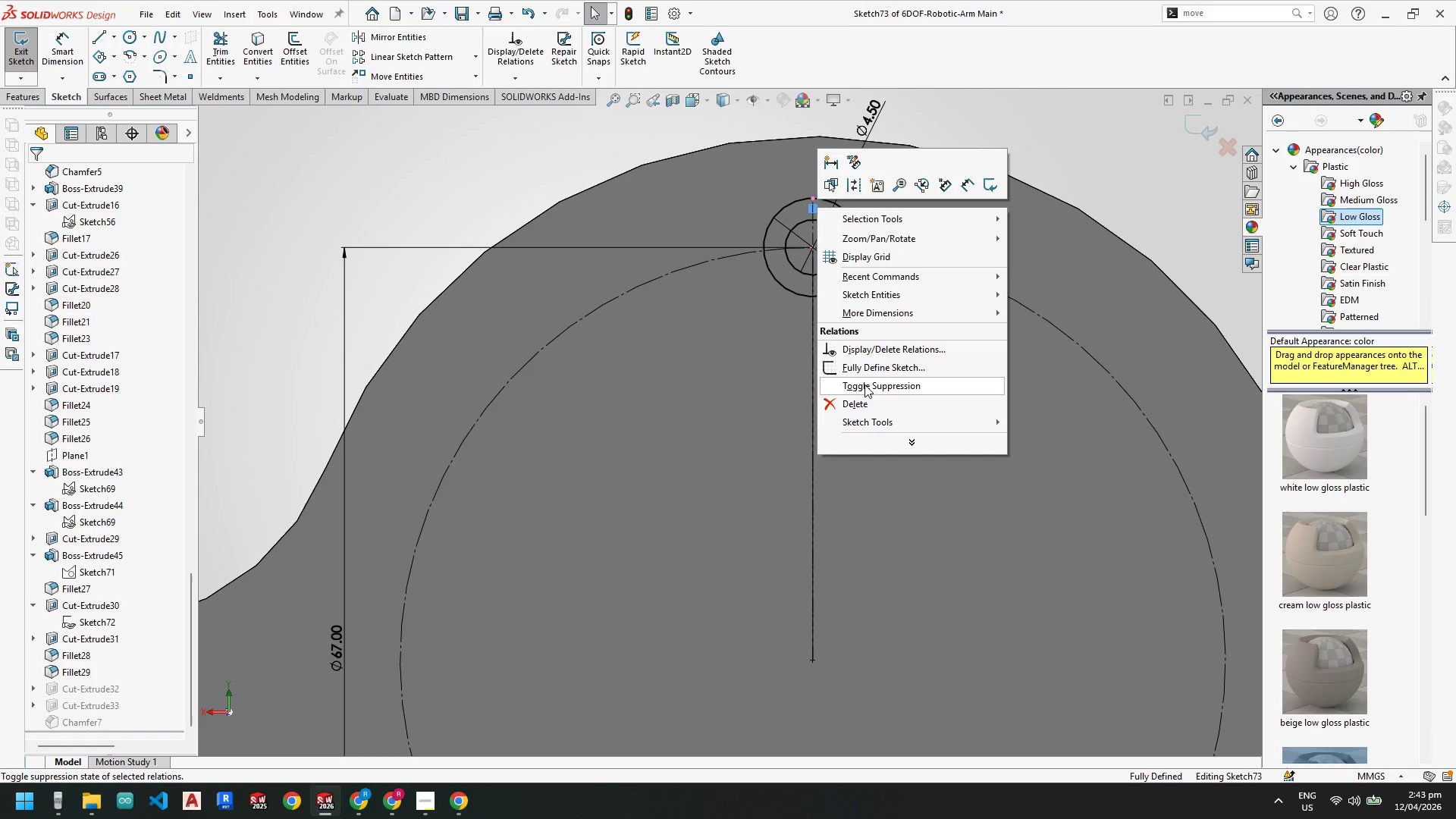 
left_click([858, 394])
 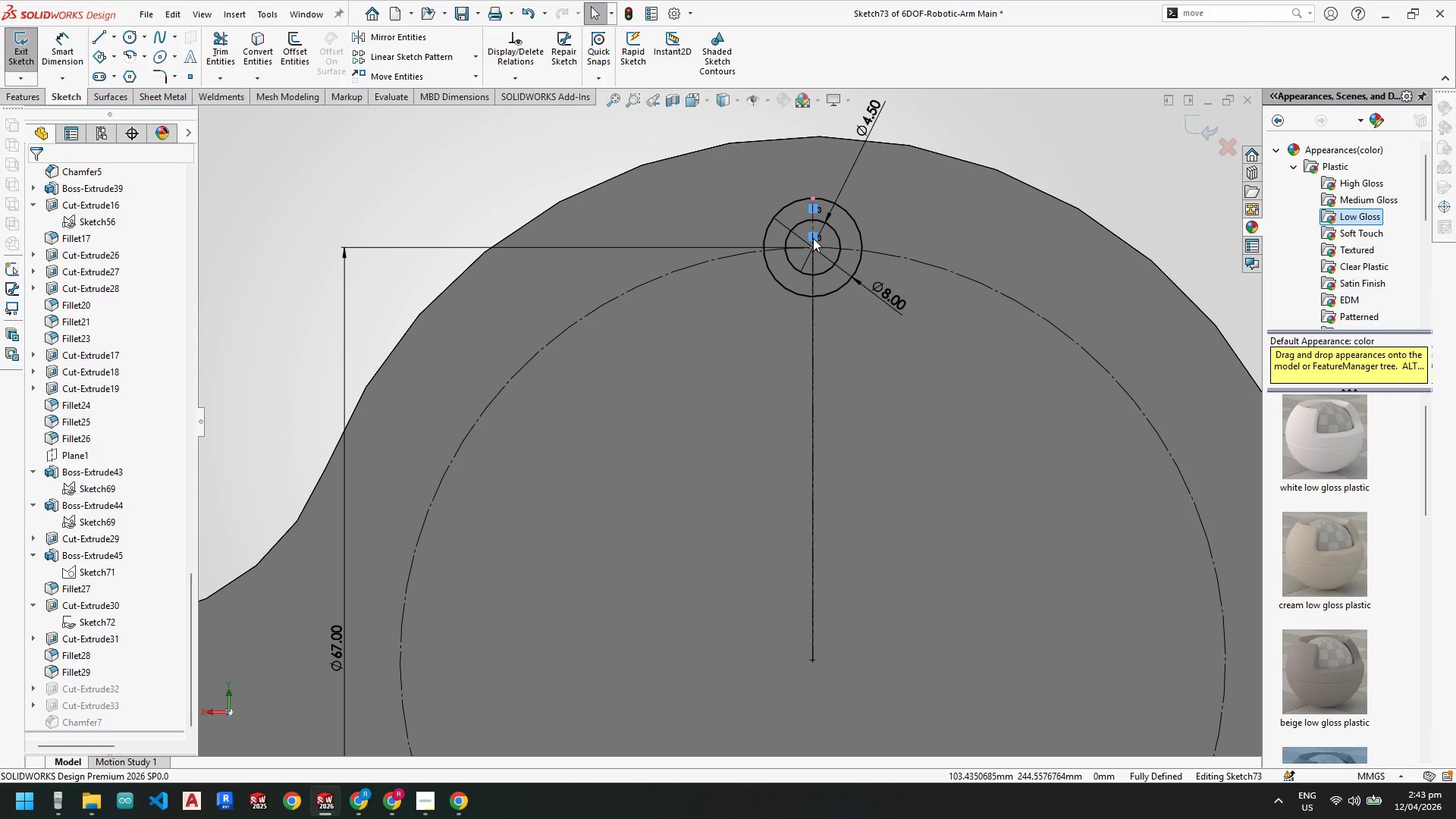 
right_click([813, 237])
 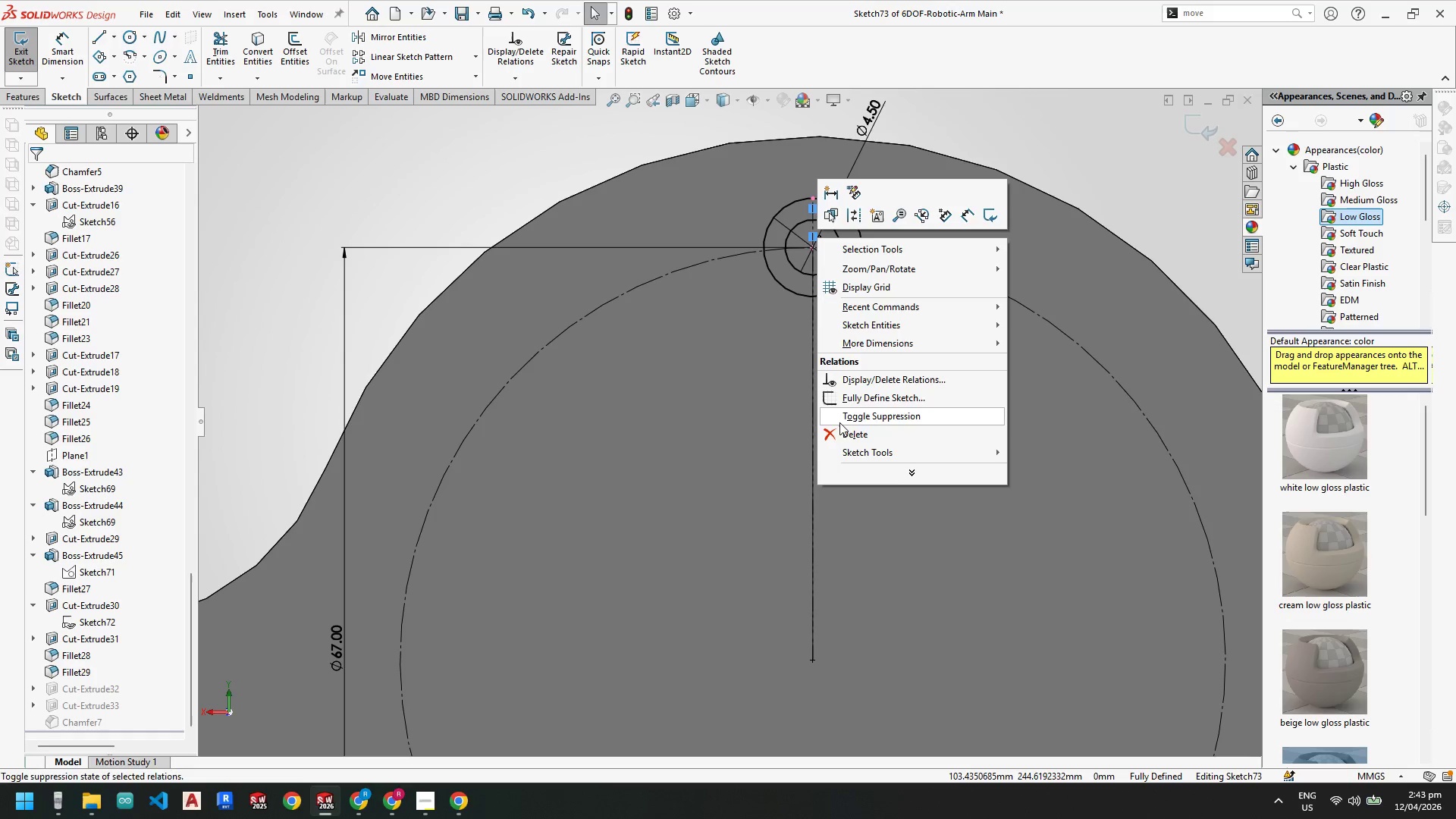 
left_click([837, 432])
 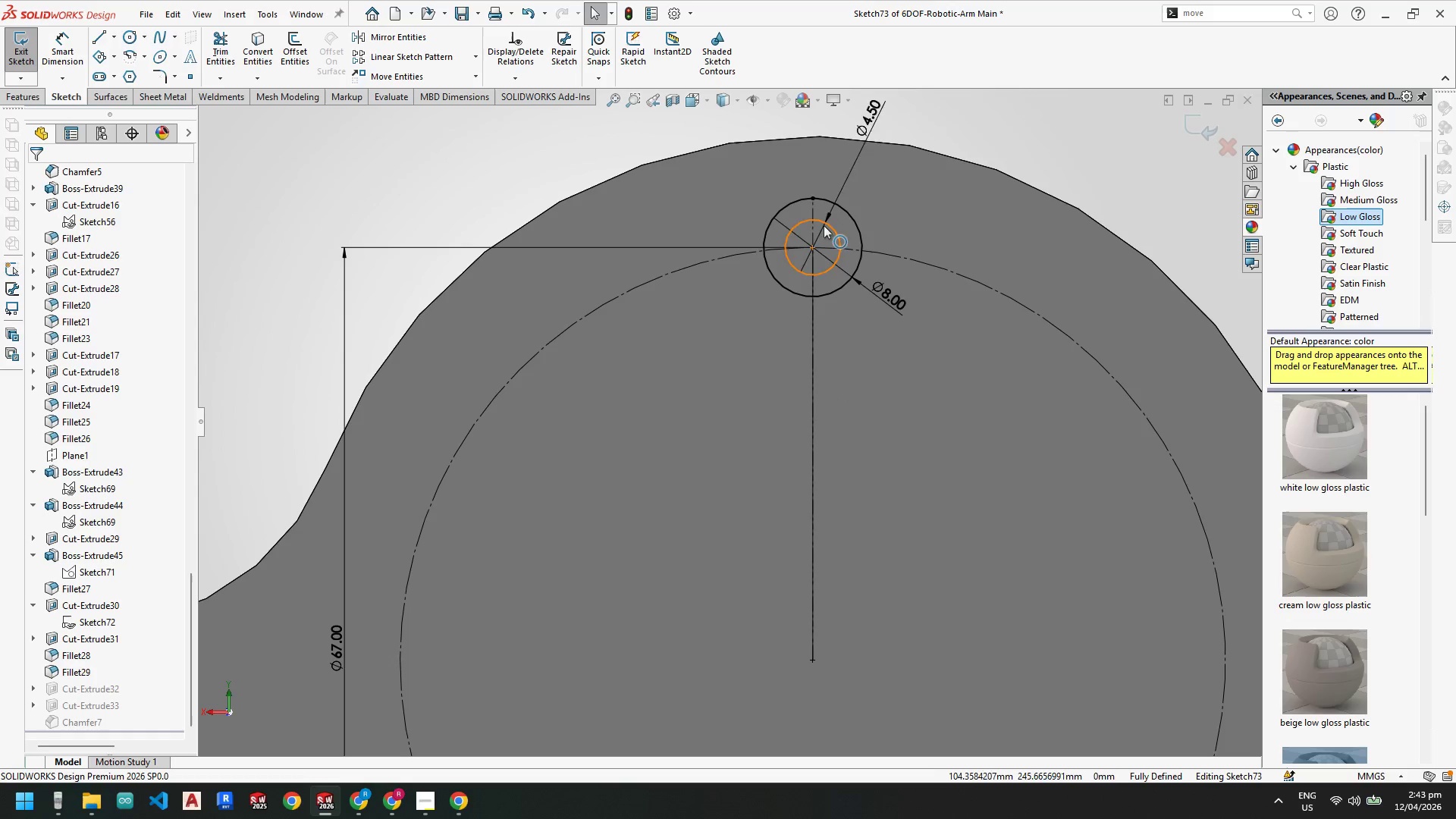 
key(Escape)
 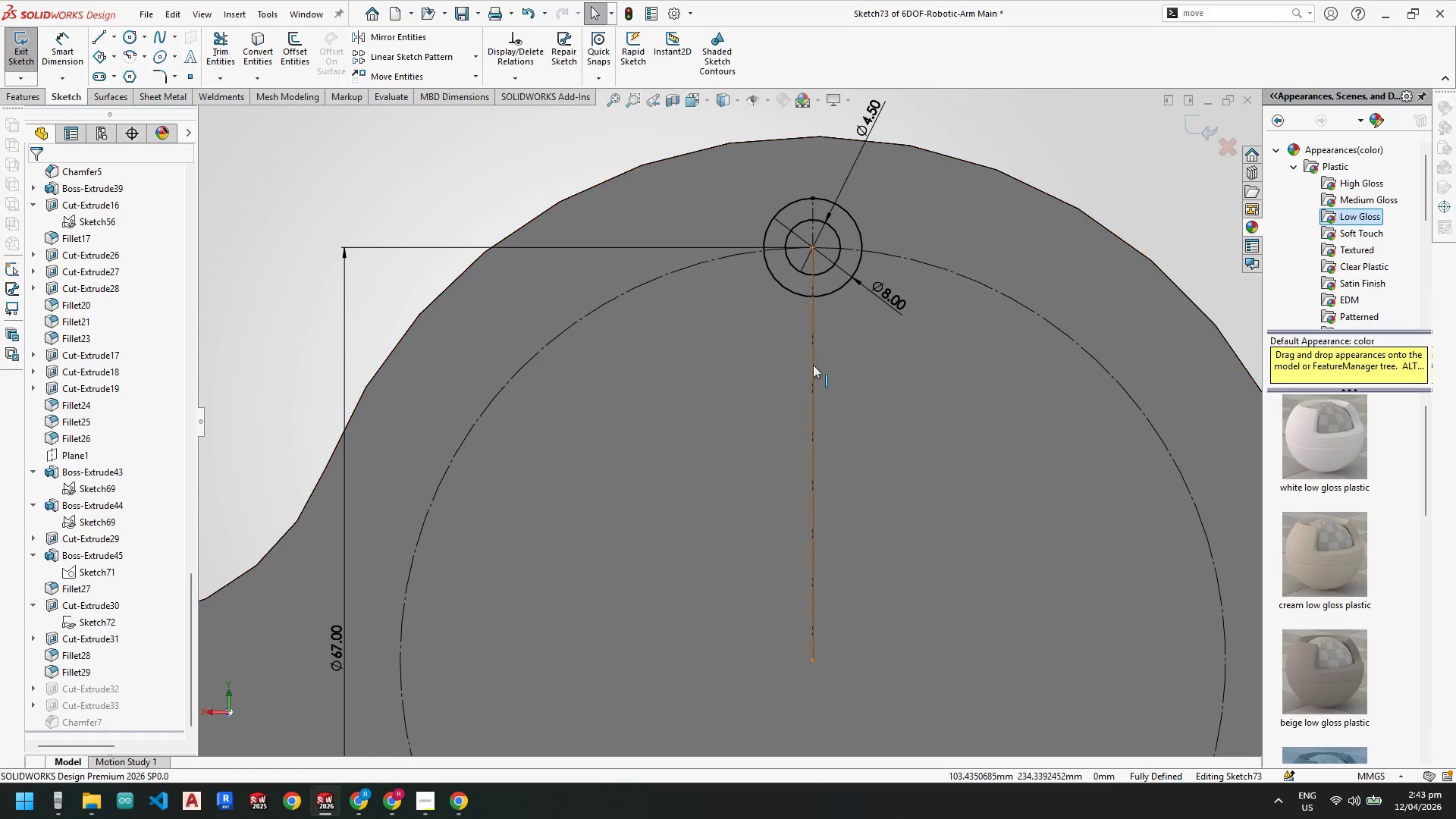 
left_click([813, 365])
 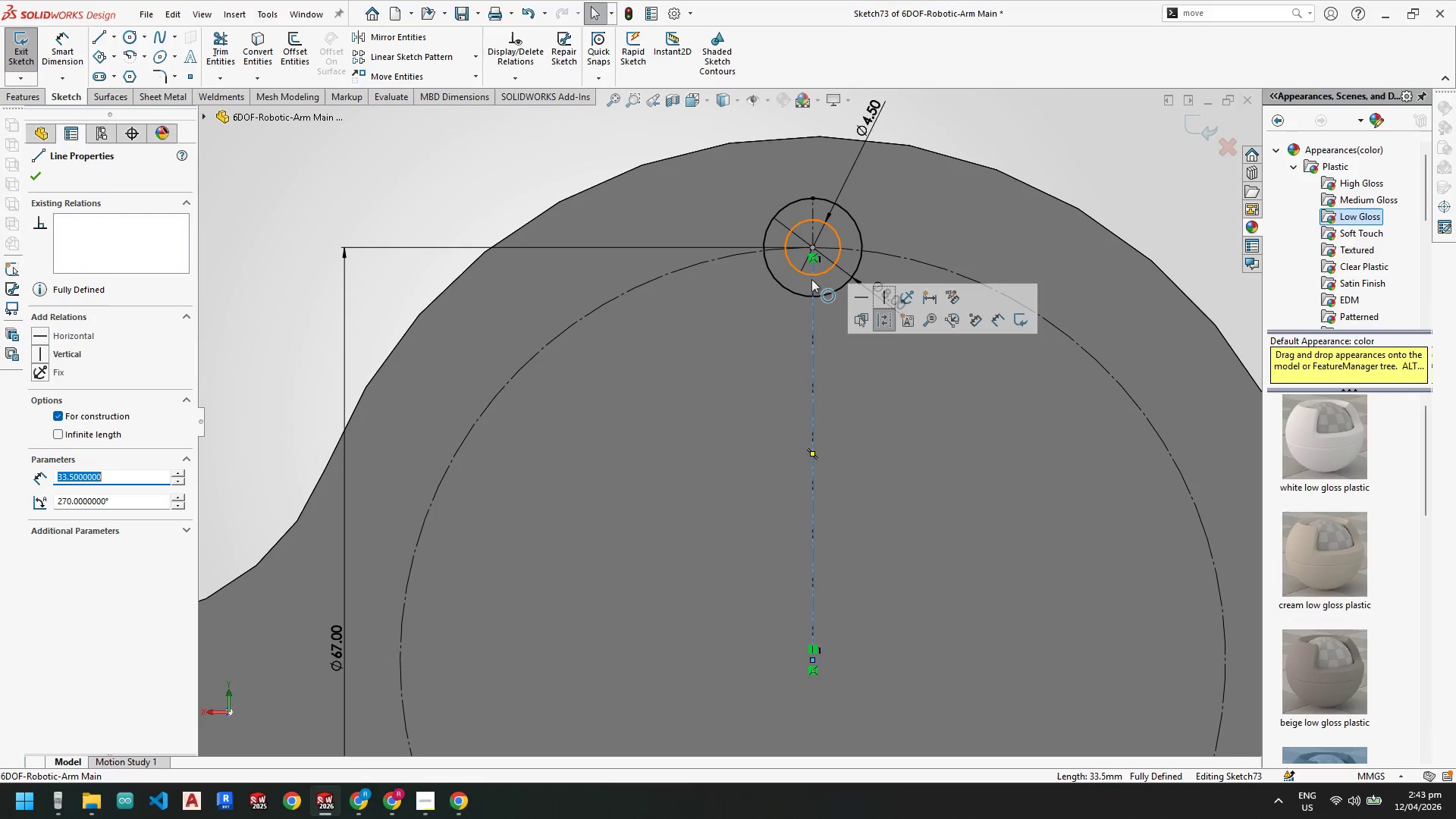 
key(Escape)
 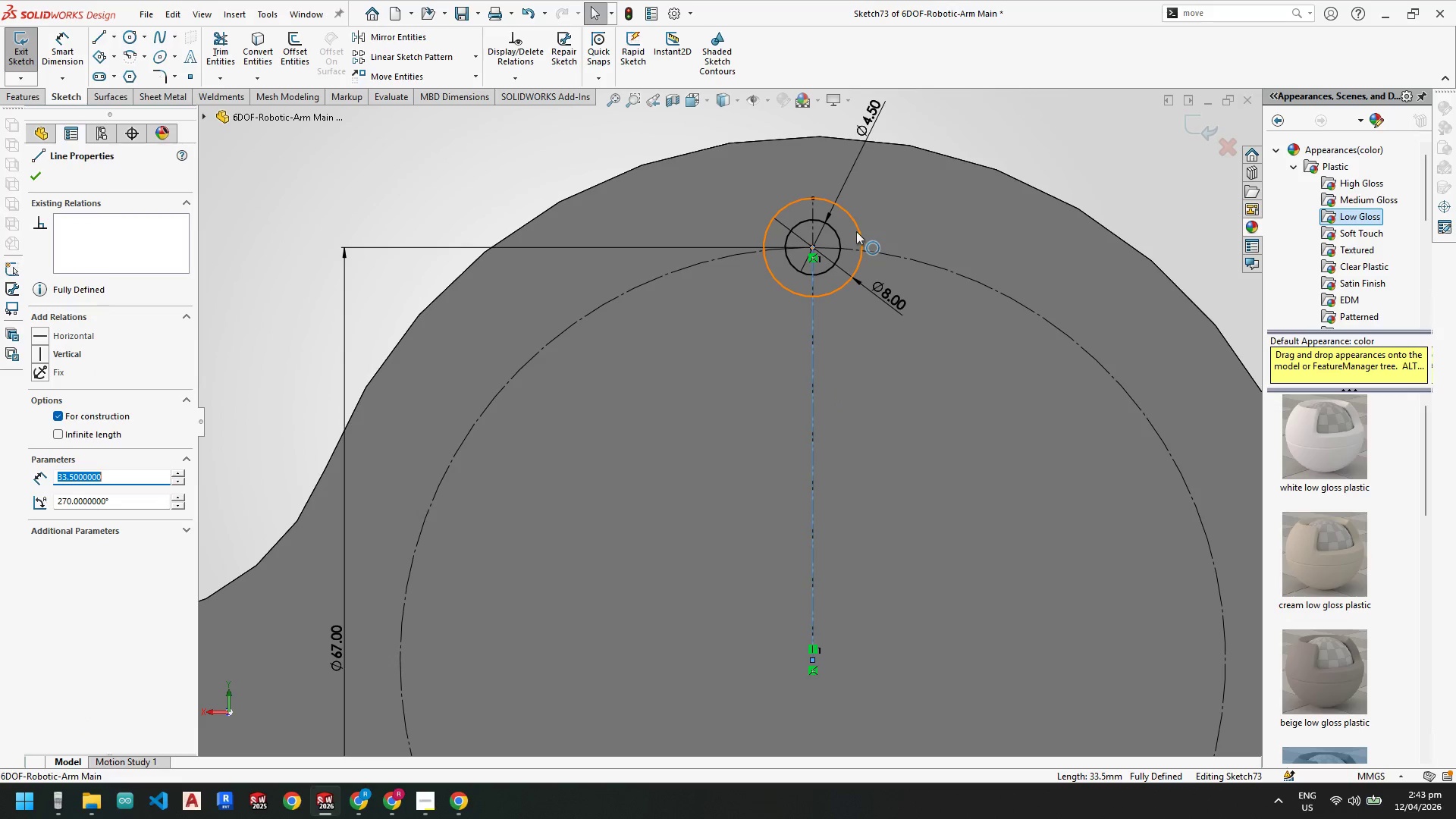 
key(Escape)
 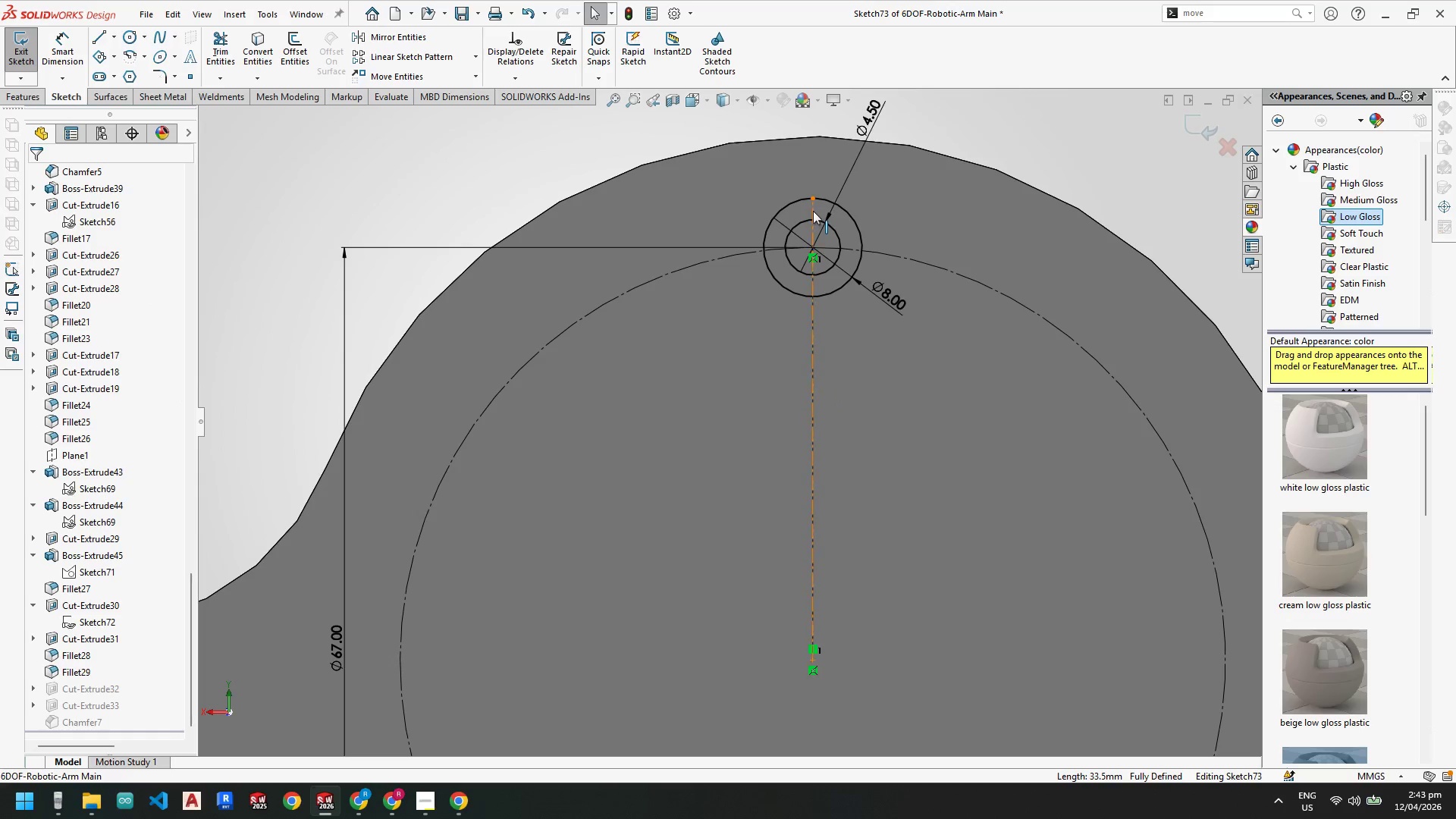 
left_click([813, 211])
 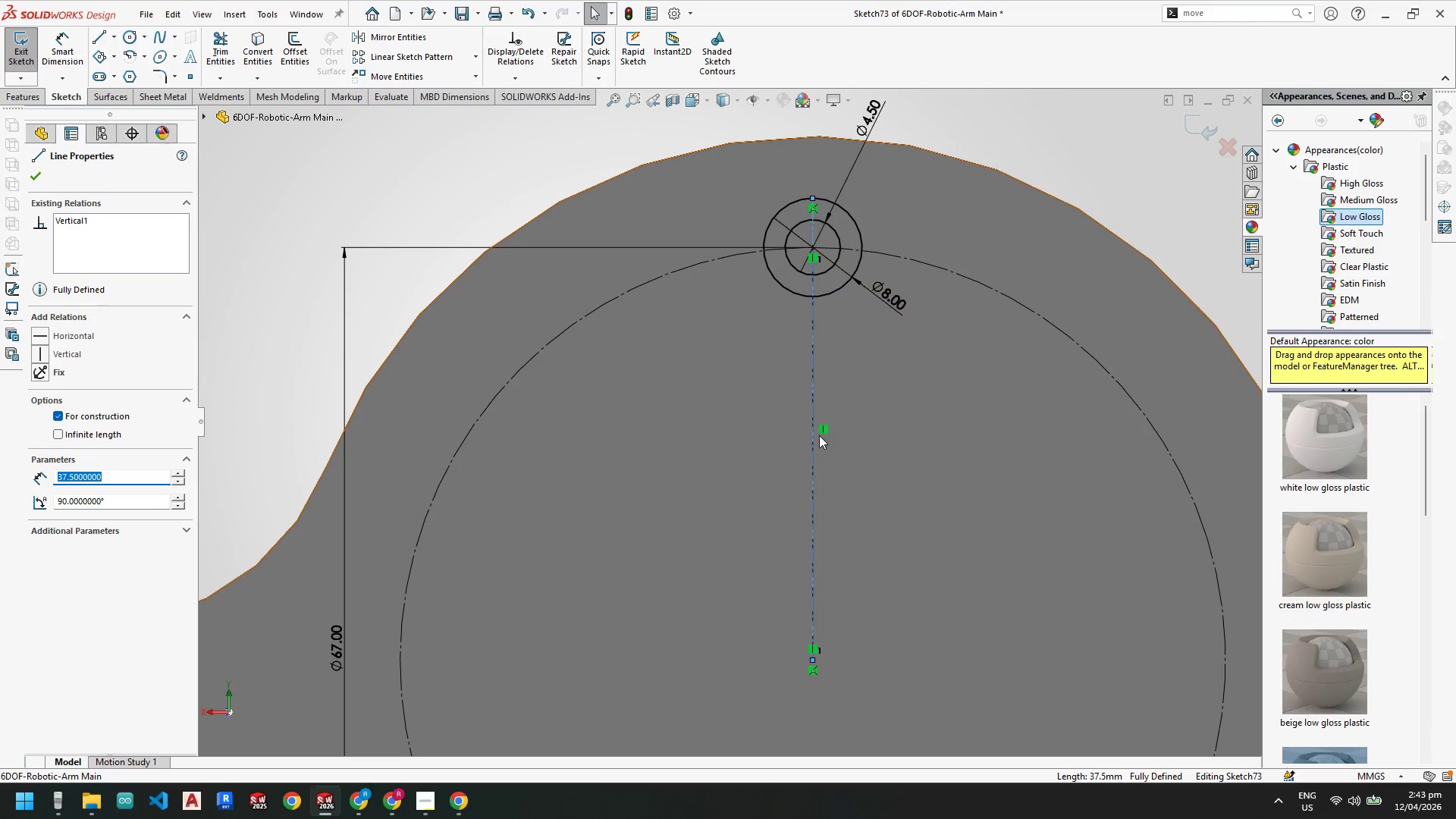 
right_click([820, 431])
 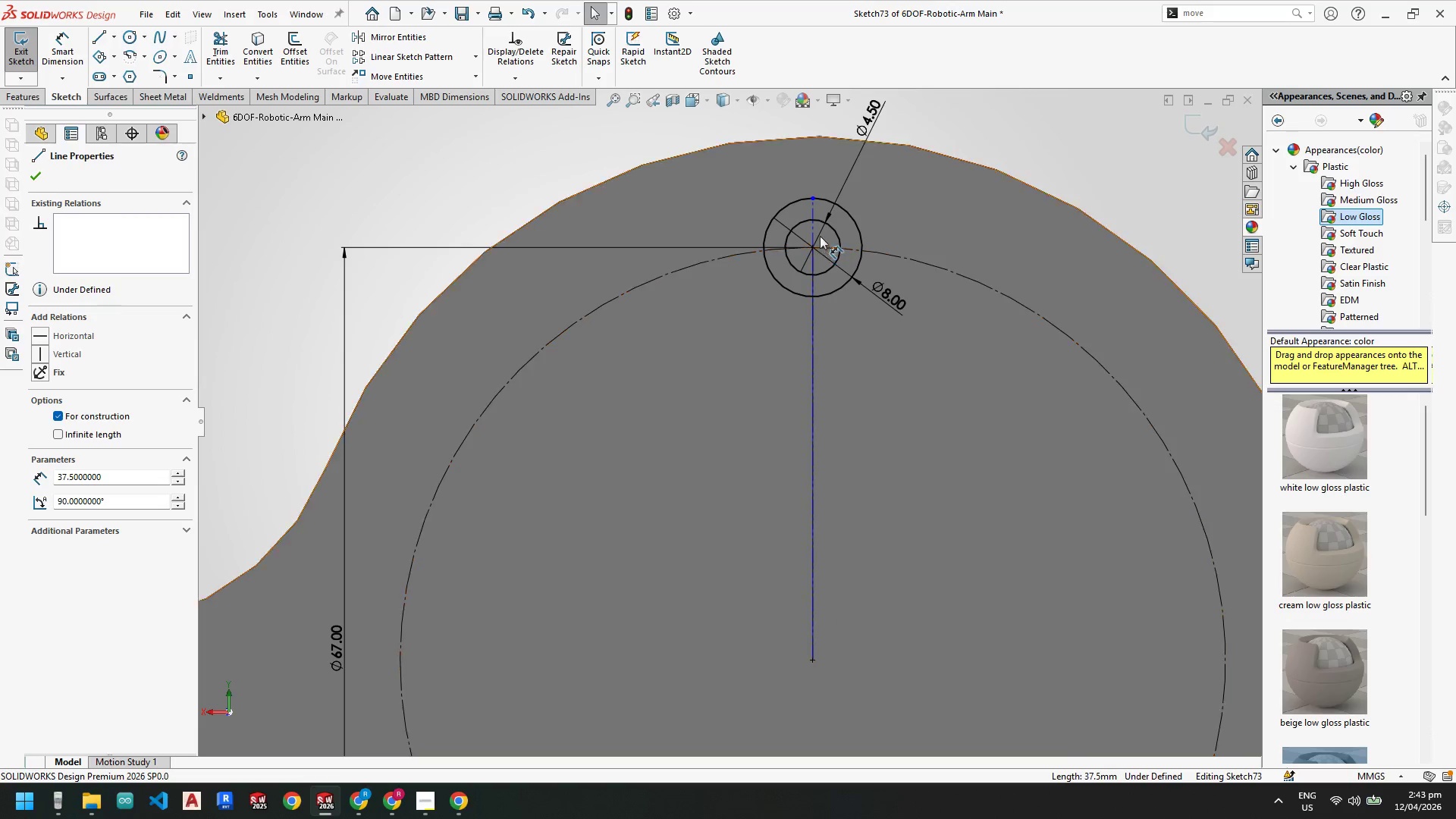 
left_click_drag(start_coordinate=[814, 199], to_coordinate=[905, 425])
 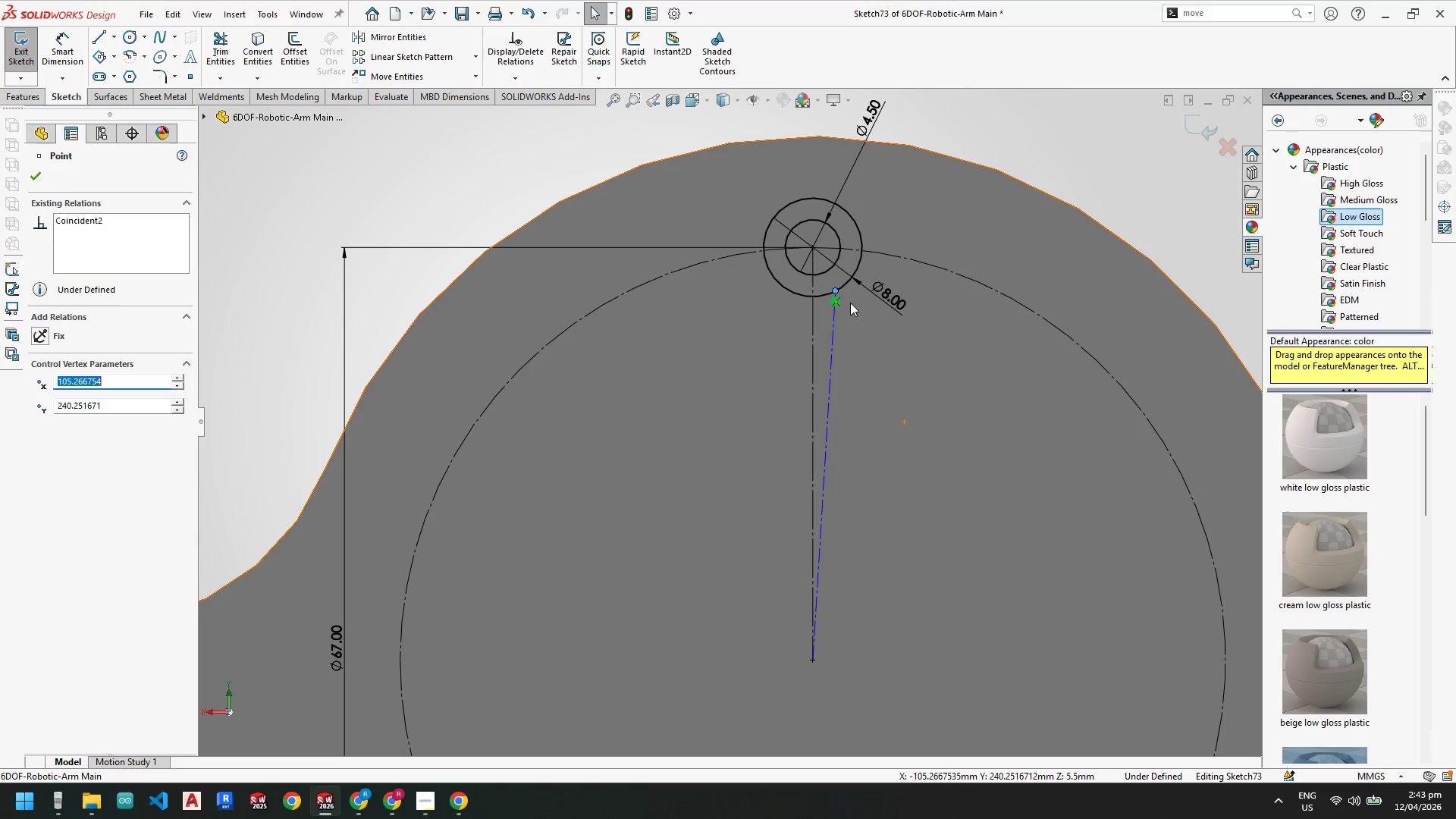 
key(Escape)
 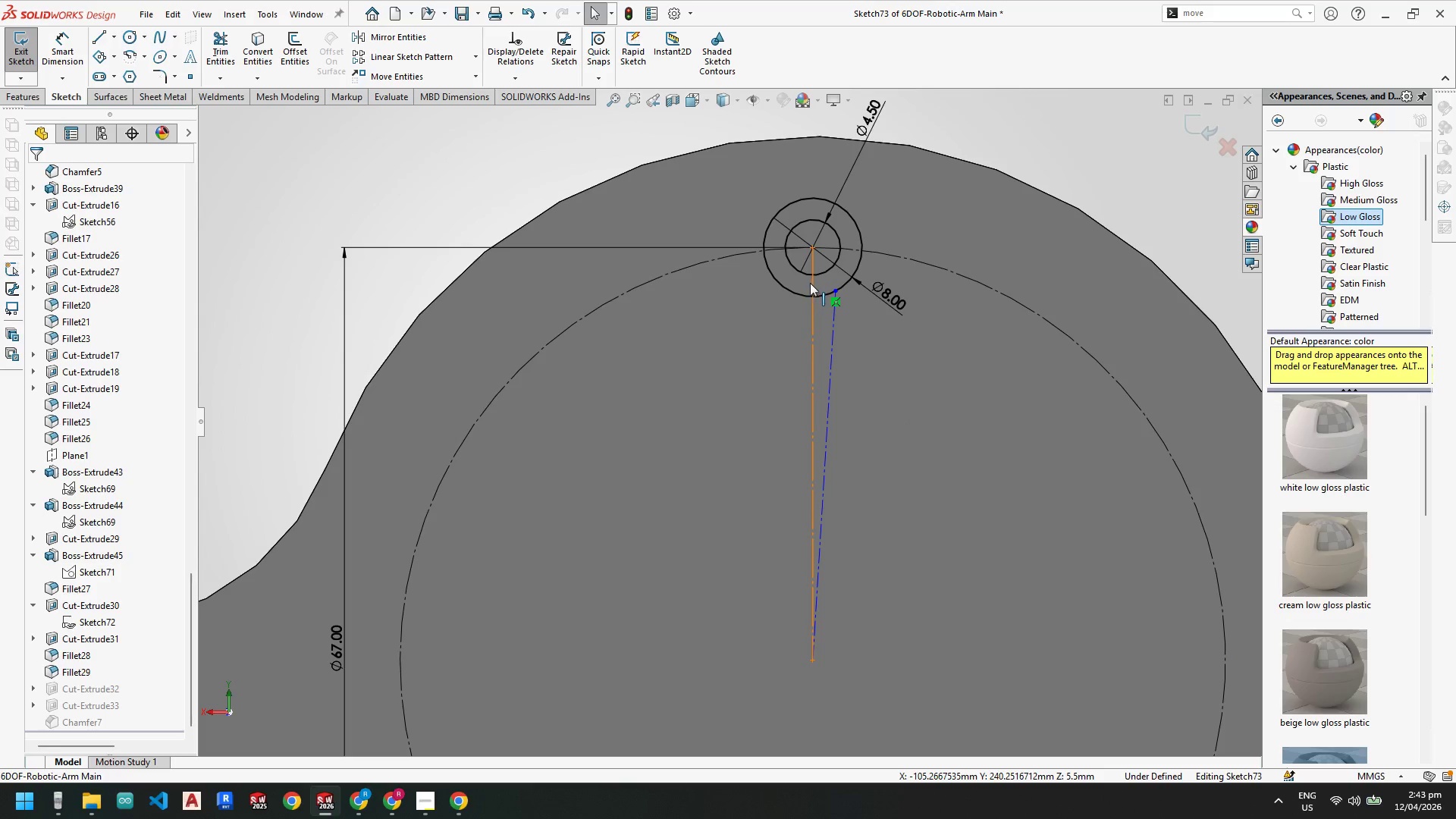 
left_click([811, 298])
 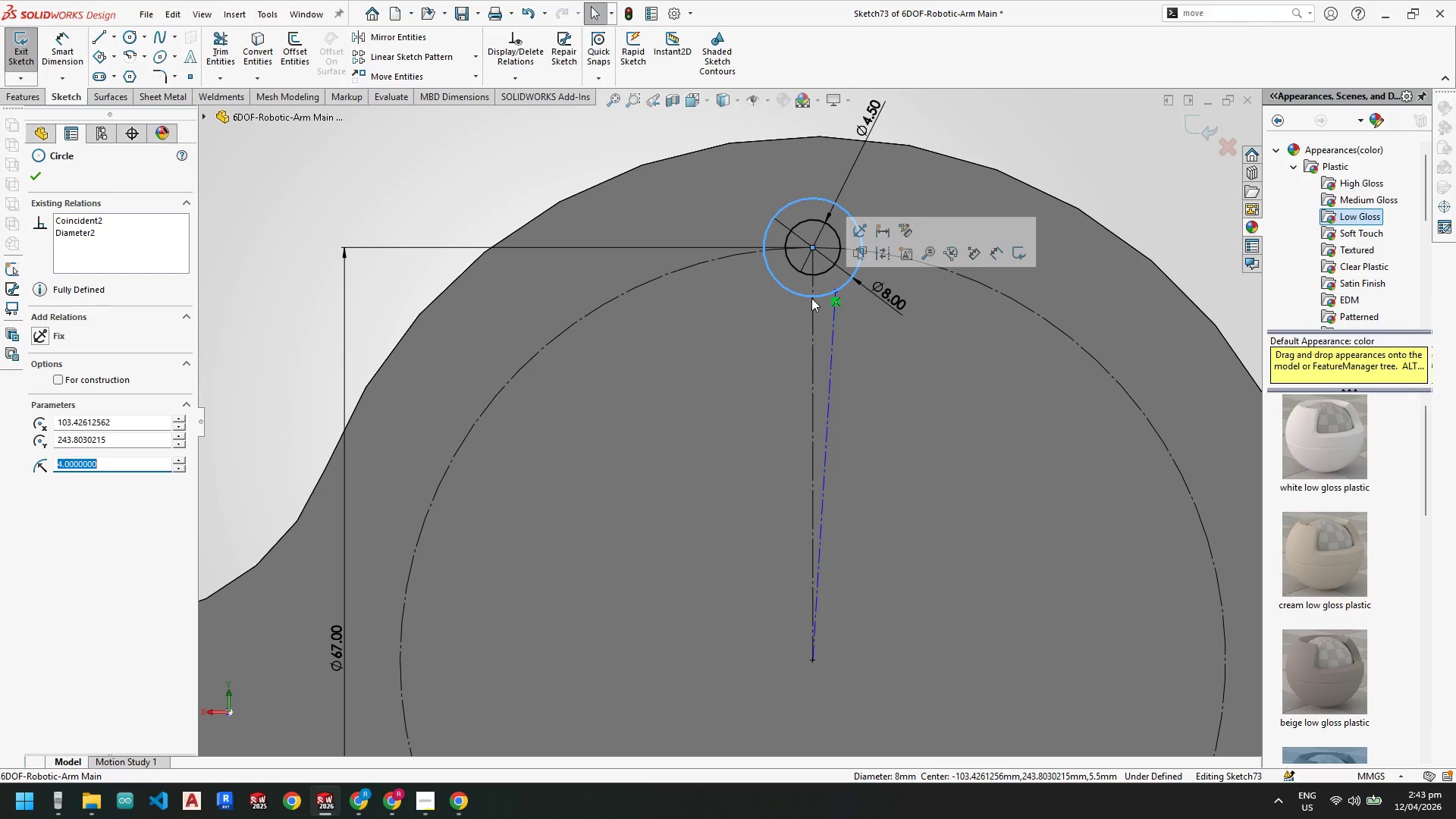 
key(Escape)
 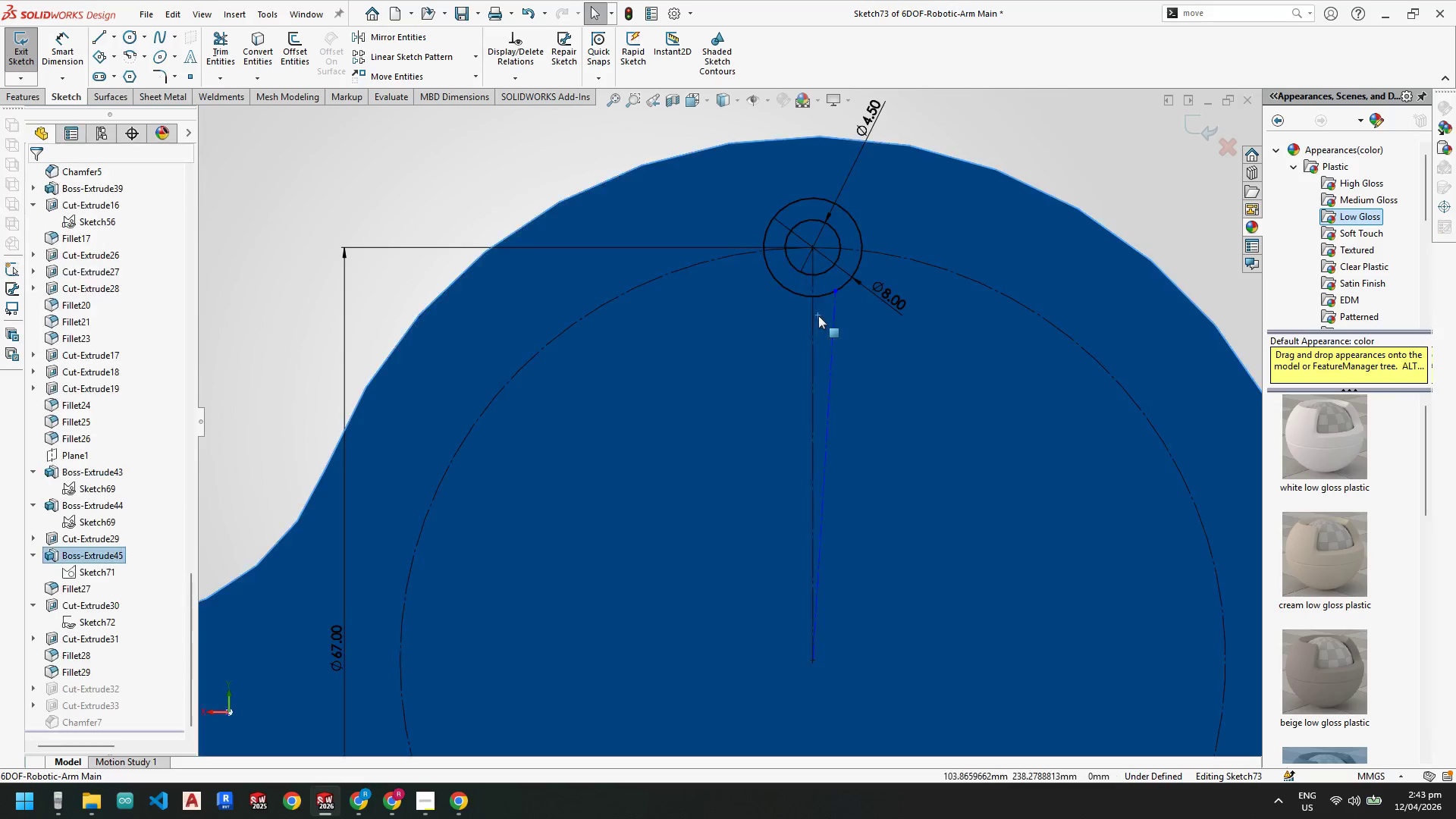 
key(Escape)
 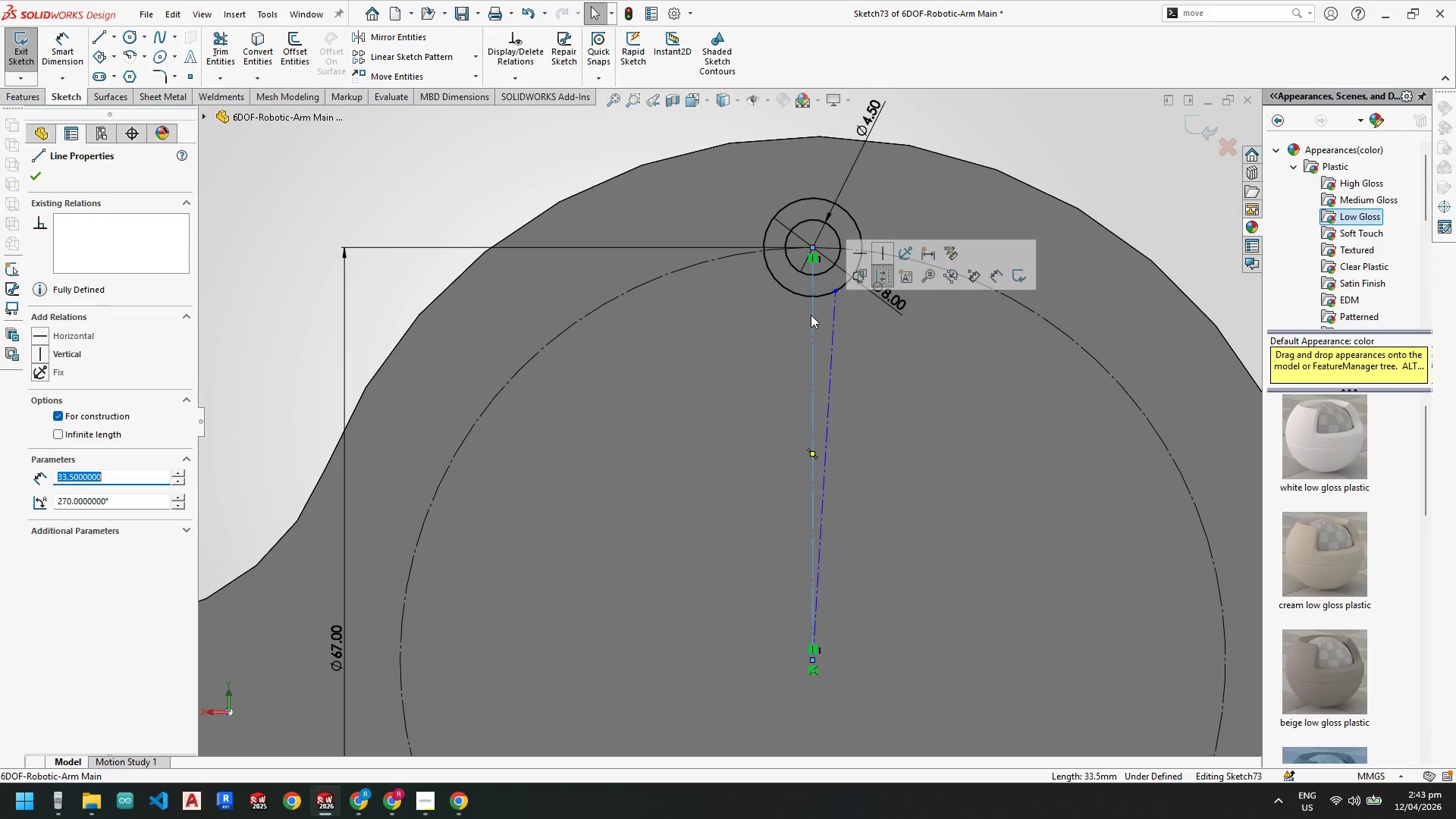 
key(Delete)
 